 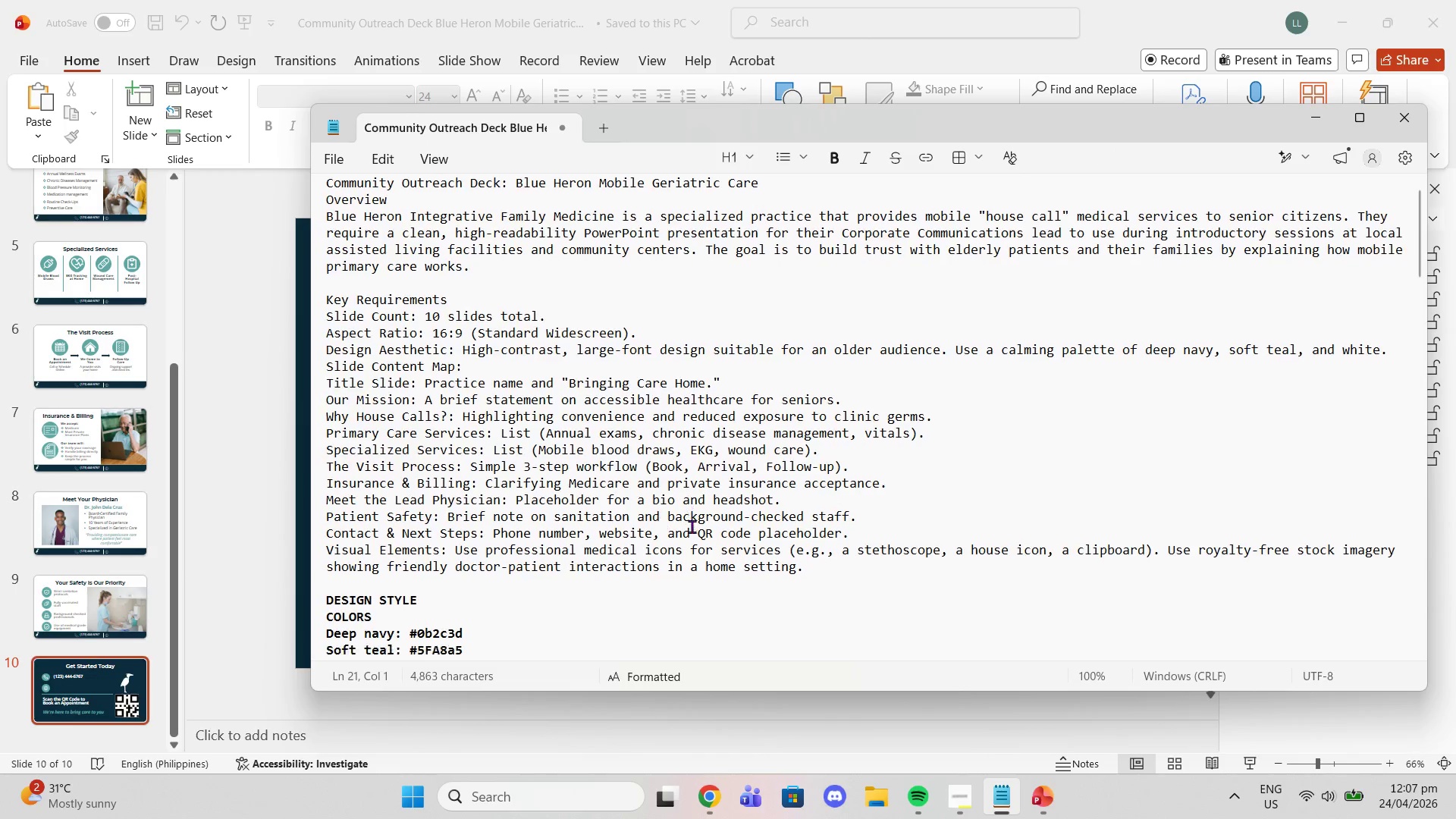 
scroll: coordinate [650, 538], scroll_direction: down, amount: 23.0
 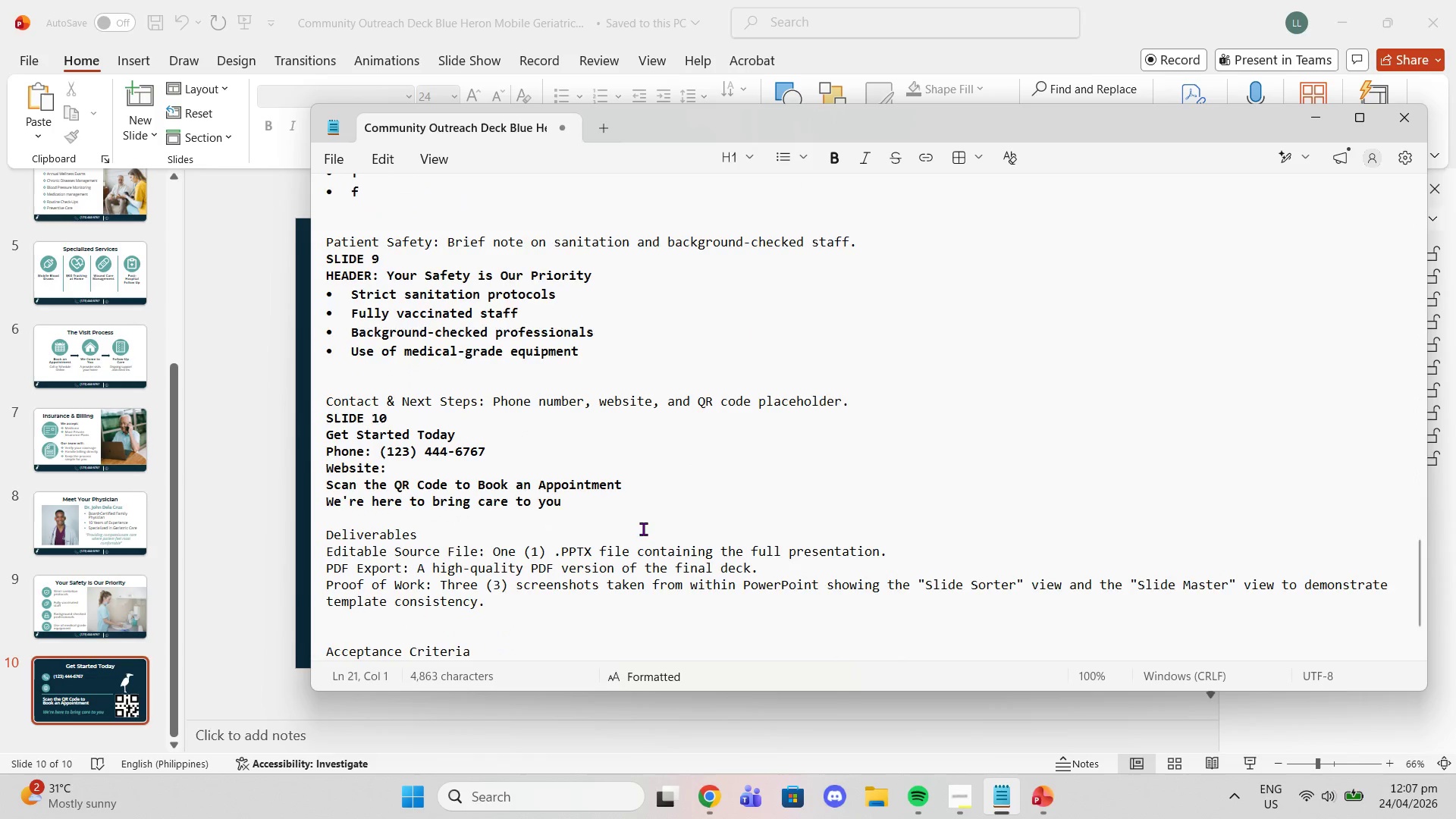 
scroll: coordinate [643, 528], scroll_direction: up, amount: 1.0
 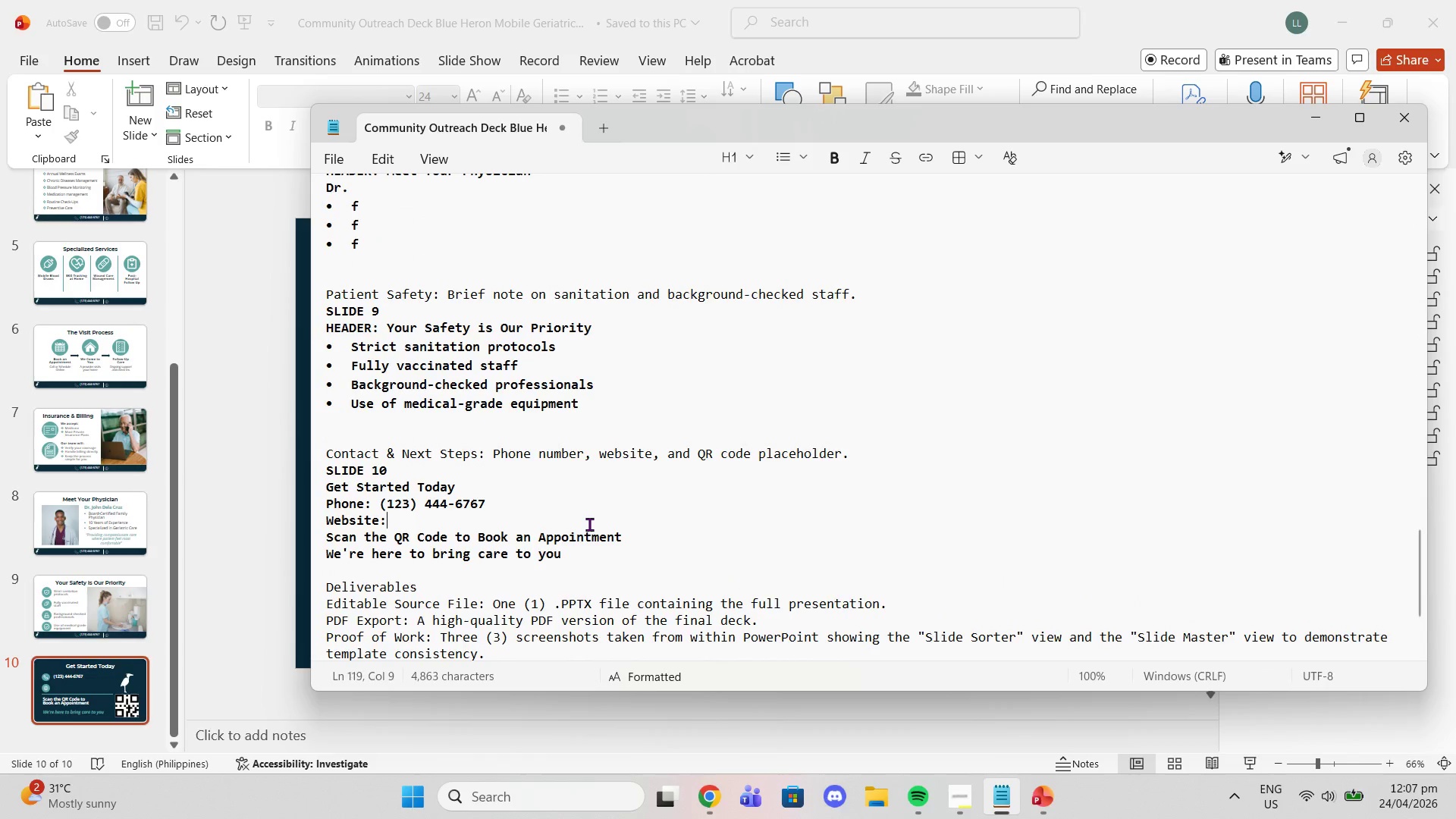 
left_click([589, 524])
 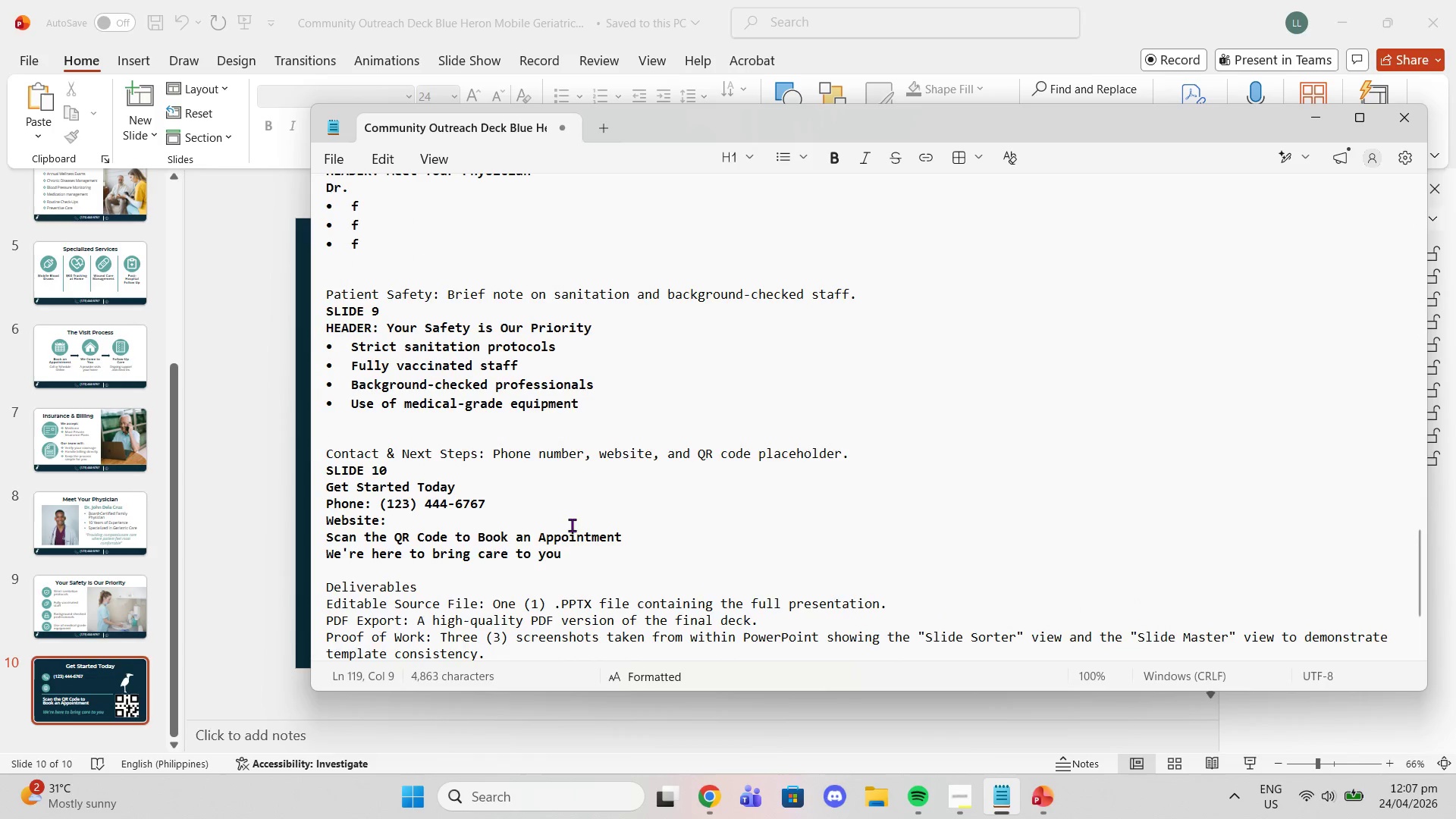 
type( www.nb;l)
key(Backspace)
key(Backspace)
key(Backspace)
key(Backspace)
type(blueheroncvare.com)
 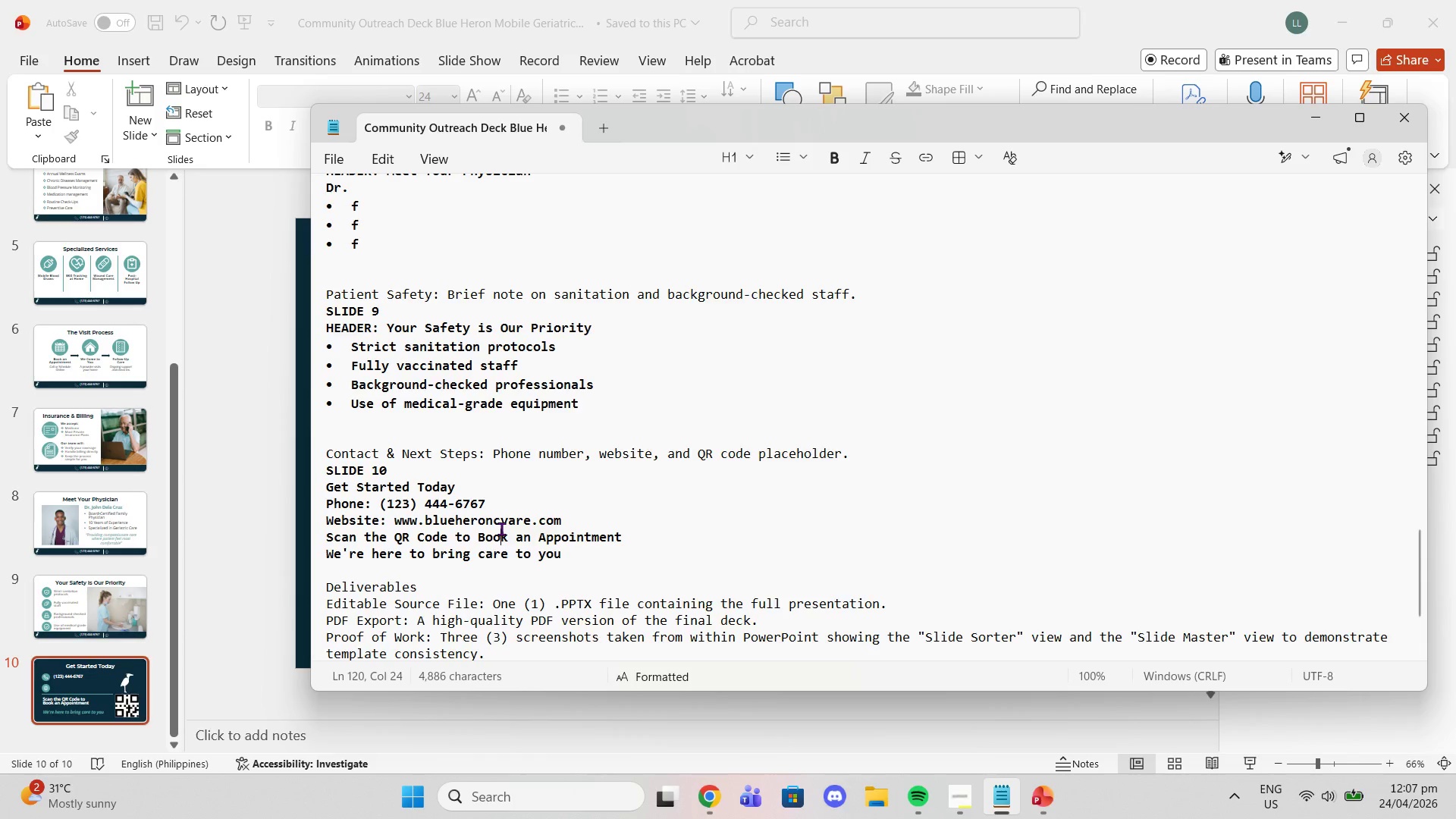 
double_click([507, 520])
 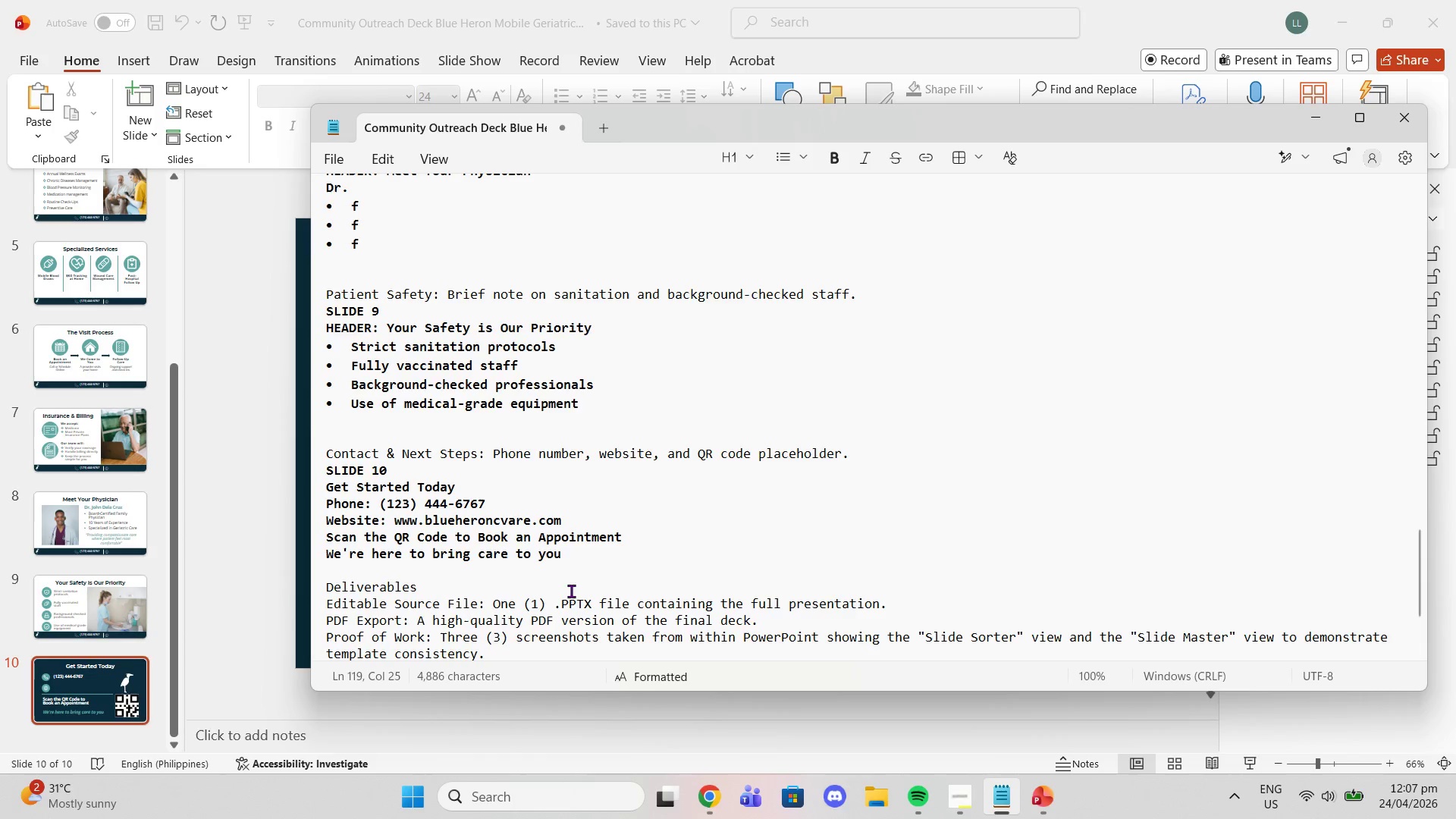 
key(Backspace)
 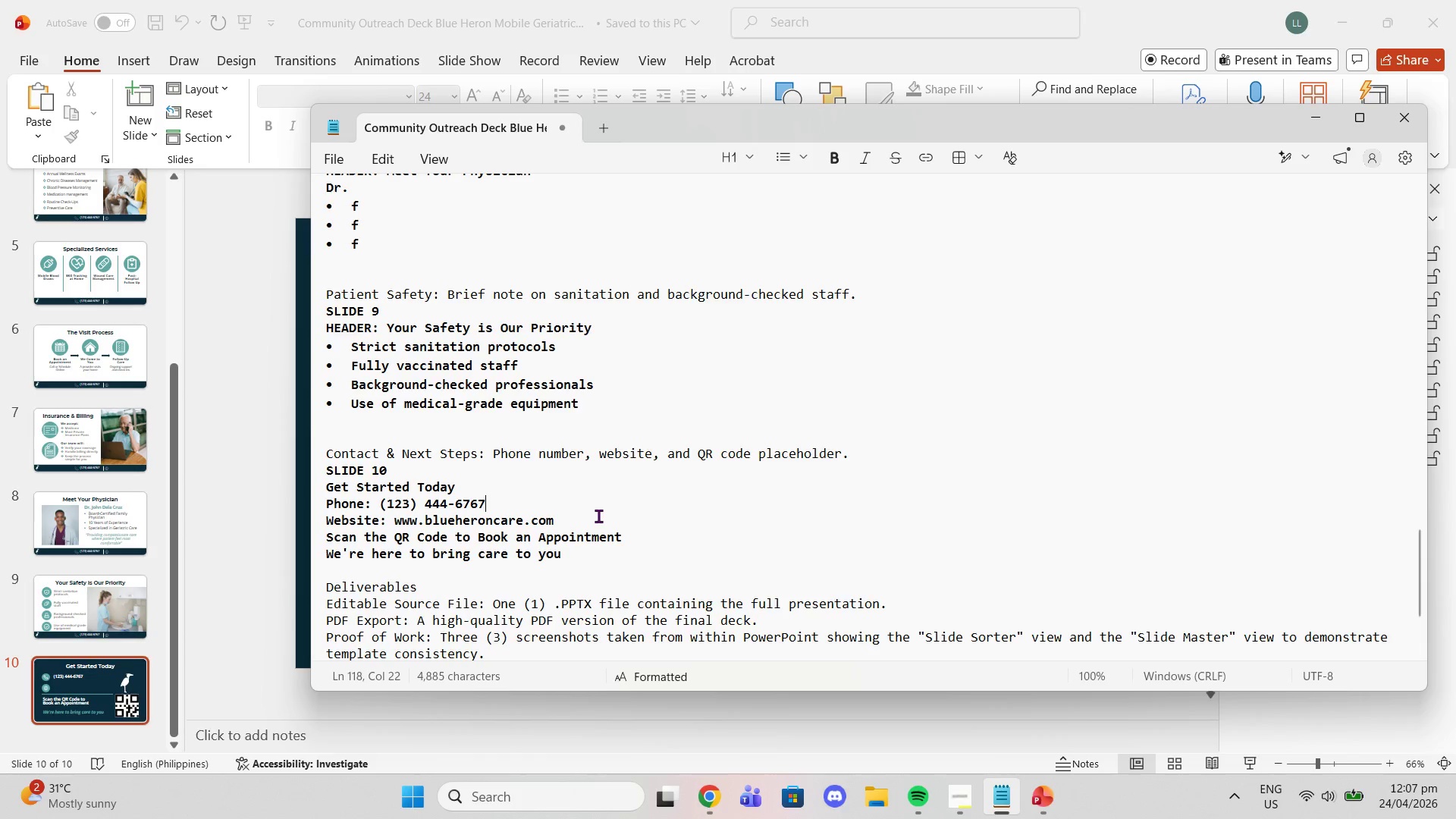 
left_click_drag(start_coordinate=[597, 516], to_coordinate=[392, 520])
 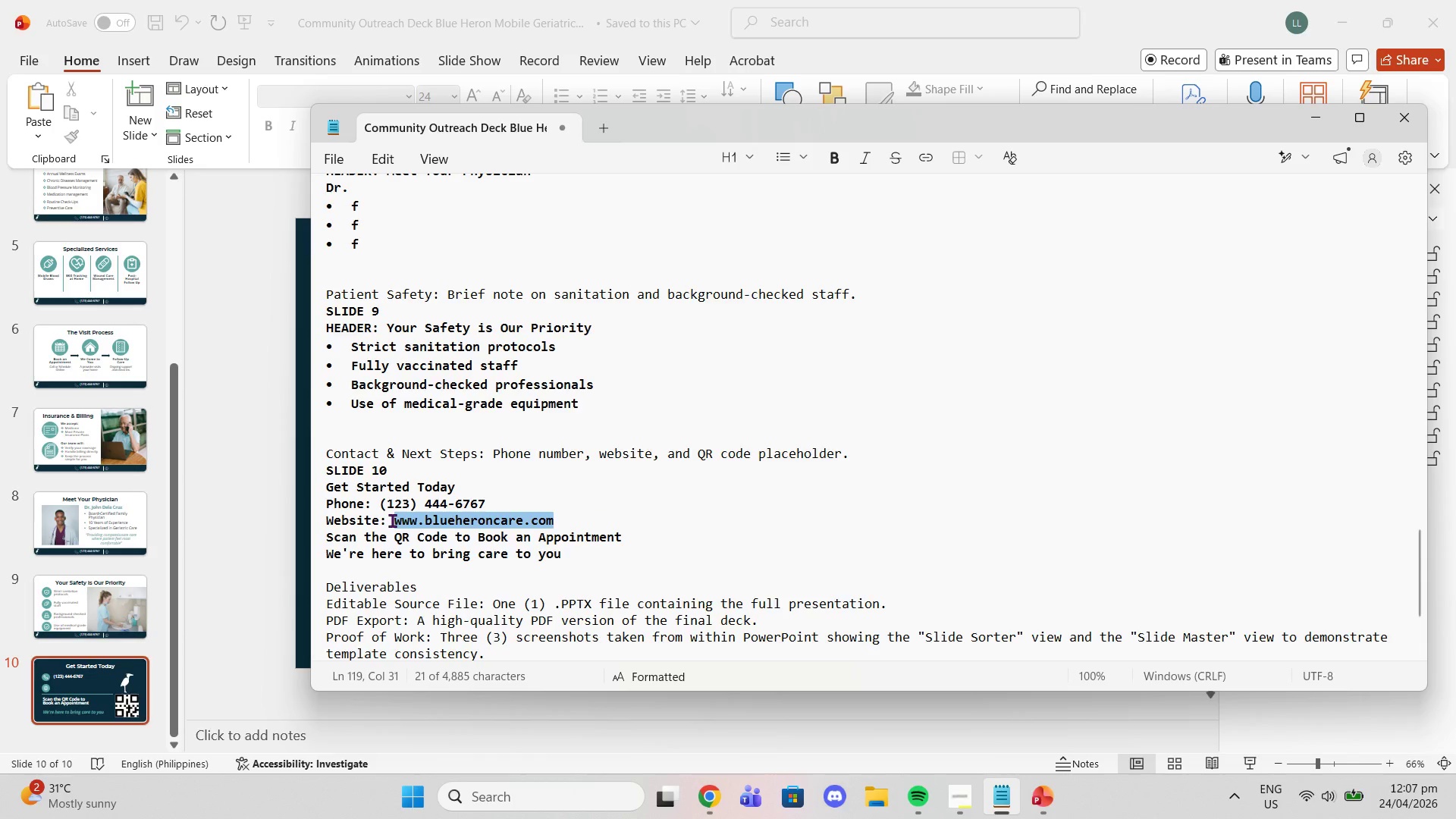 
key(Control+C)
 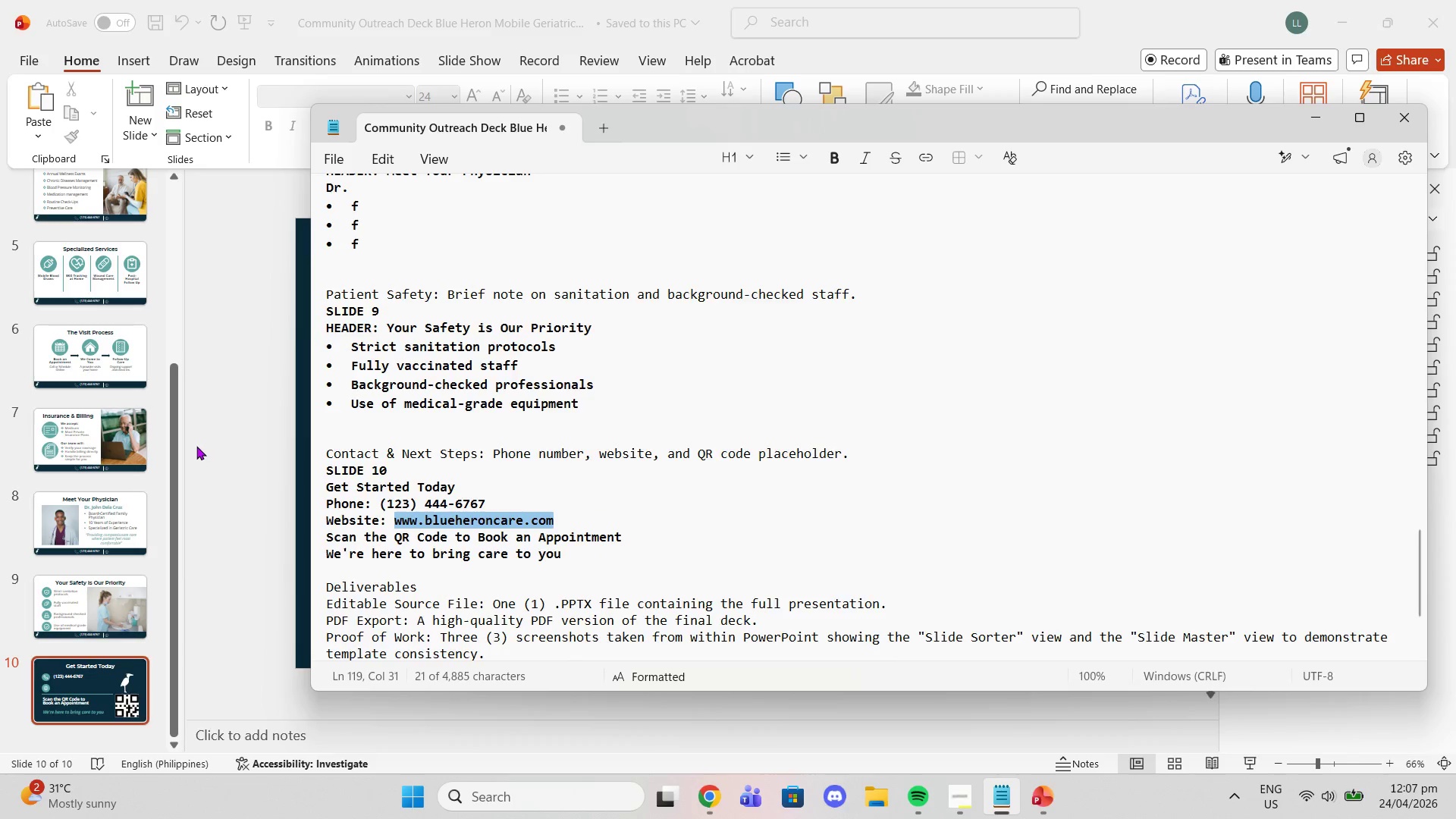 
left_click([194, 445])
 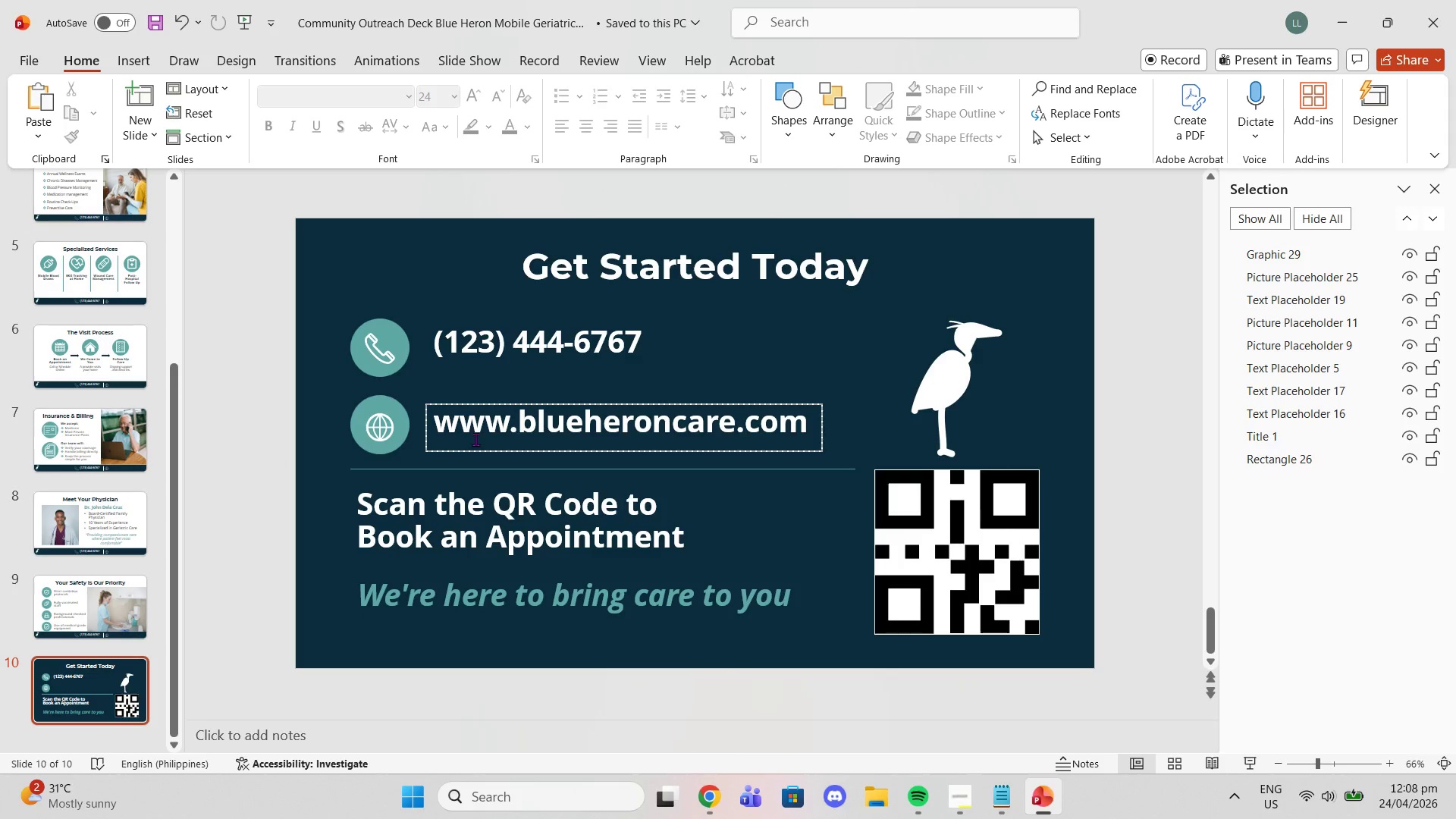 
left_click([475, 438])
 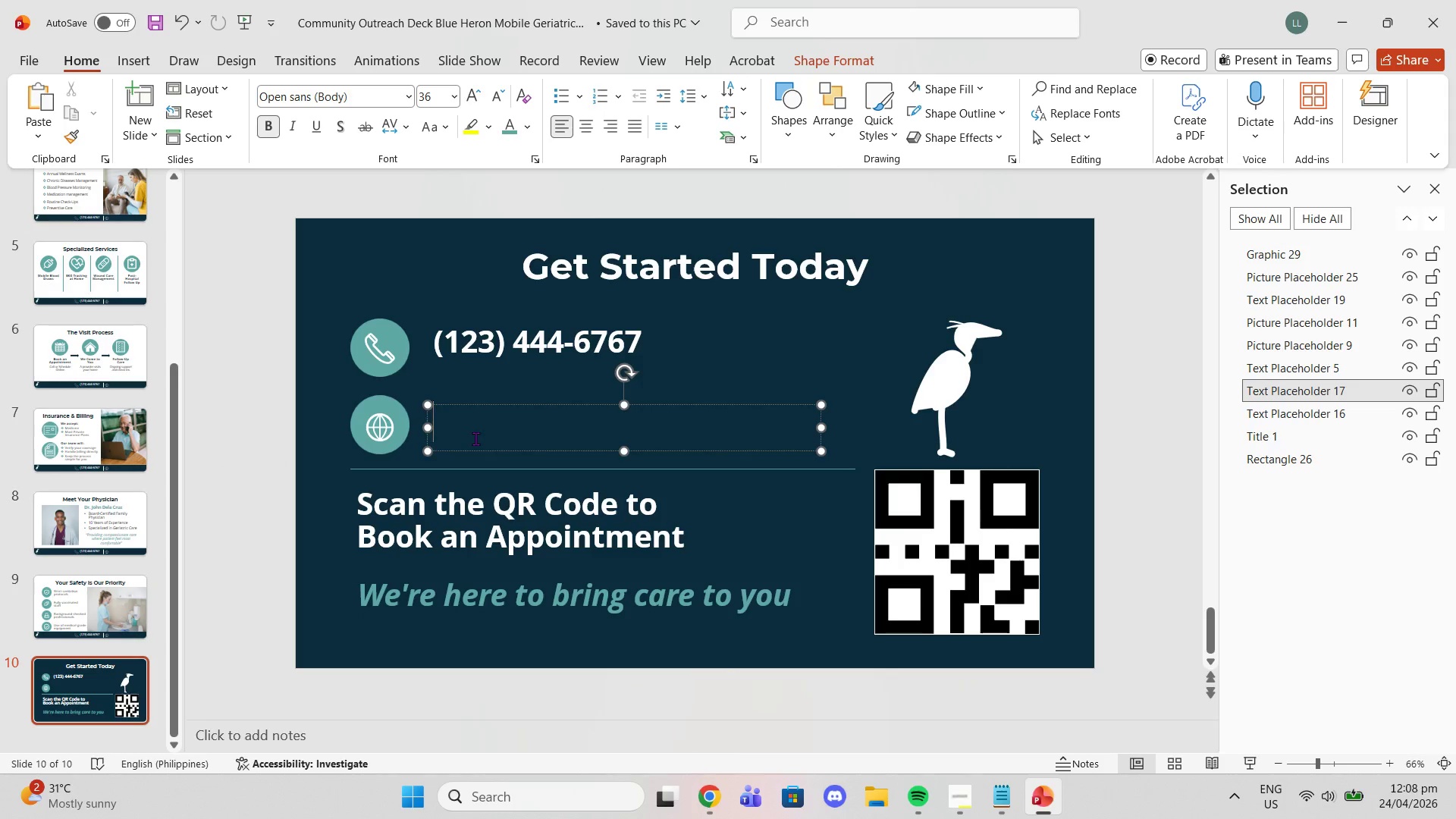 
key(Control+V)
 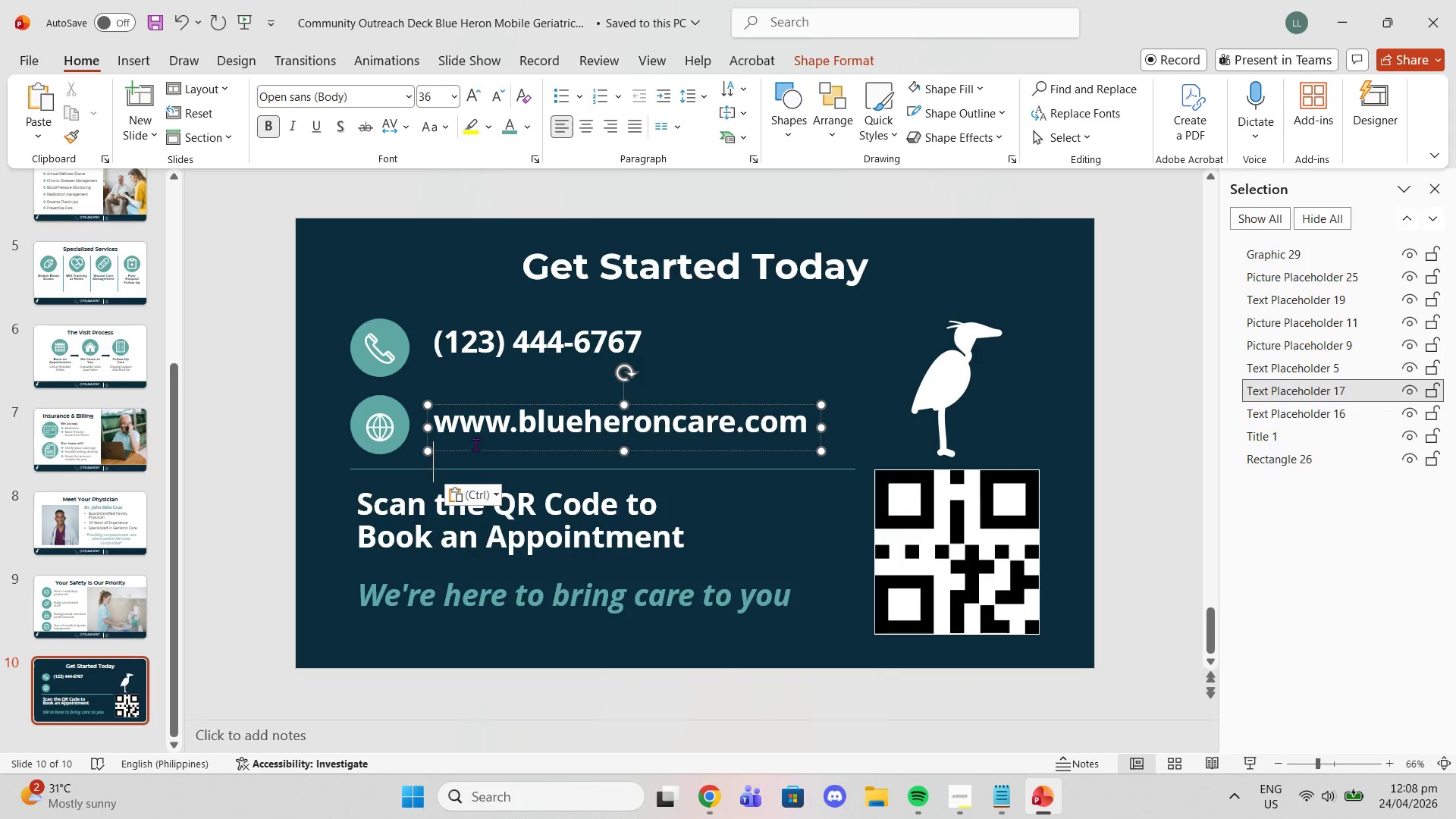 
key(Control+ControlLeft)
 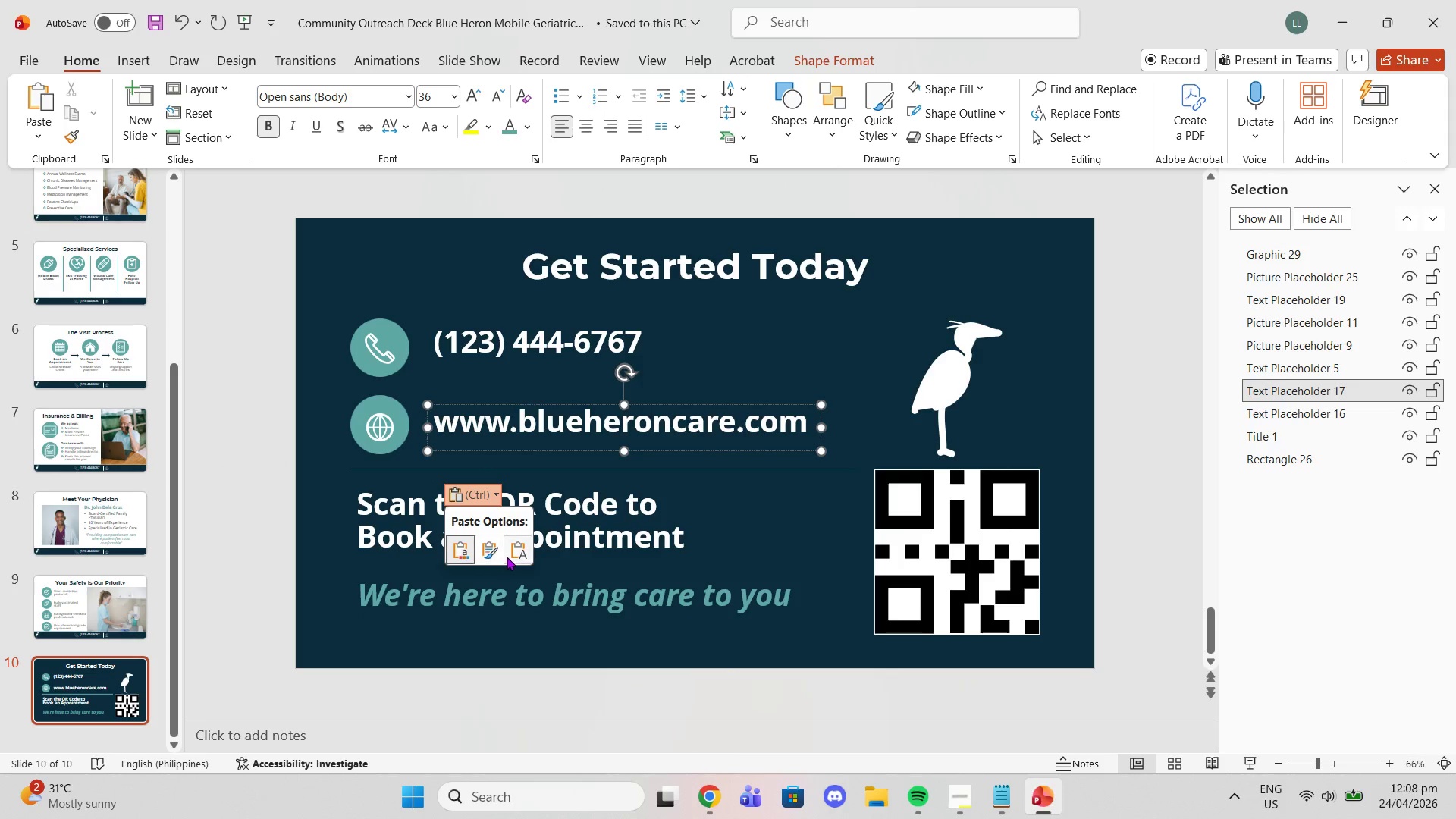 
left_click([523, 550])
 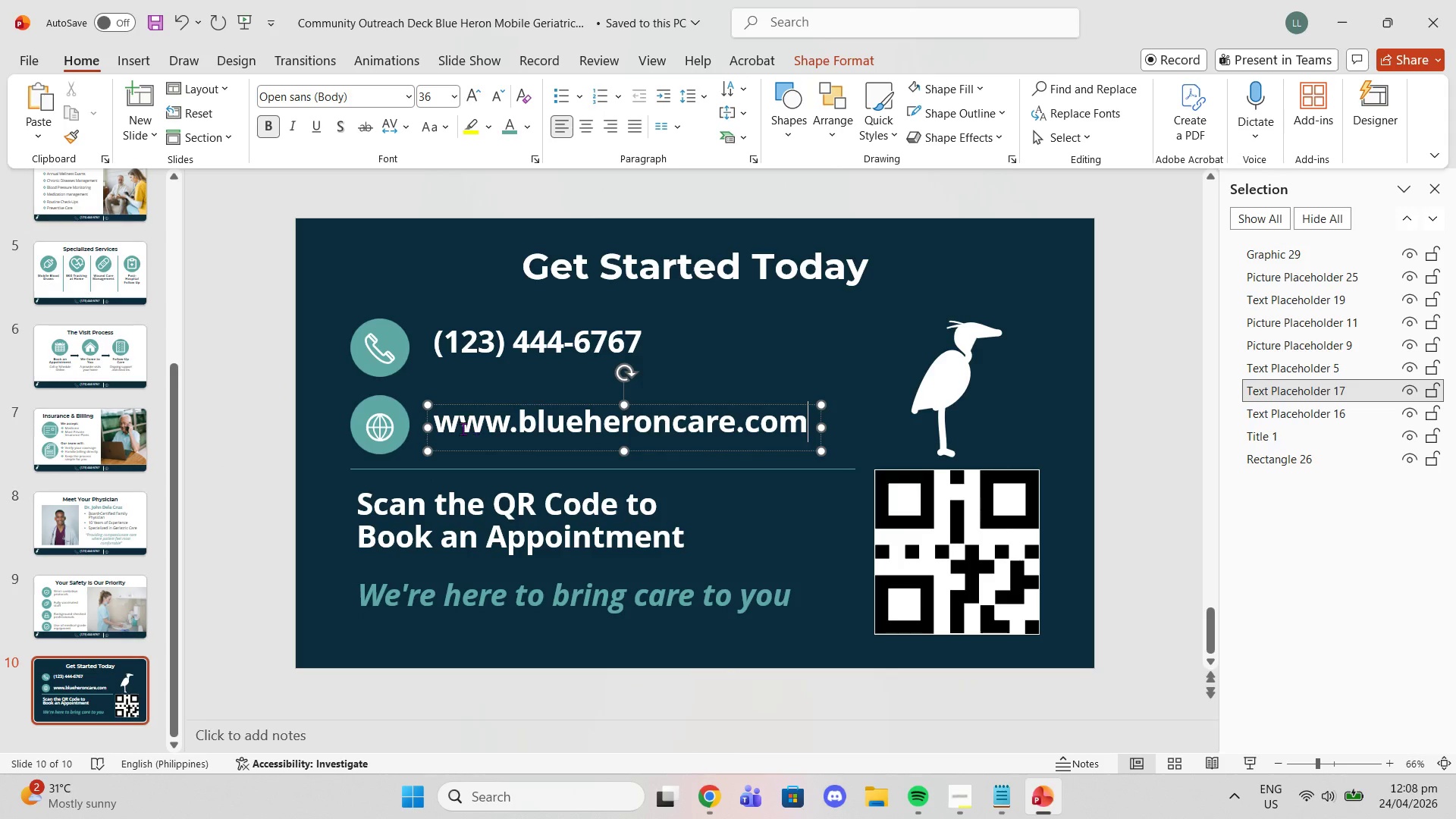 
left_click([387, 428])
 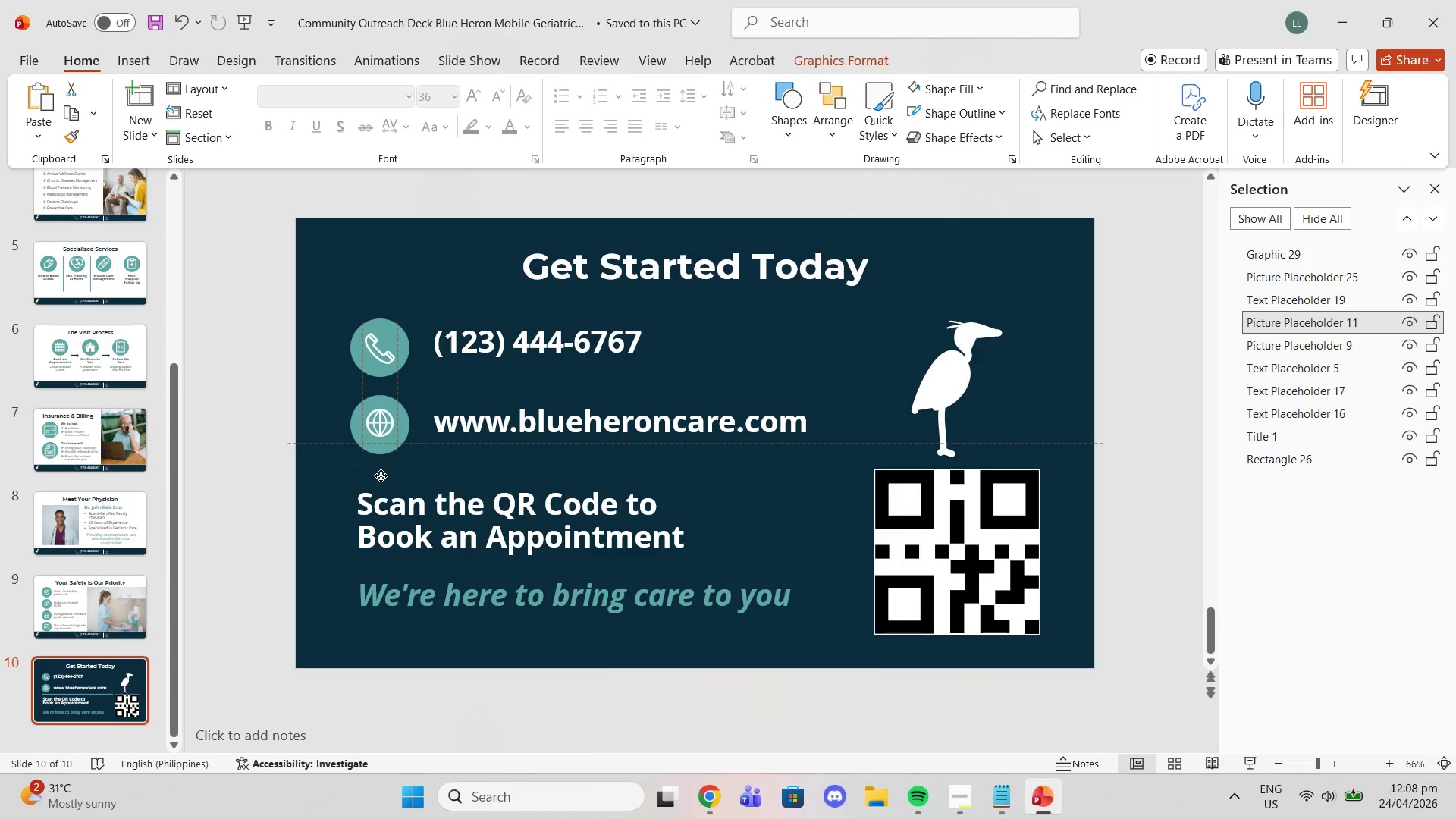 
wait(14.3)
 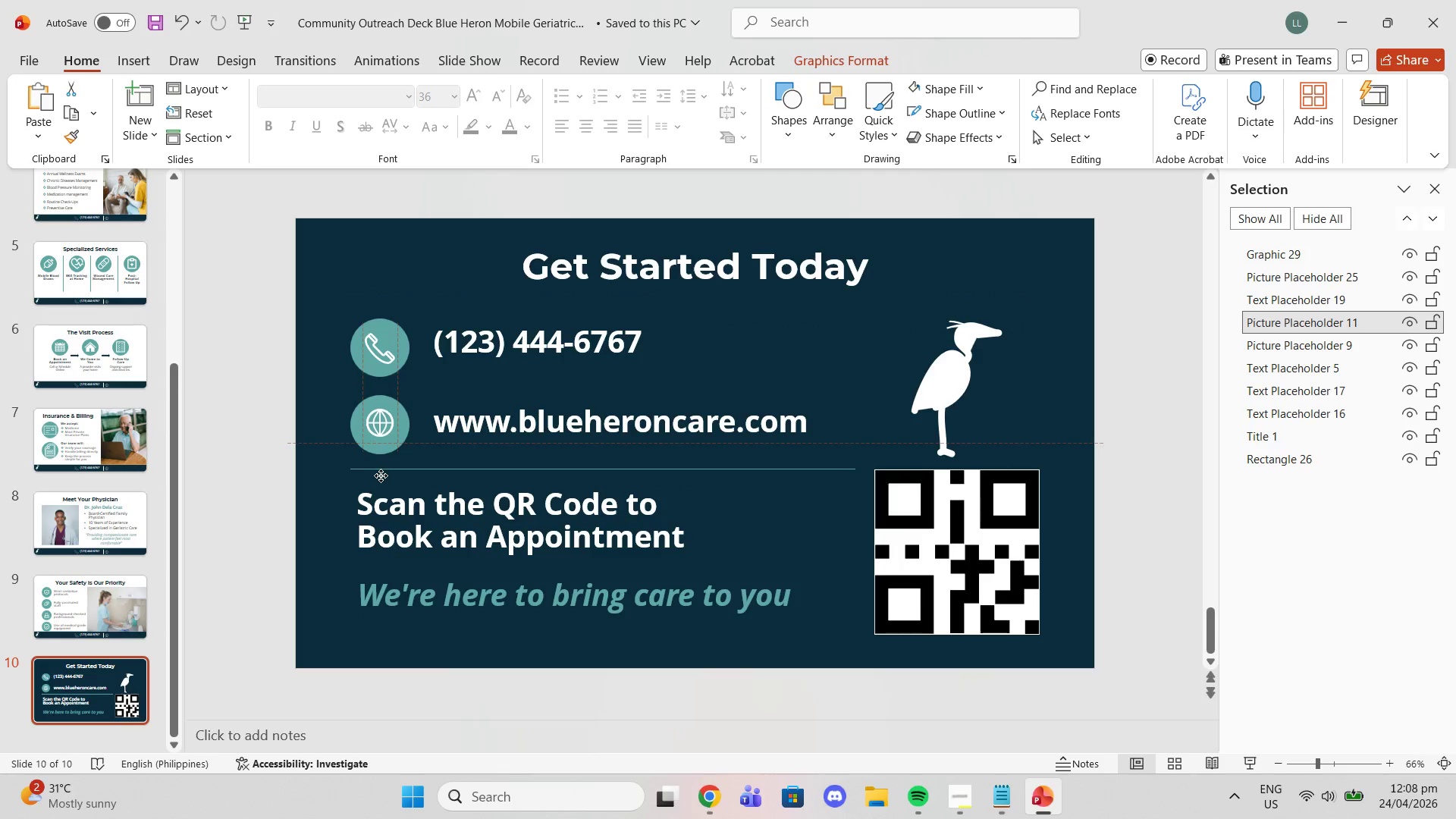 
left_click([293, 397])
 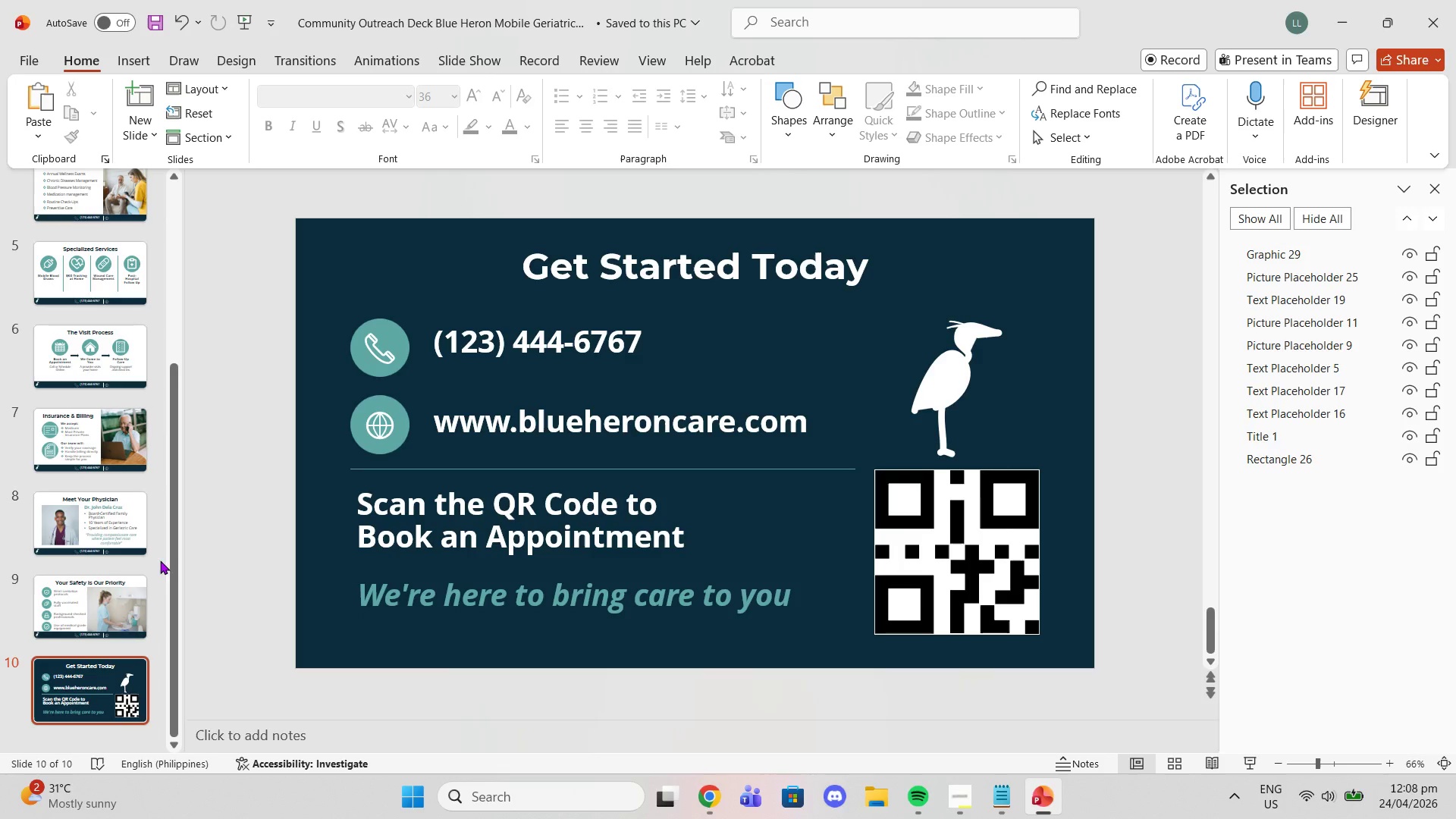 
left_click([115, 582])
 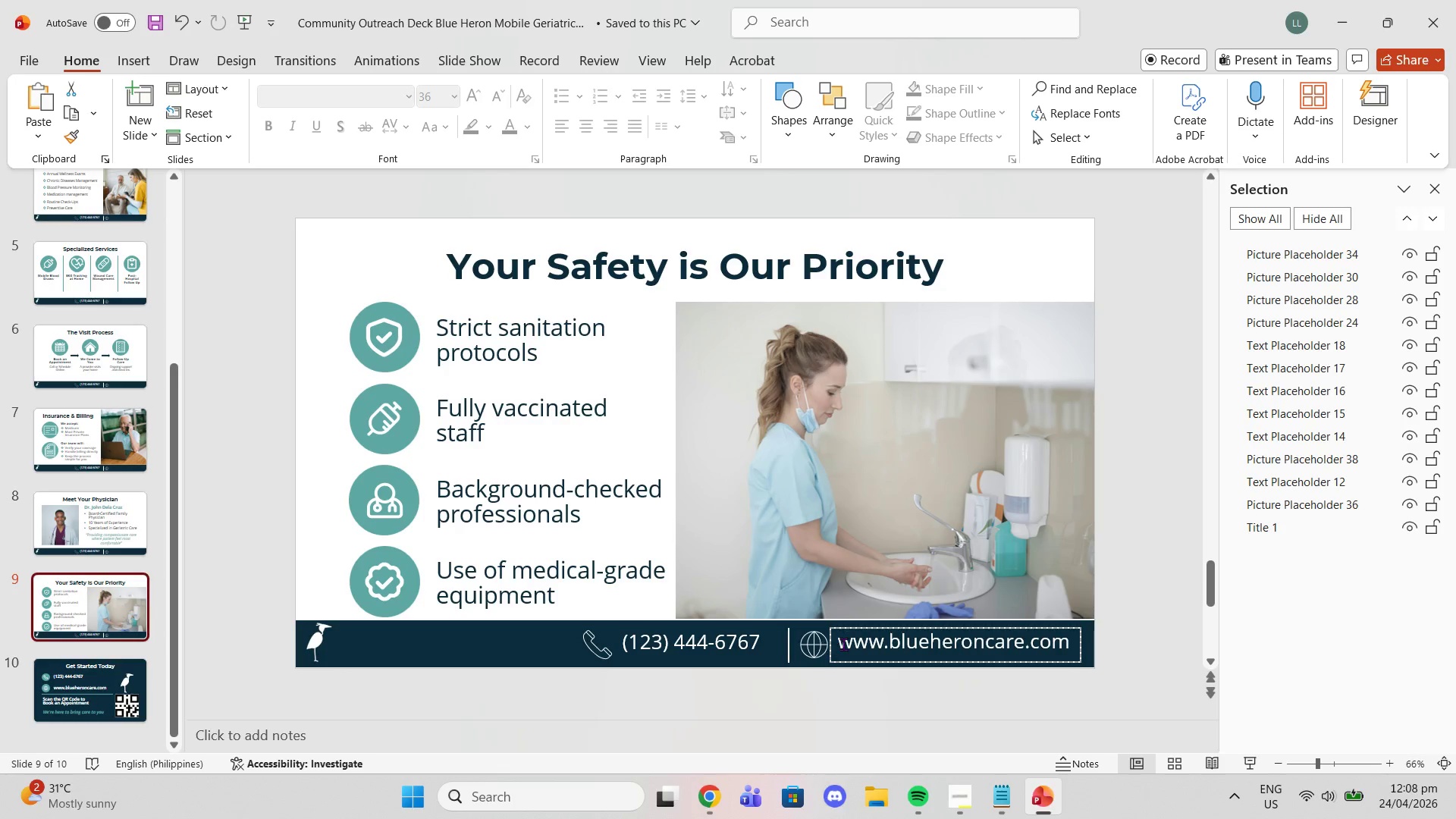 
left_click([858, 640])
 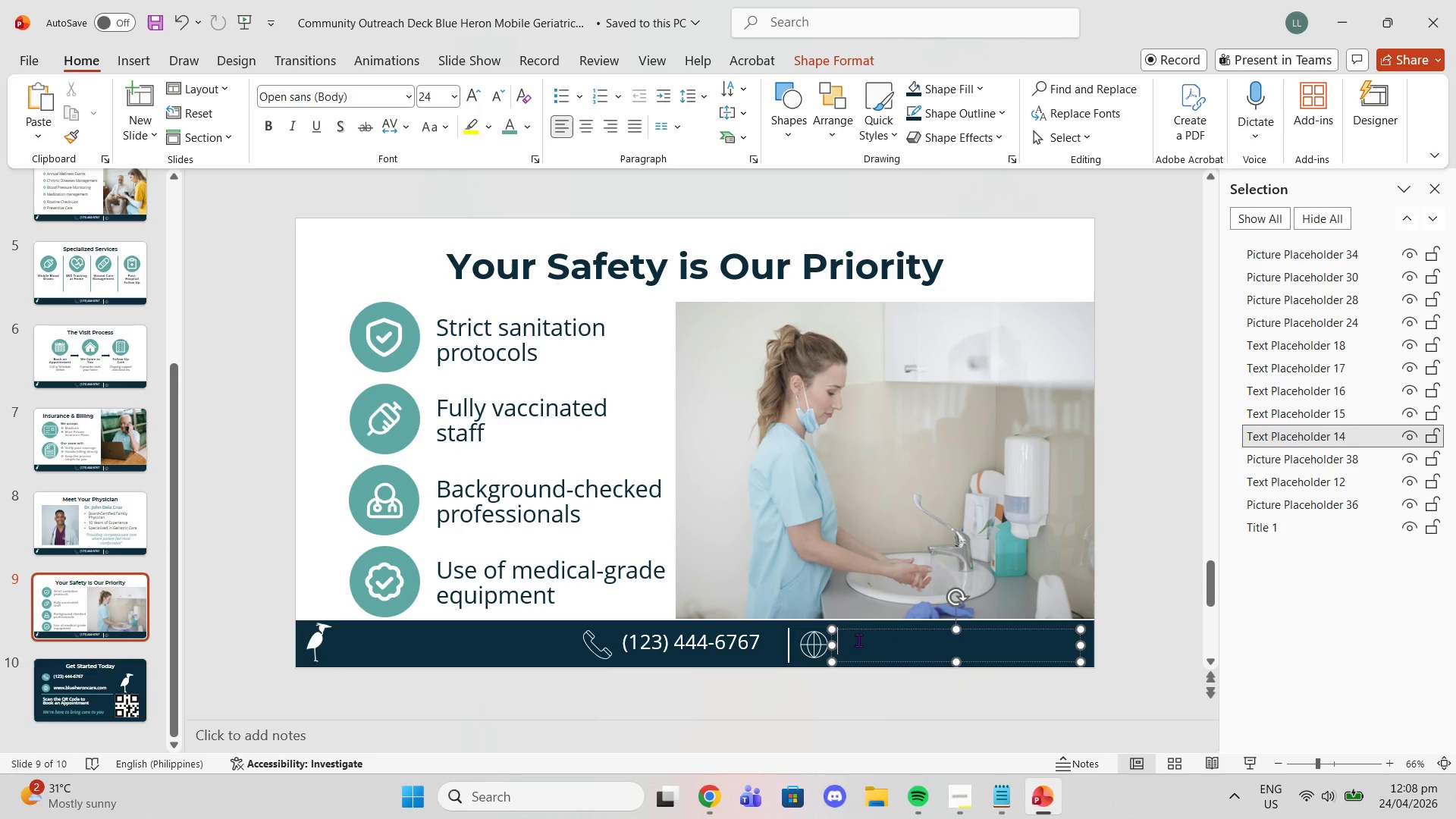 
key(Control+V)
 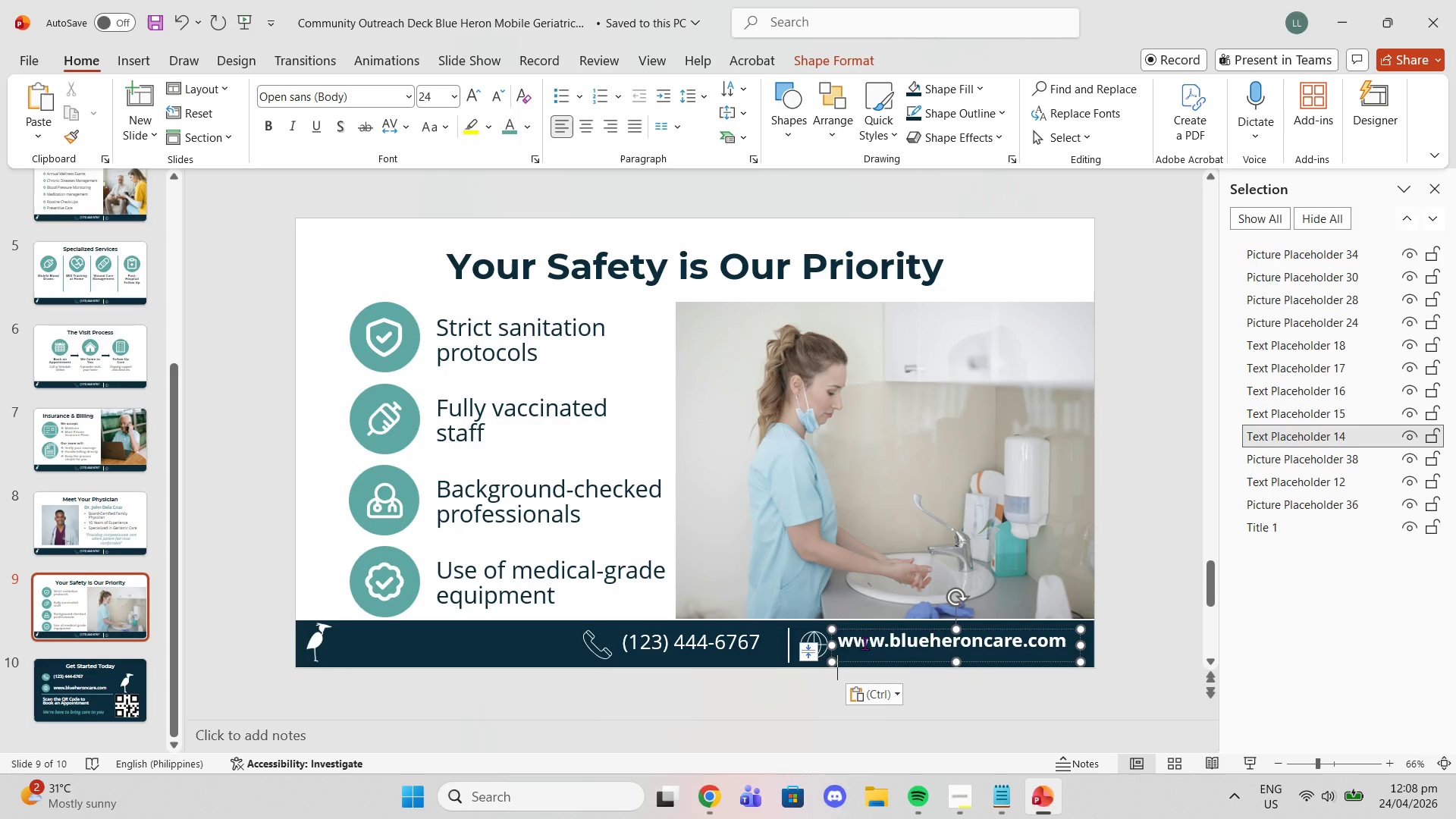 
key(Control+ControlLeft)
 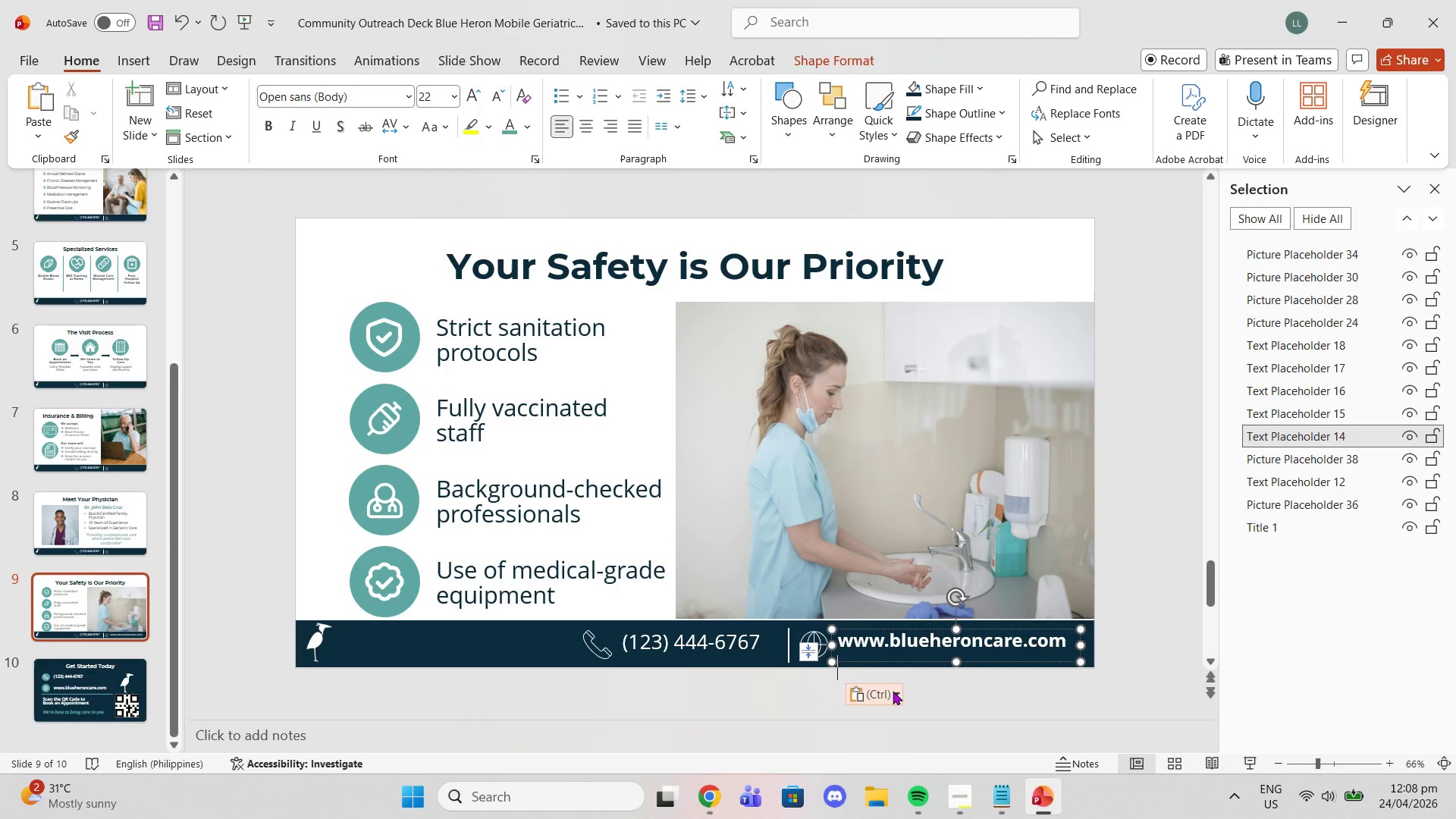 
left_click([892, 691])
 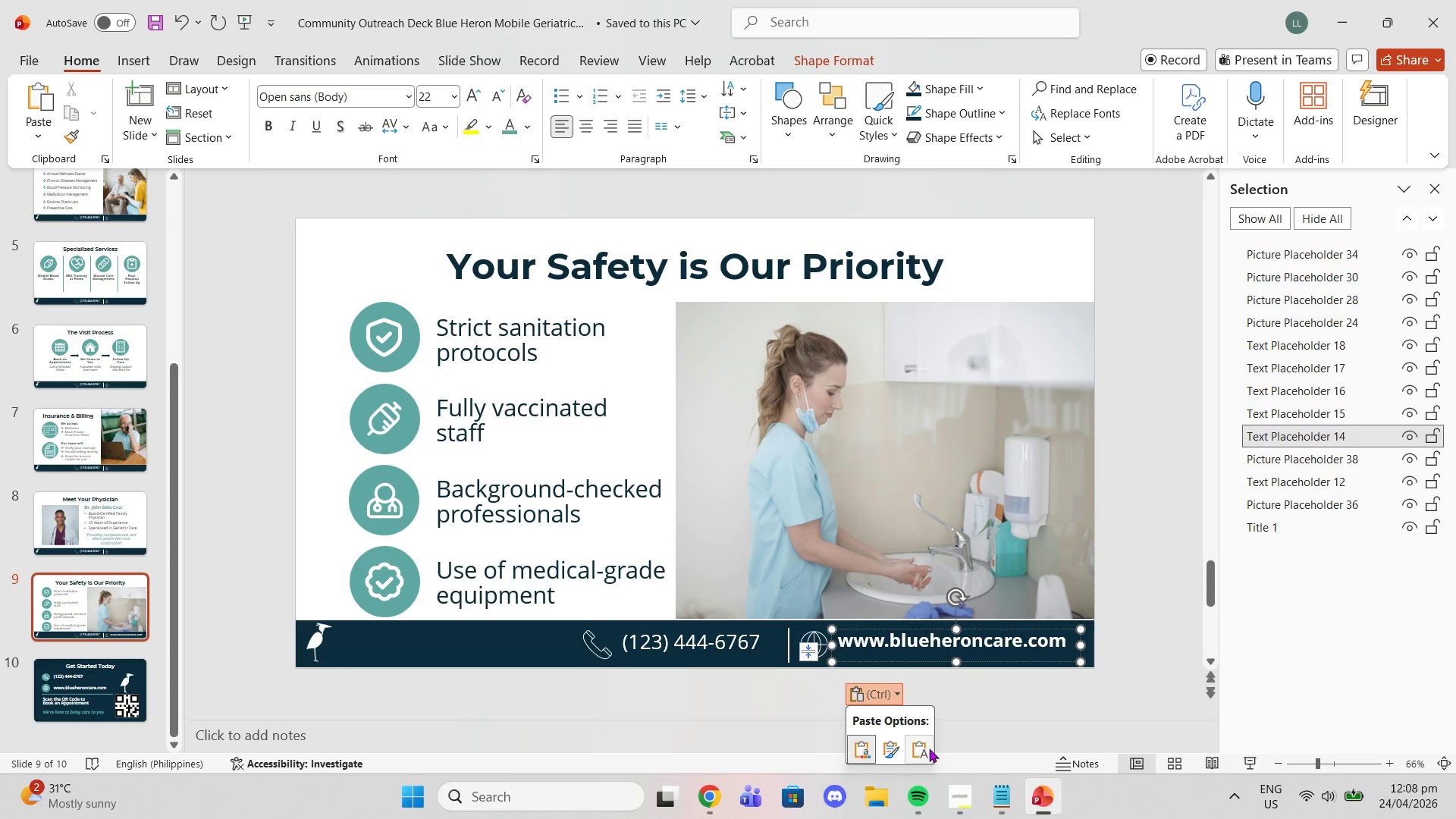 
left_click([929, 749])
 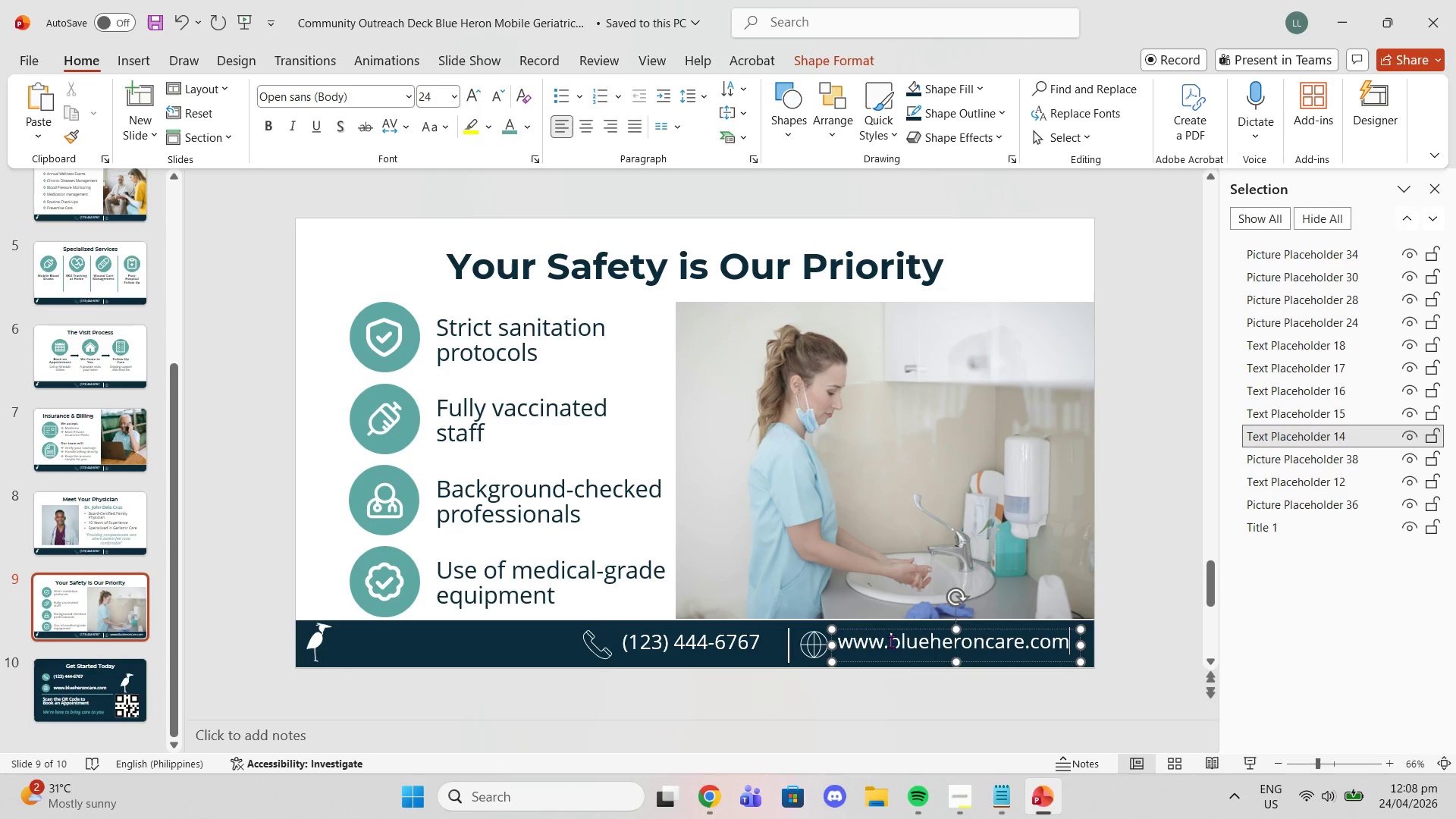 
left_click([890, 642])
 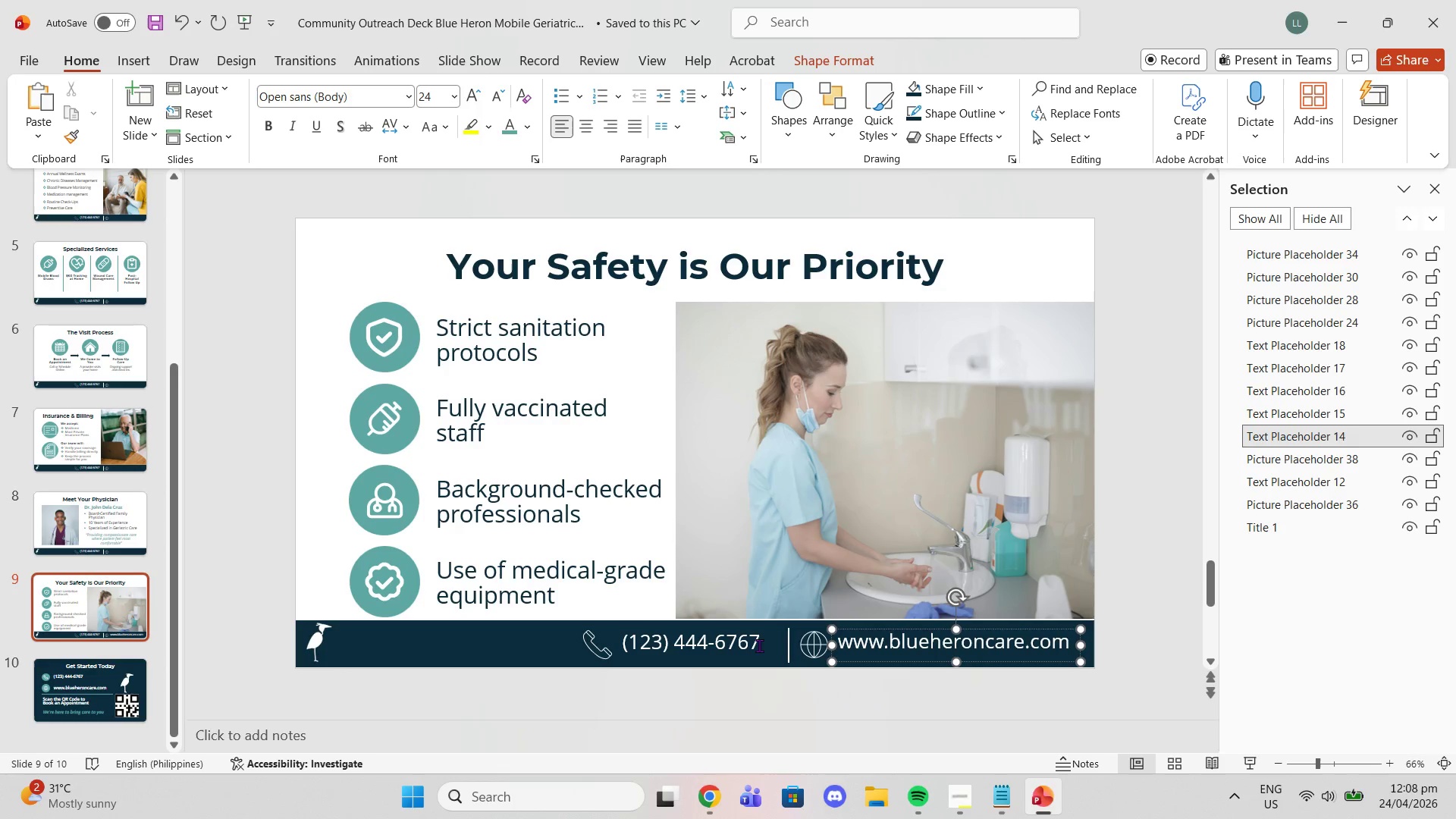 
left_click([736, 642])
 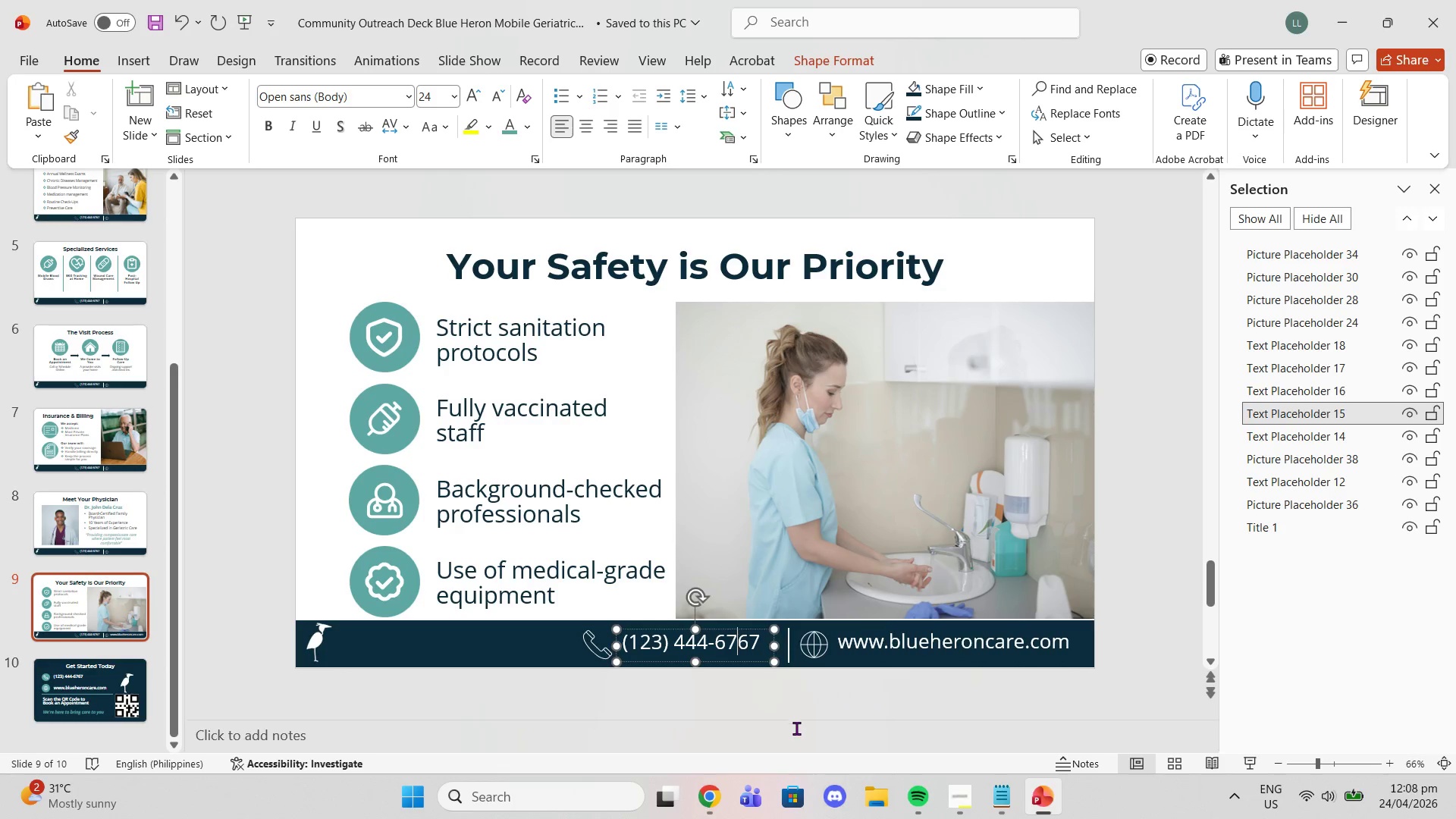 
left_click([796, 728])
 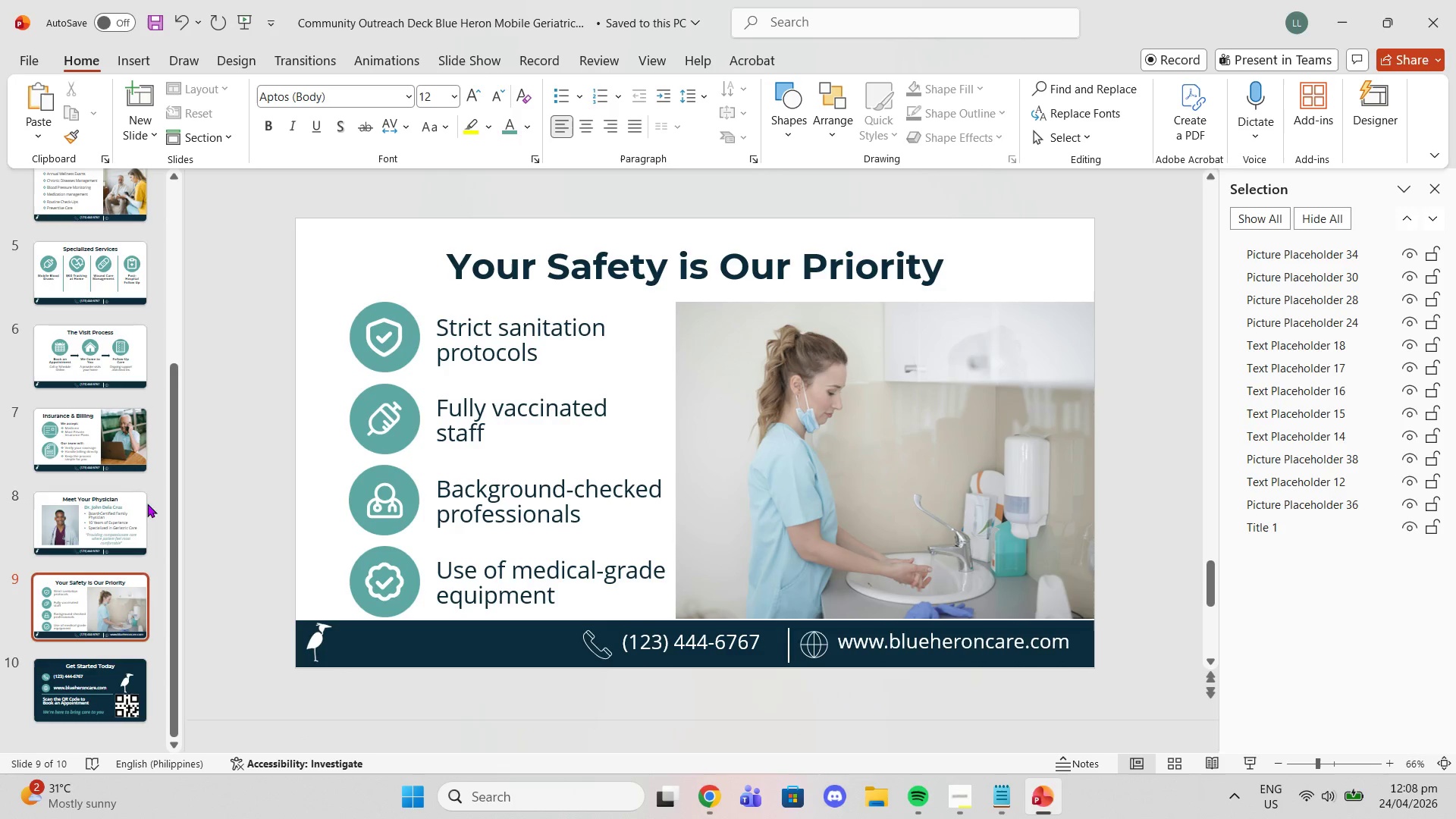 
left_click([124, 491])
 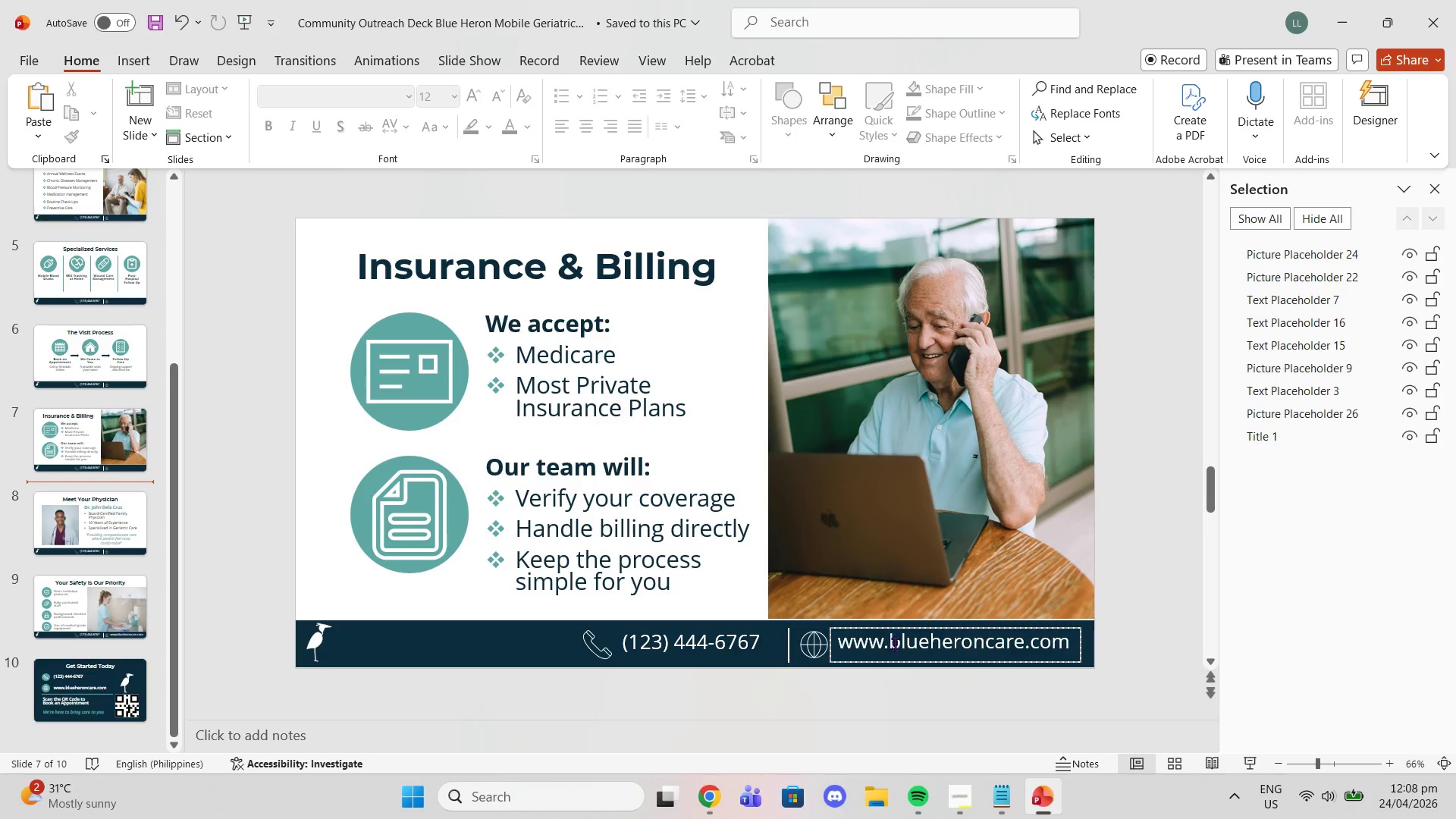 
left_click([896, 648])
 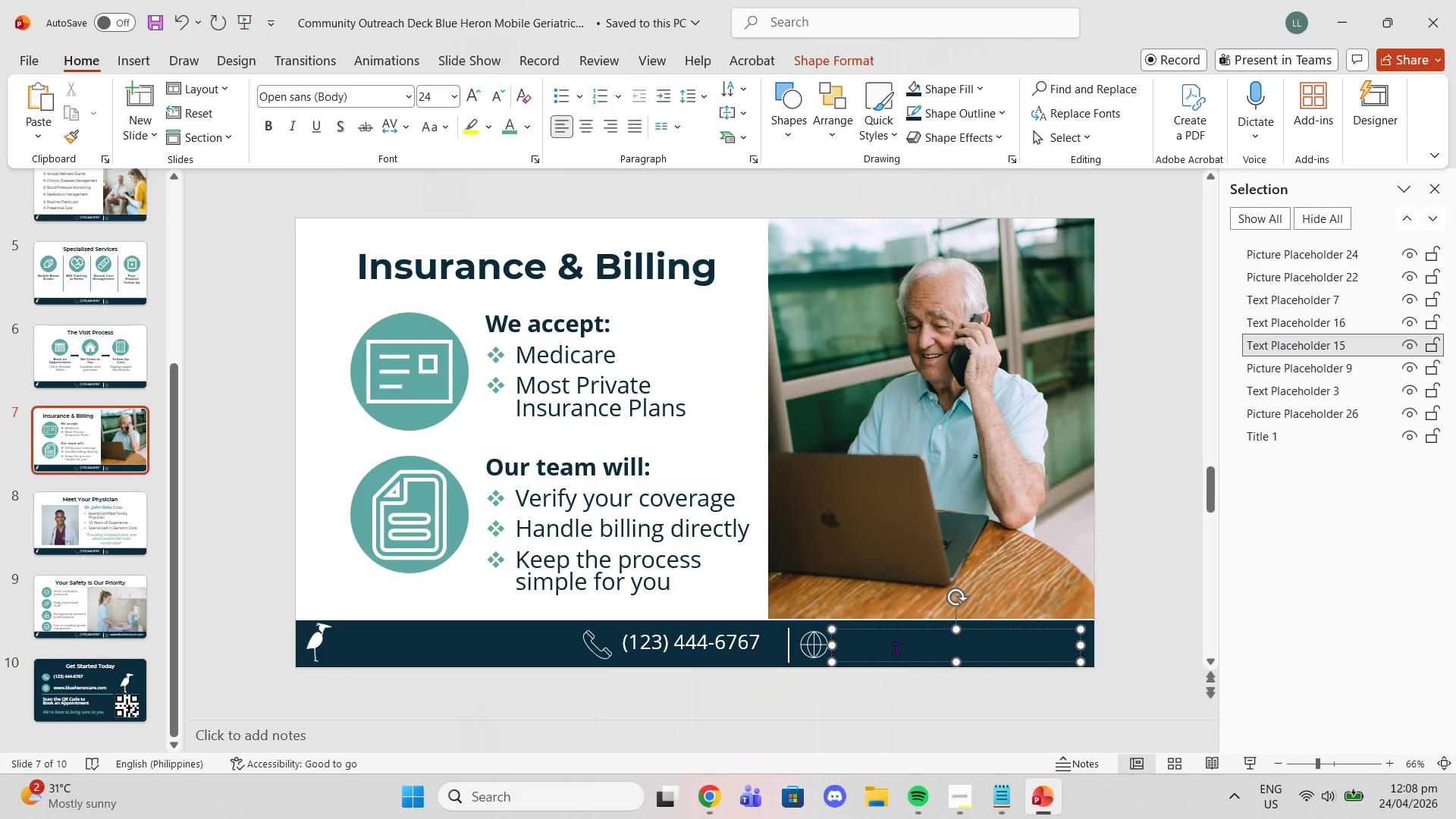 
key(Control+ControlLeft)
 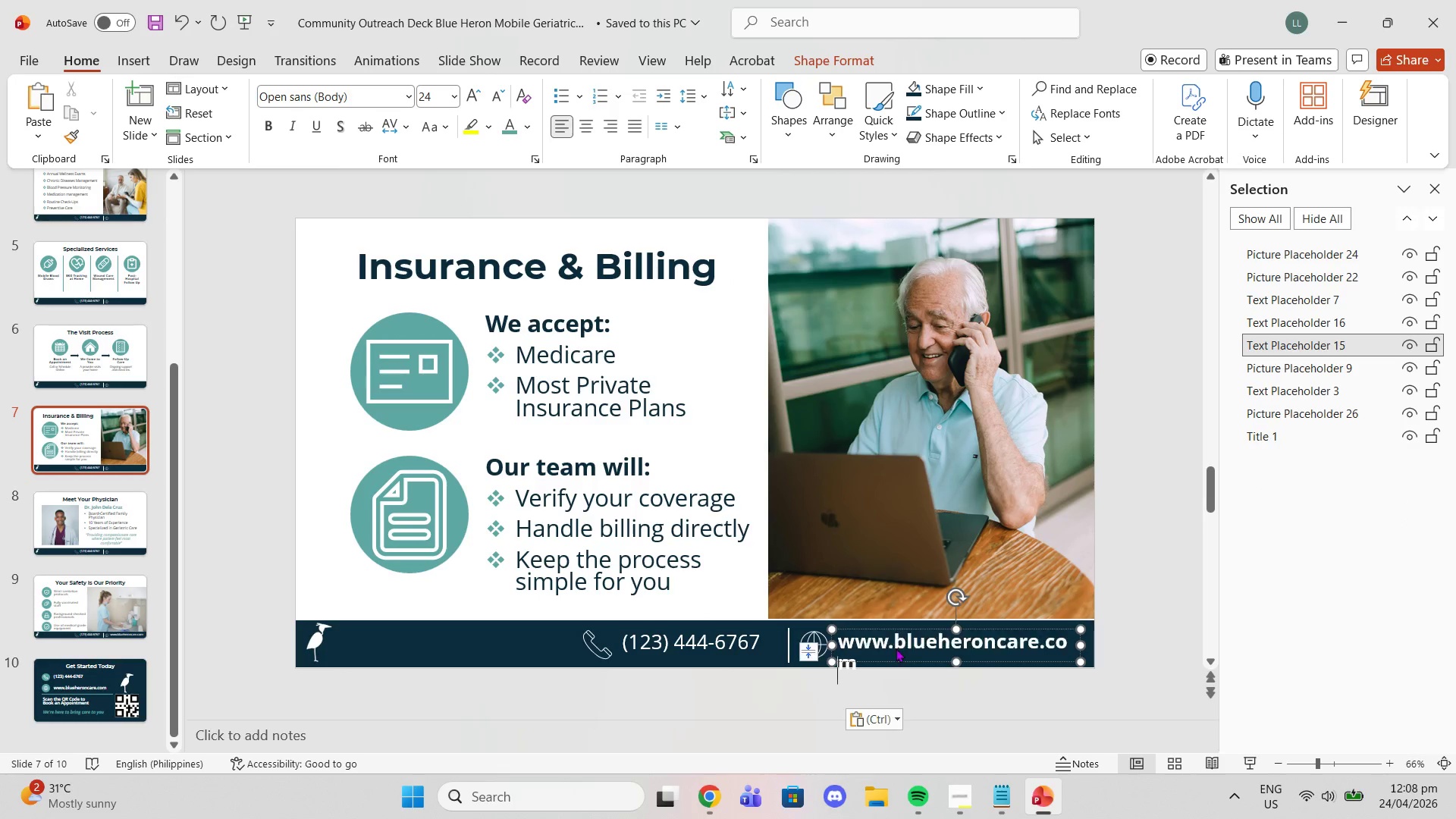 
key(Control+V)
 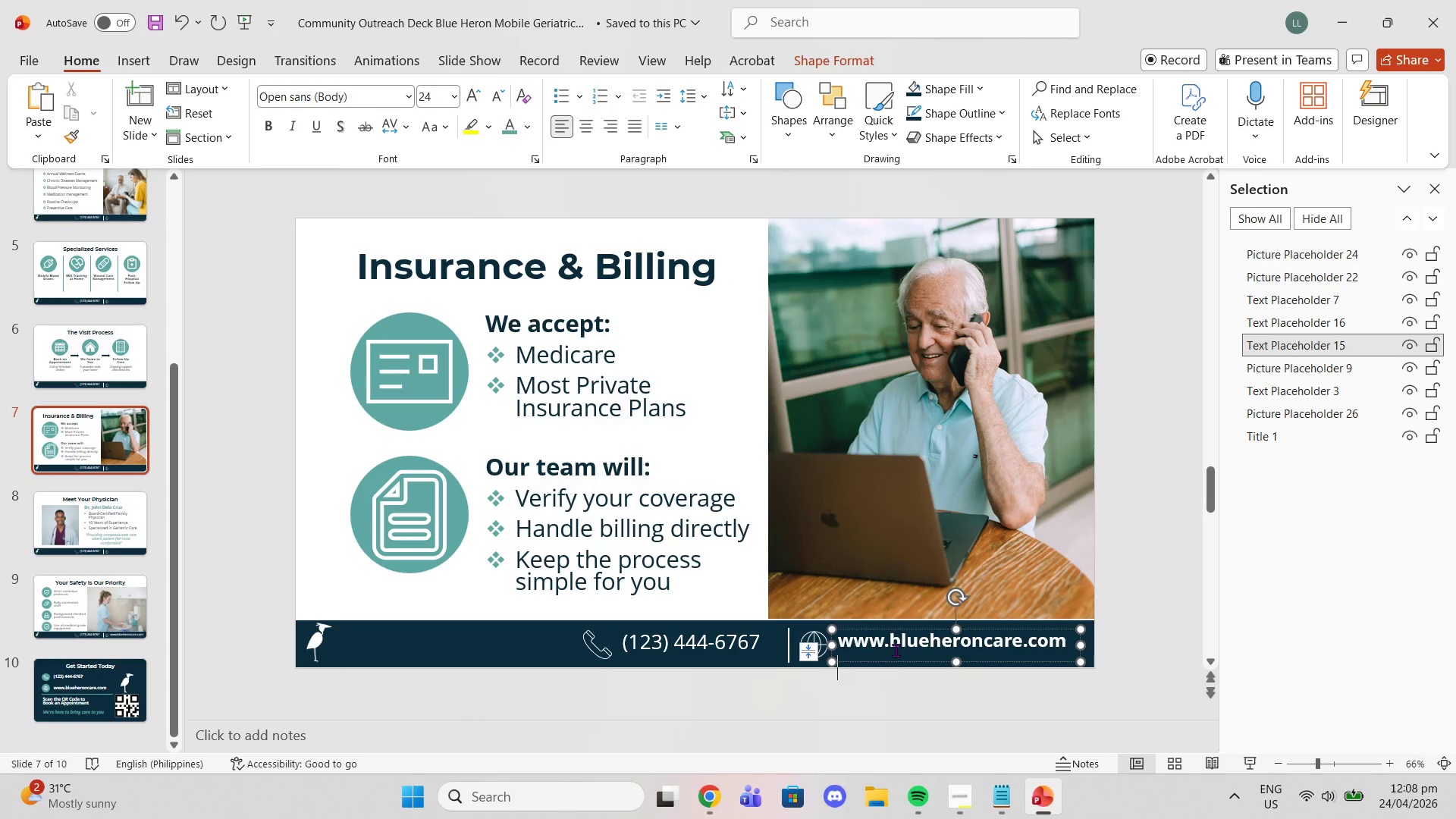 
key(Control+ControlLeft)
 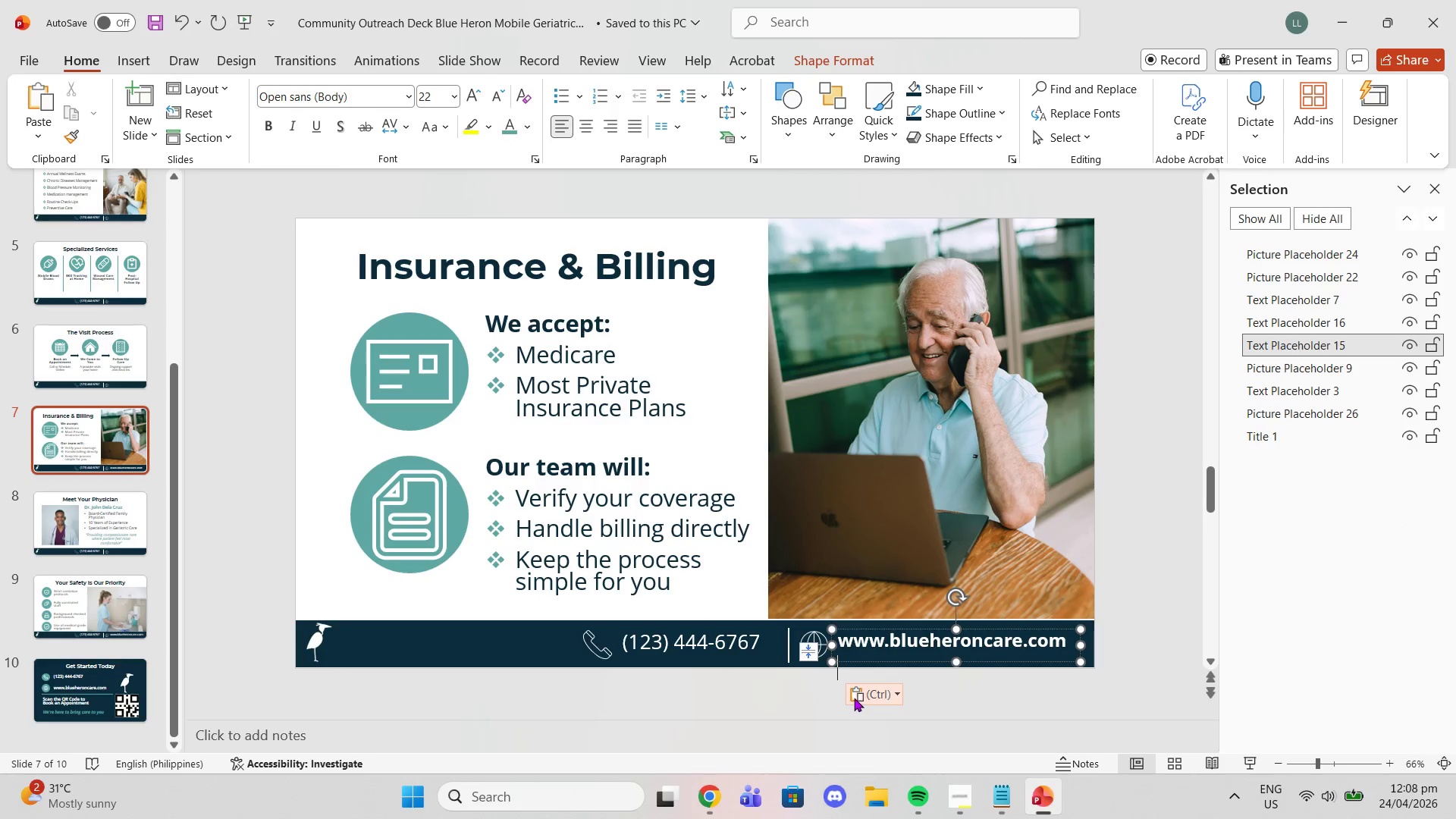 
left_click([854, 698])
 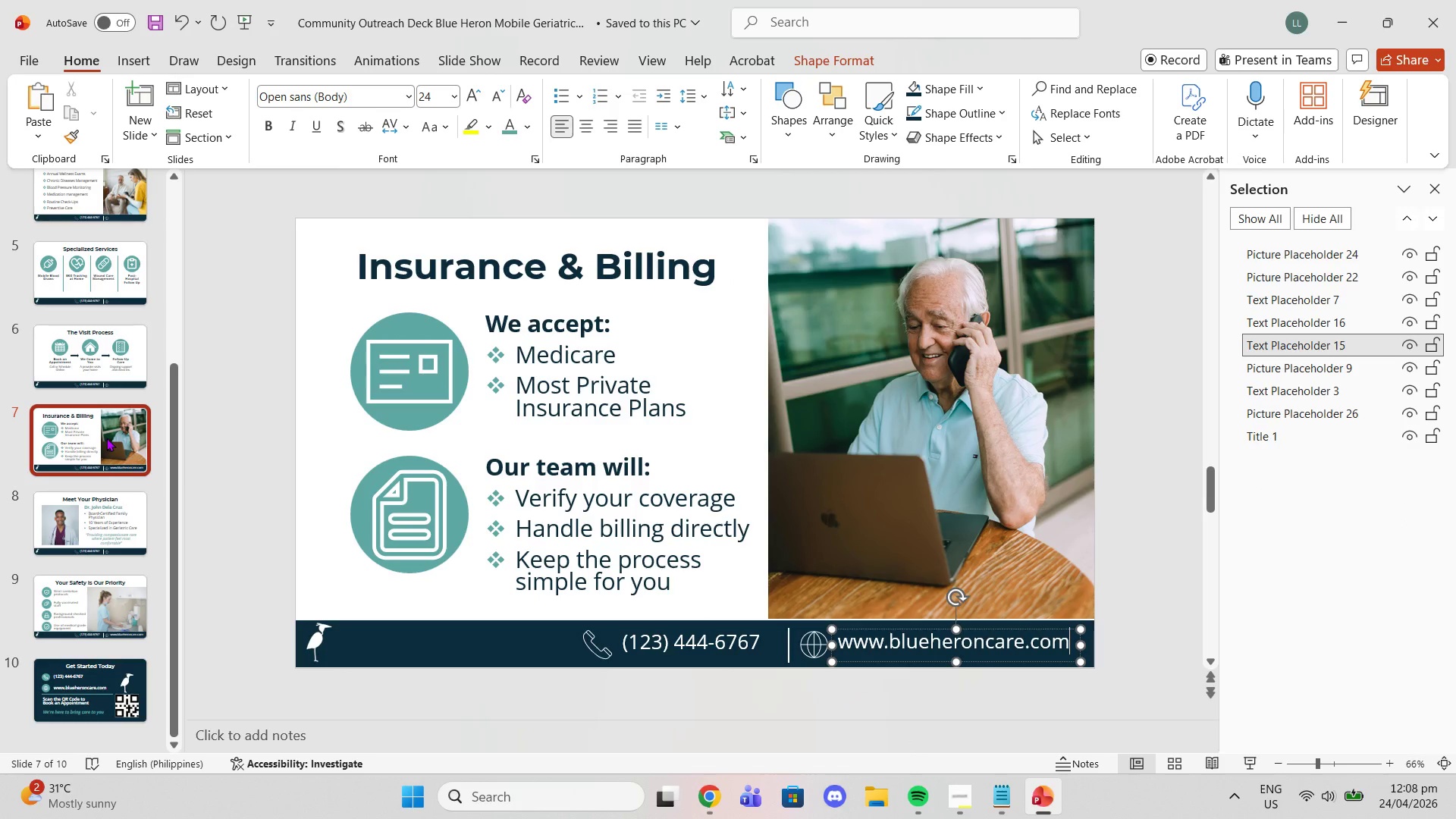 
left_click([101, 366])
 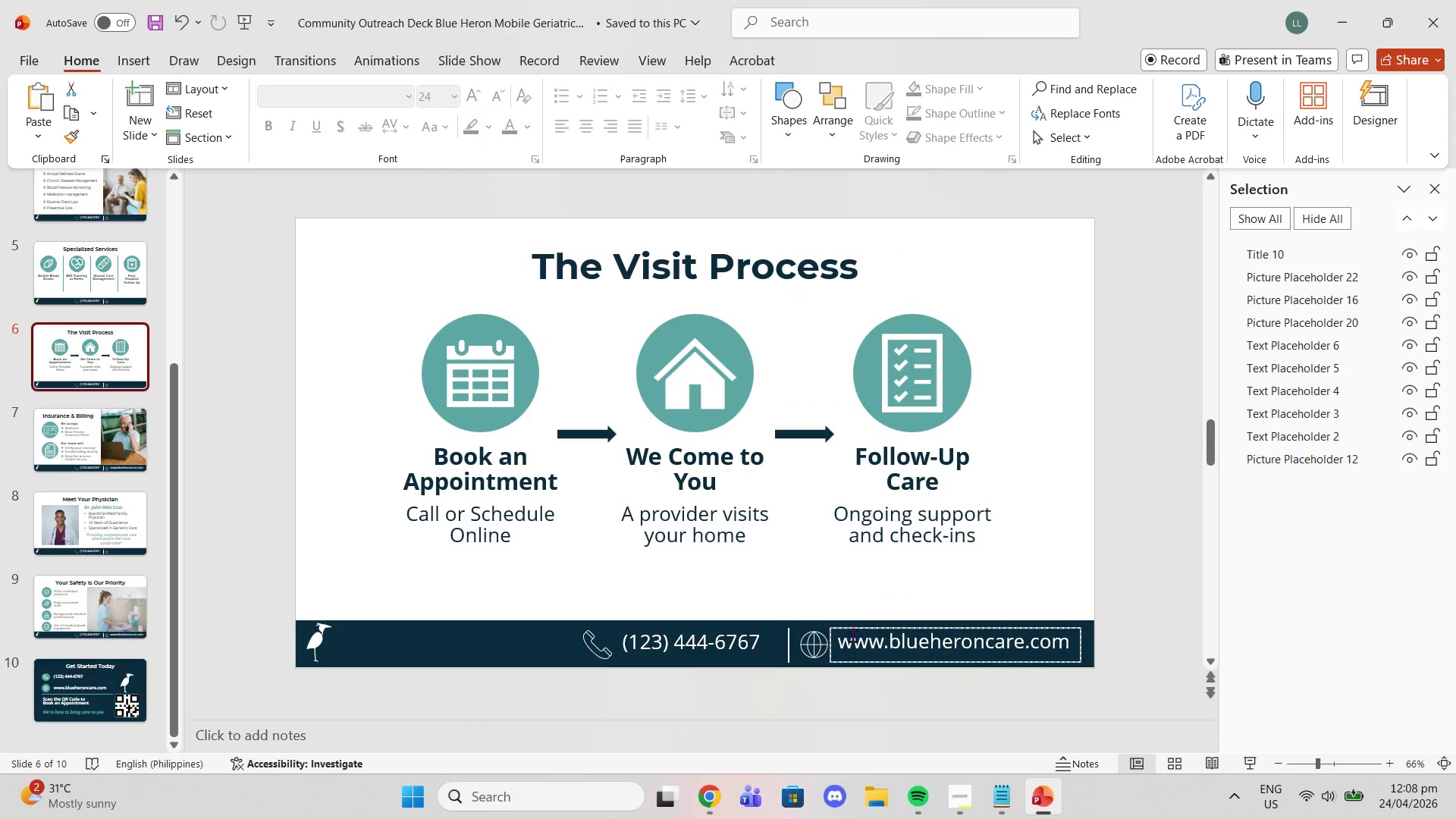 
left_click([863, 639])
 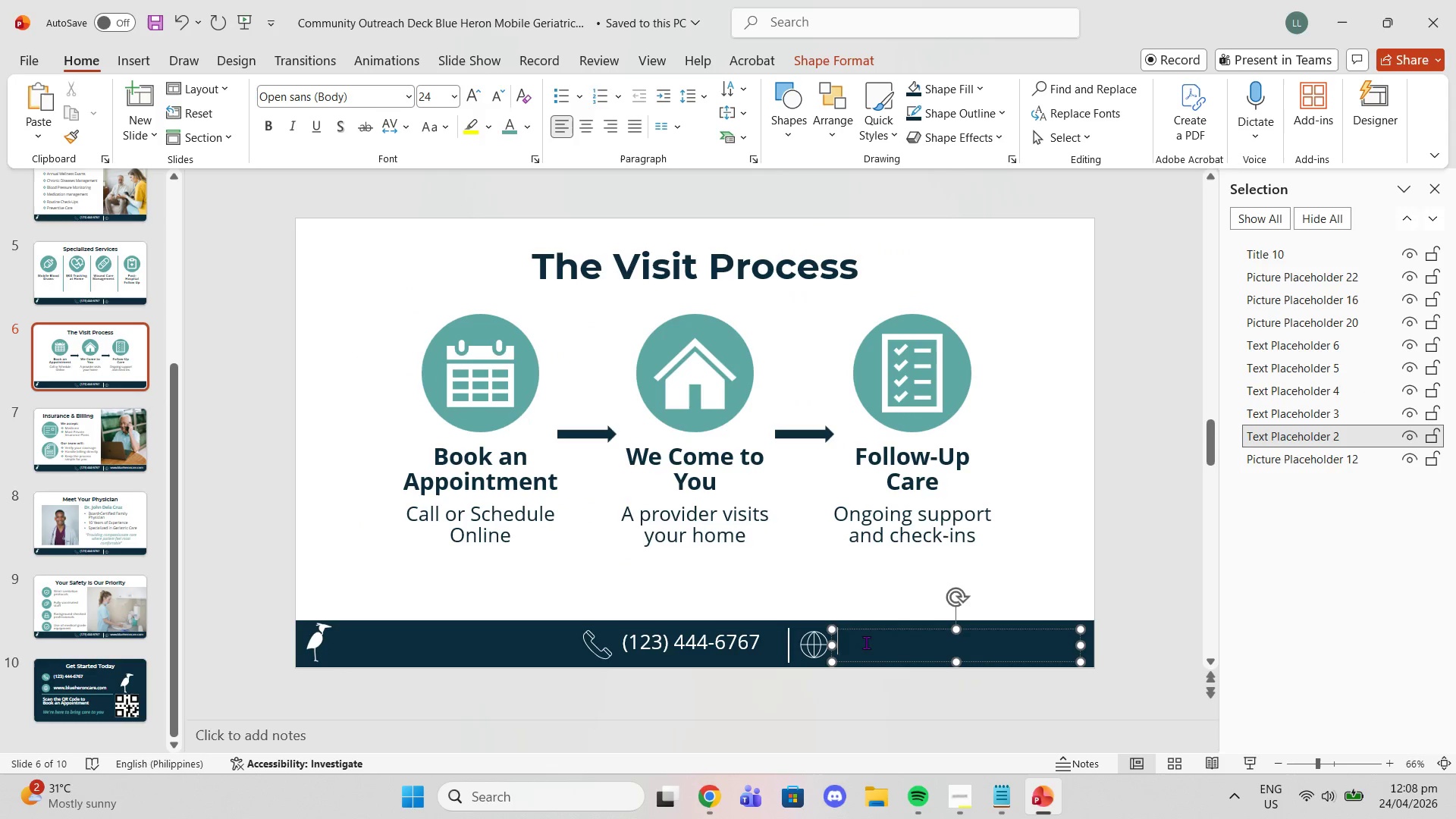 
key(Control+ControlLeft)
 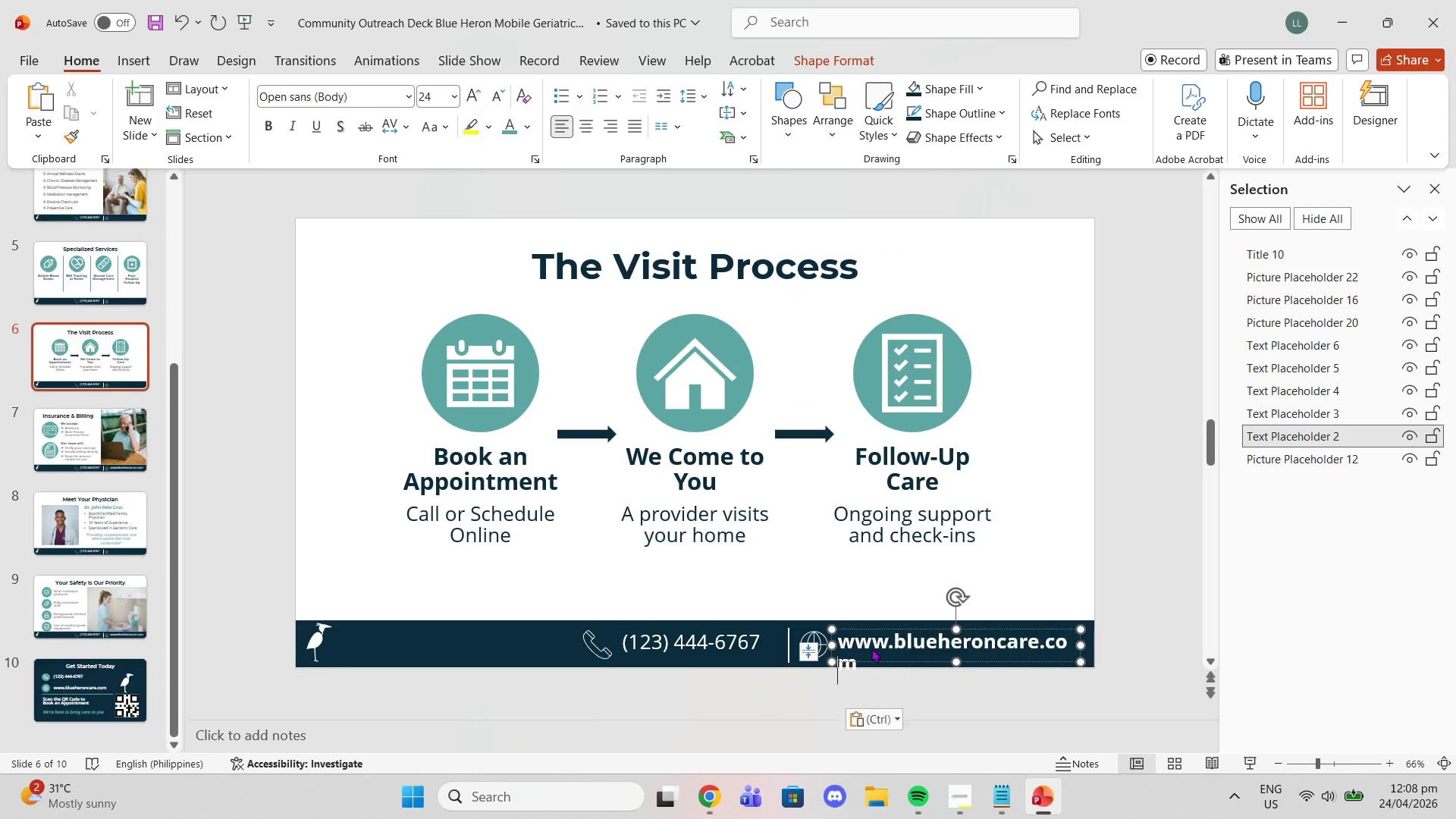 
key(Control+V)
 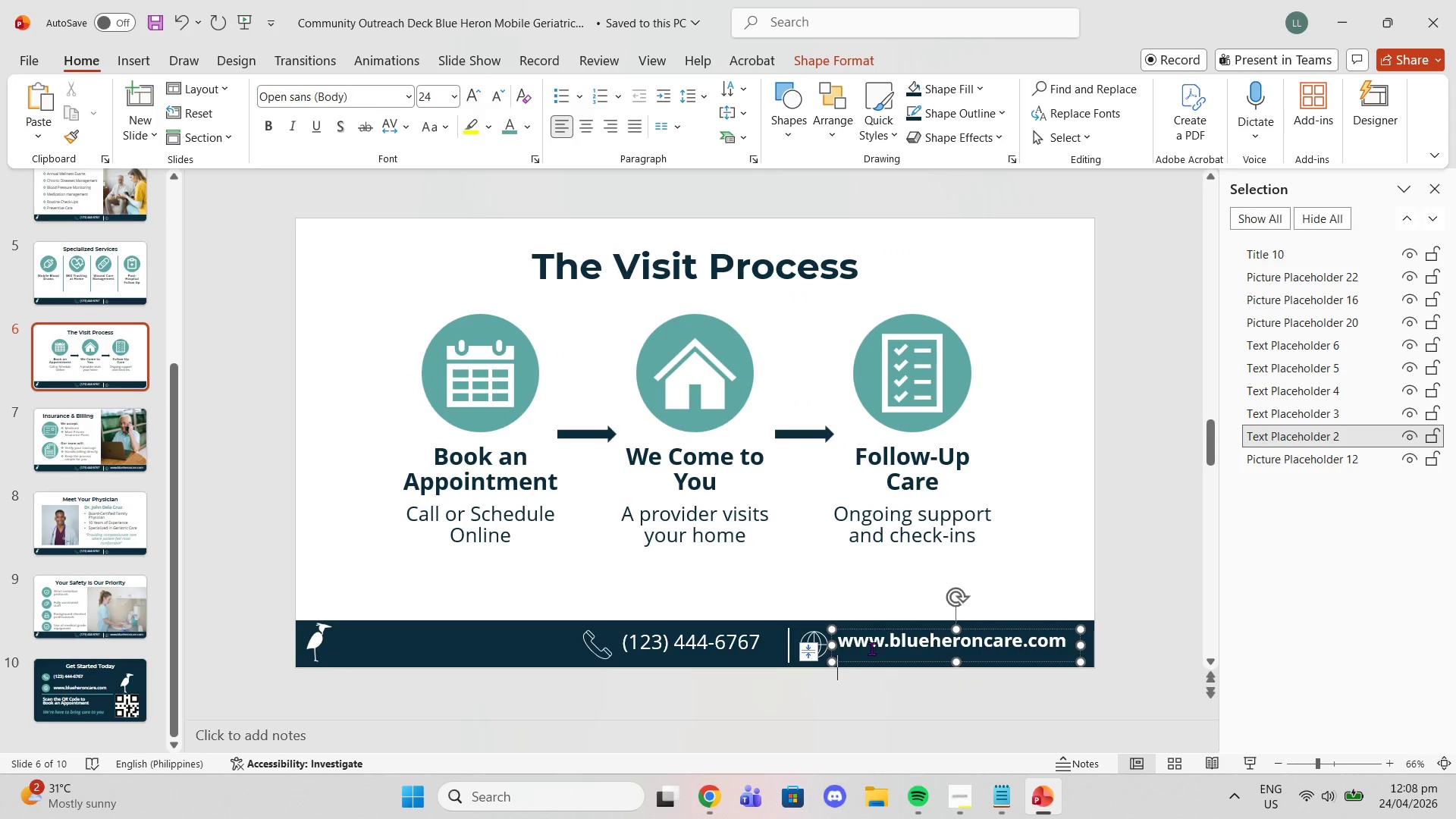 
key(Control+ControlLeft)
 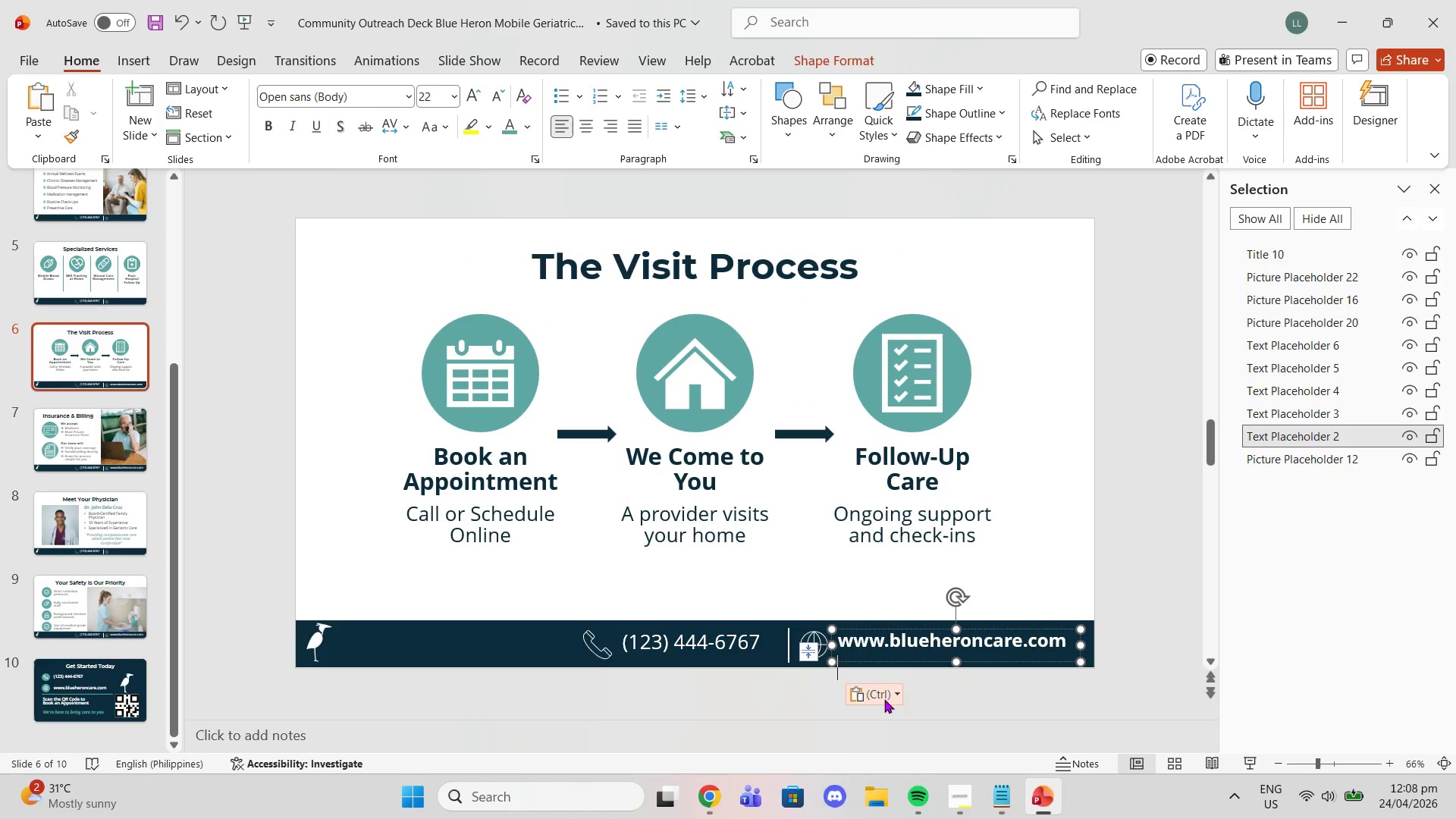 
left_click([884, 699])
 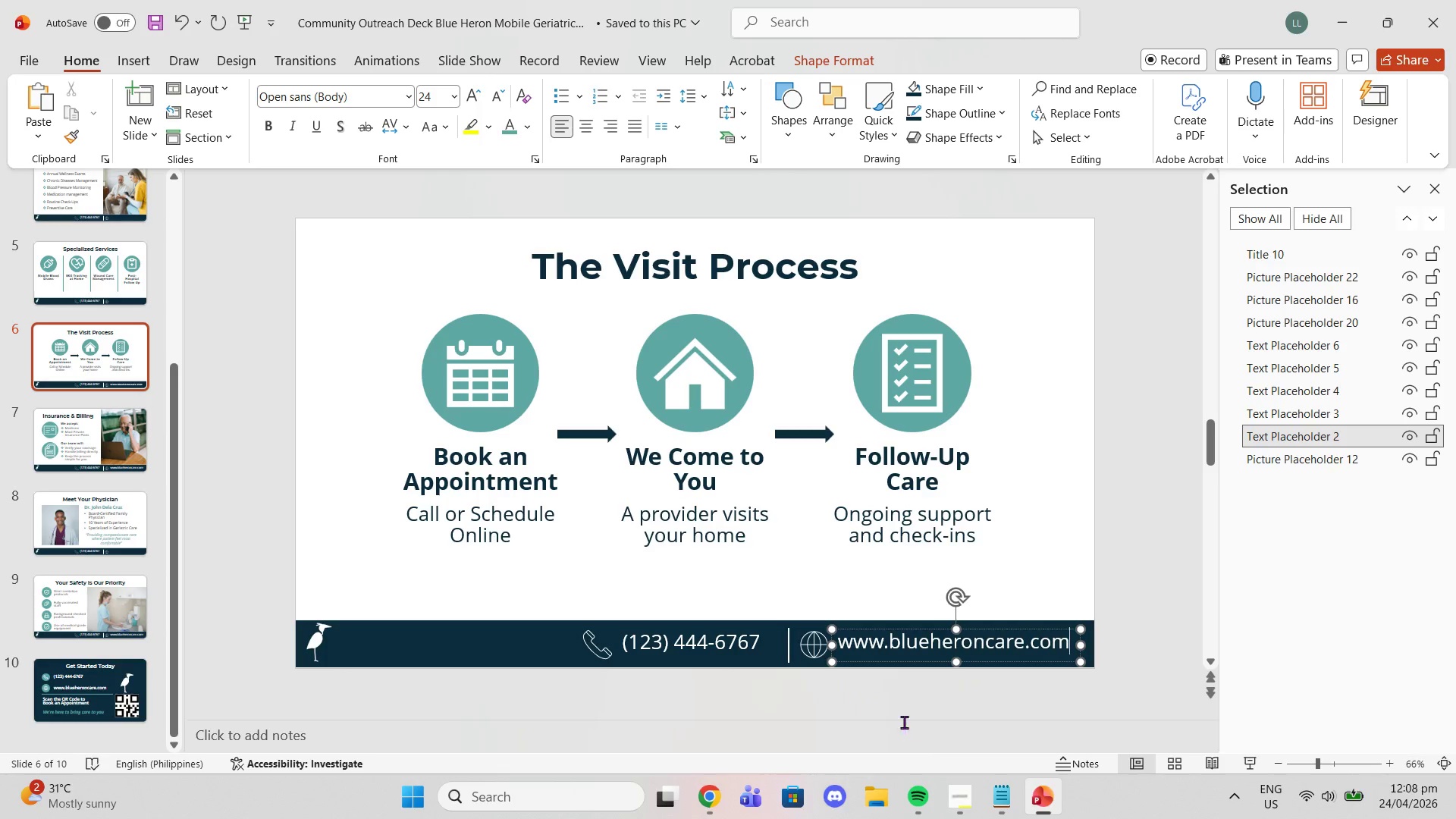 
left_click([901, 717])
 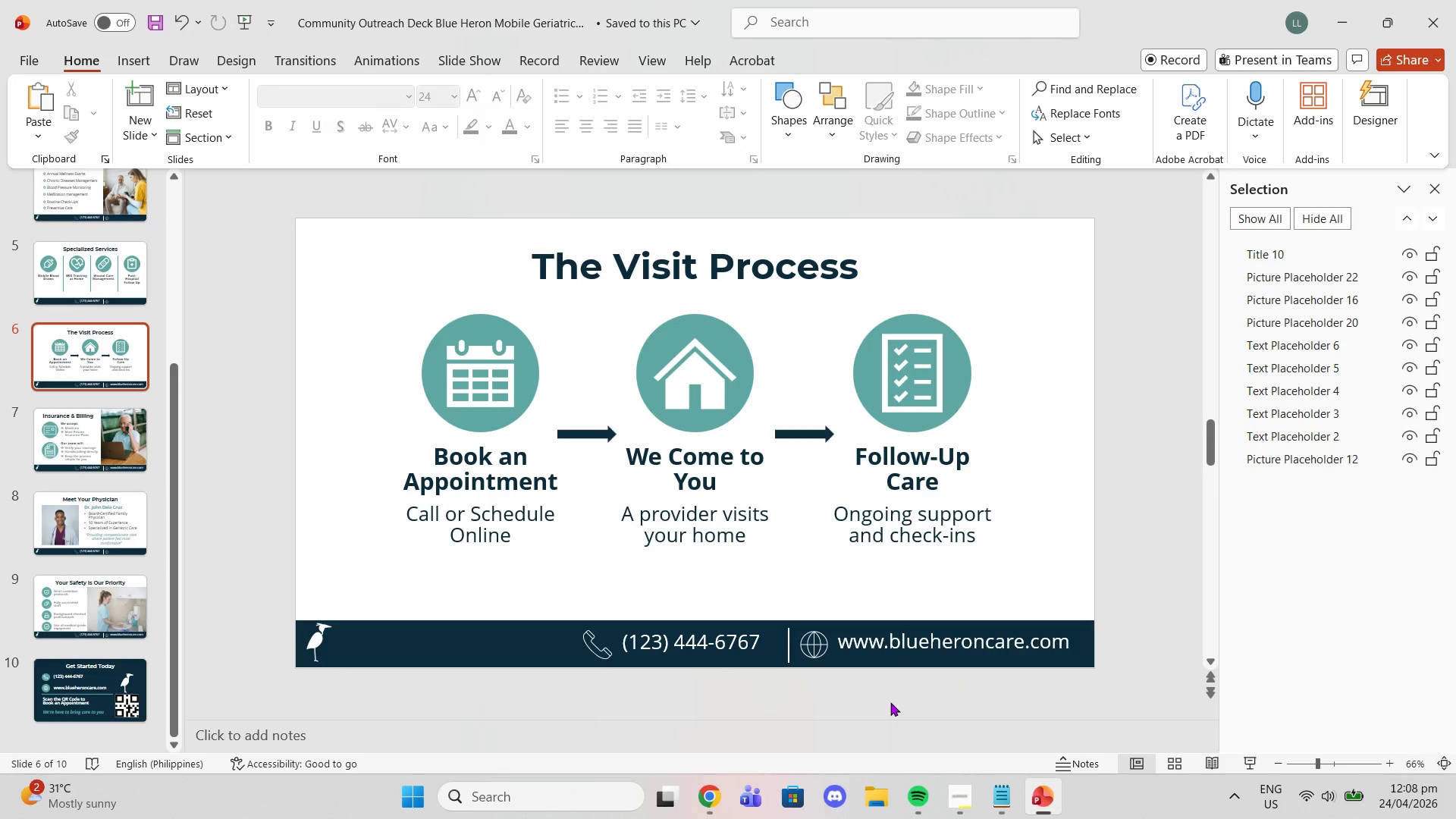 
scroll: coordinate [890, 702], scroll_direction: down, amount: 1.0
 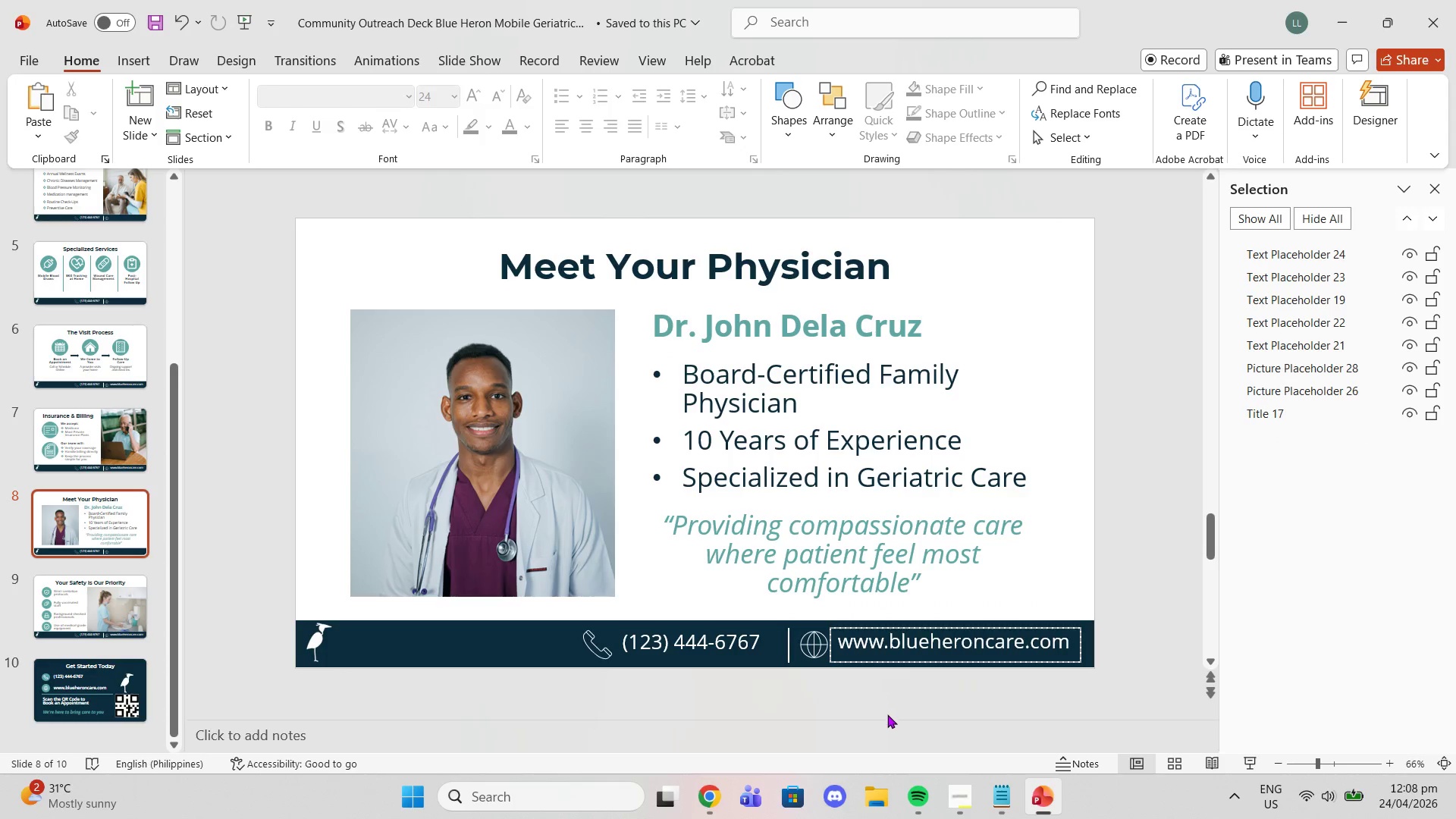 
scroll: coordinate [860, 698], scroll_direction: up, amount: 3.0
 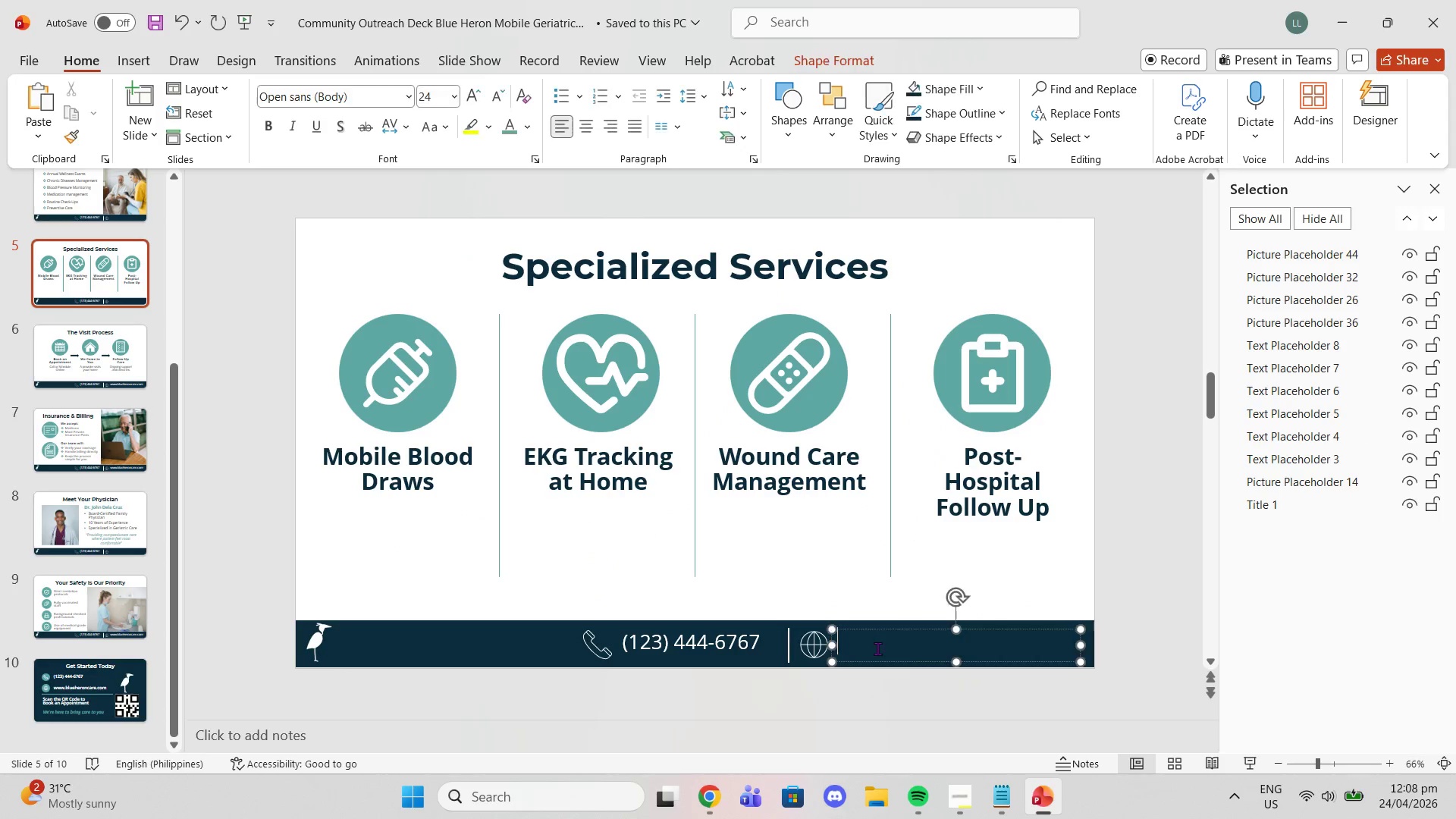 
left_click([877, 648])
 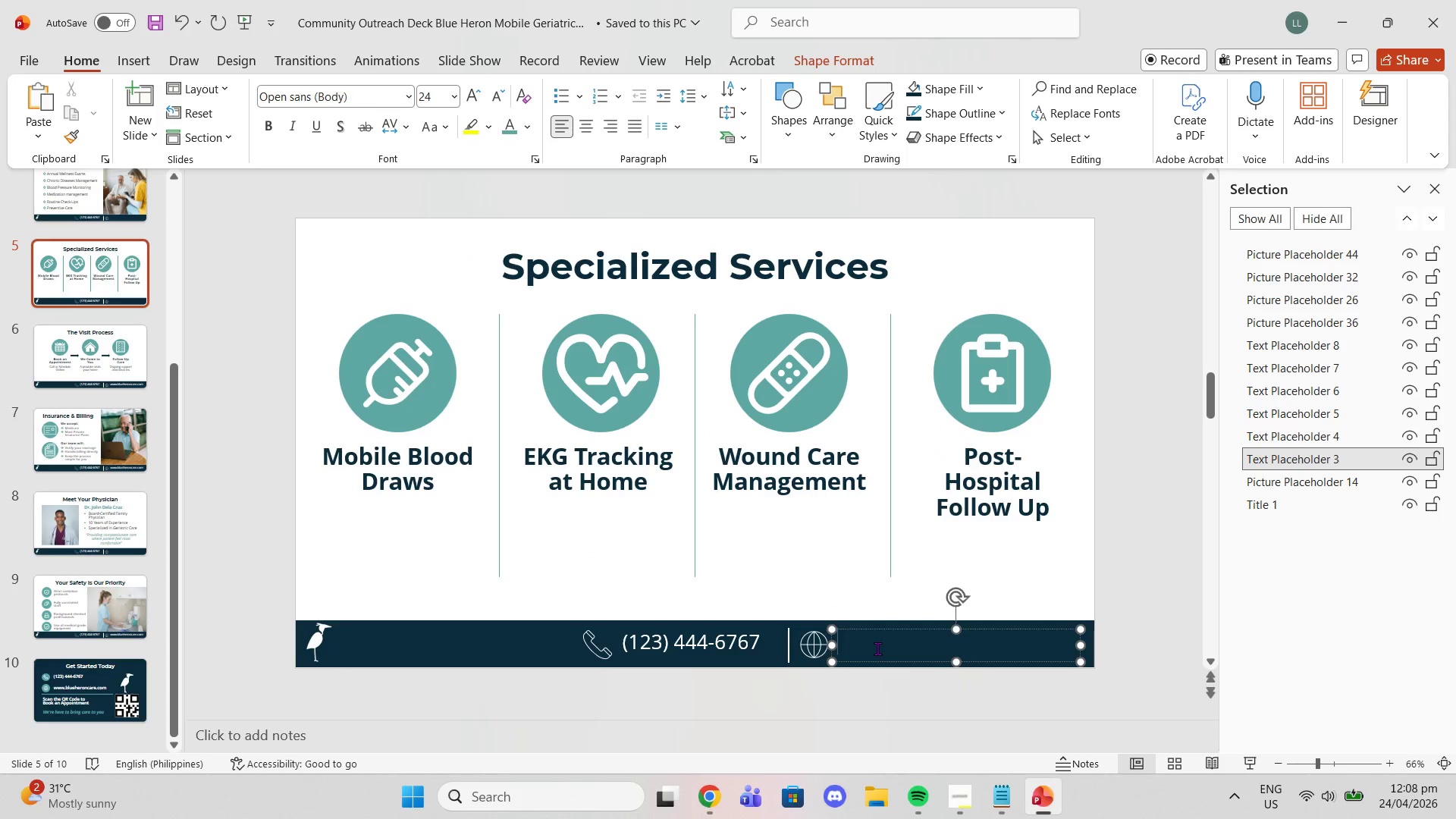 
key(Control+V)
 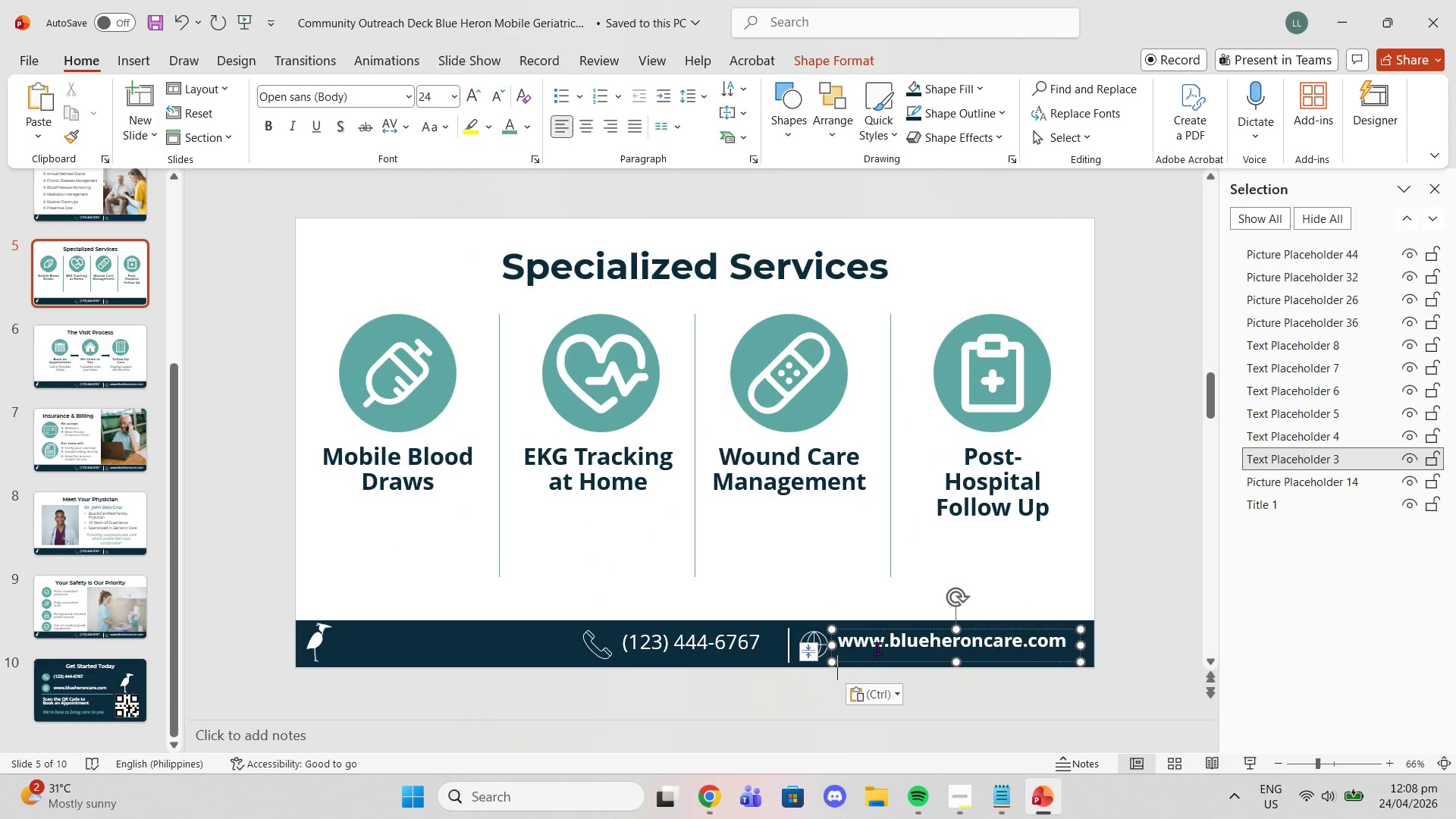 
key(Control+ControlLeft)
 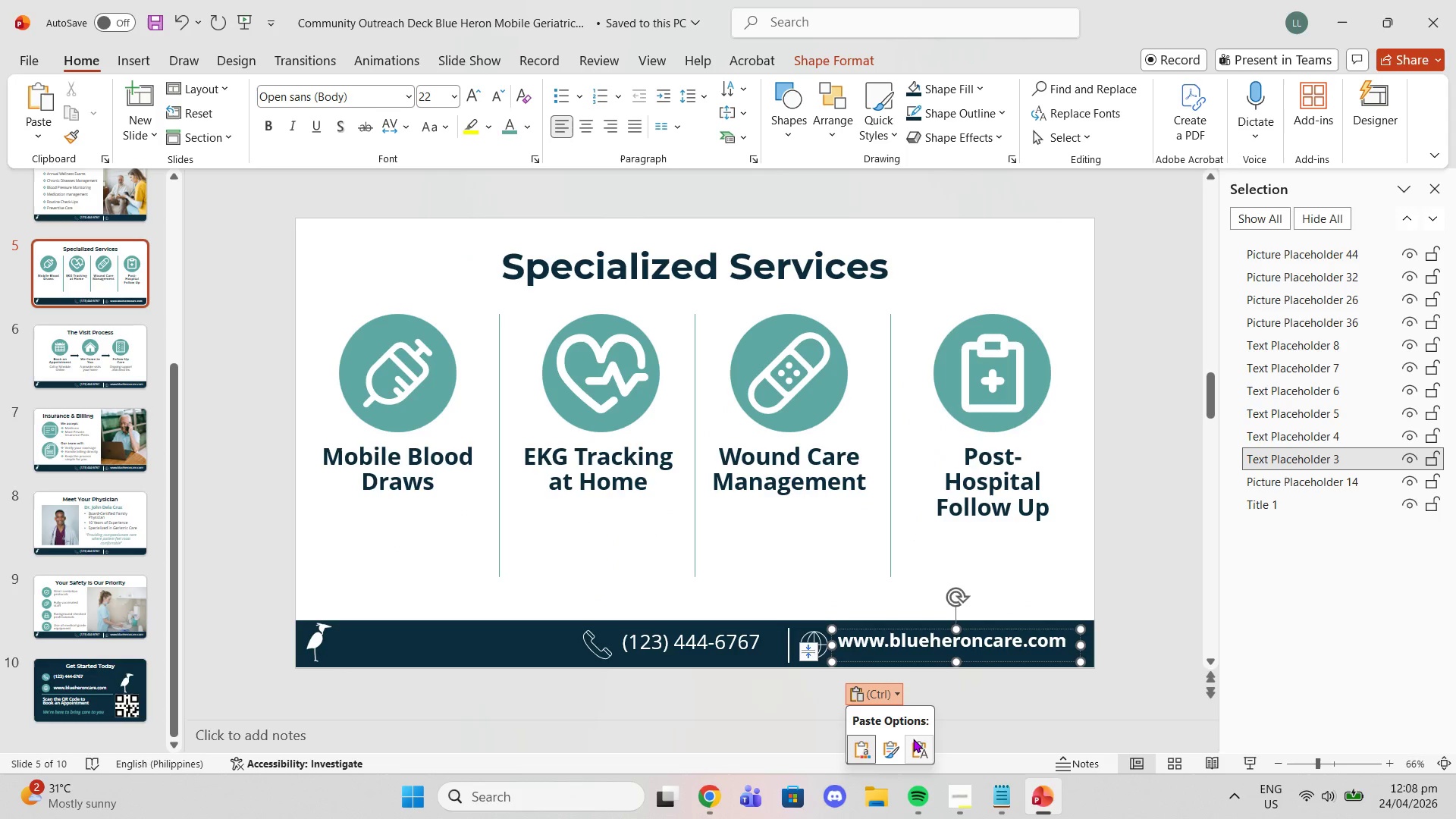 
left_click([913, 739])
 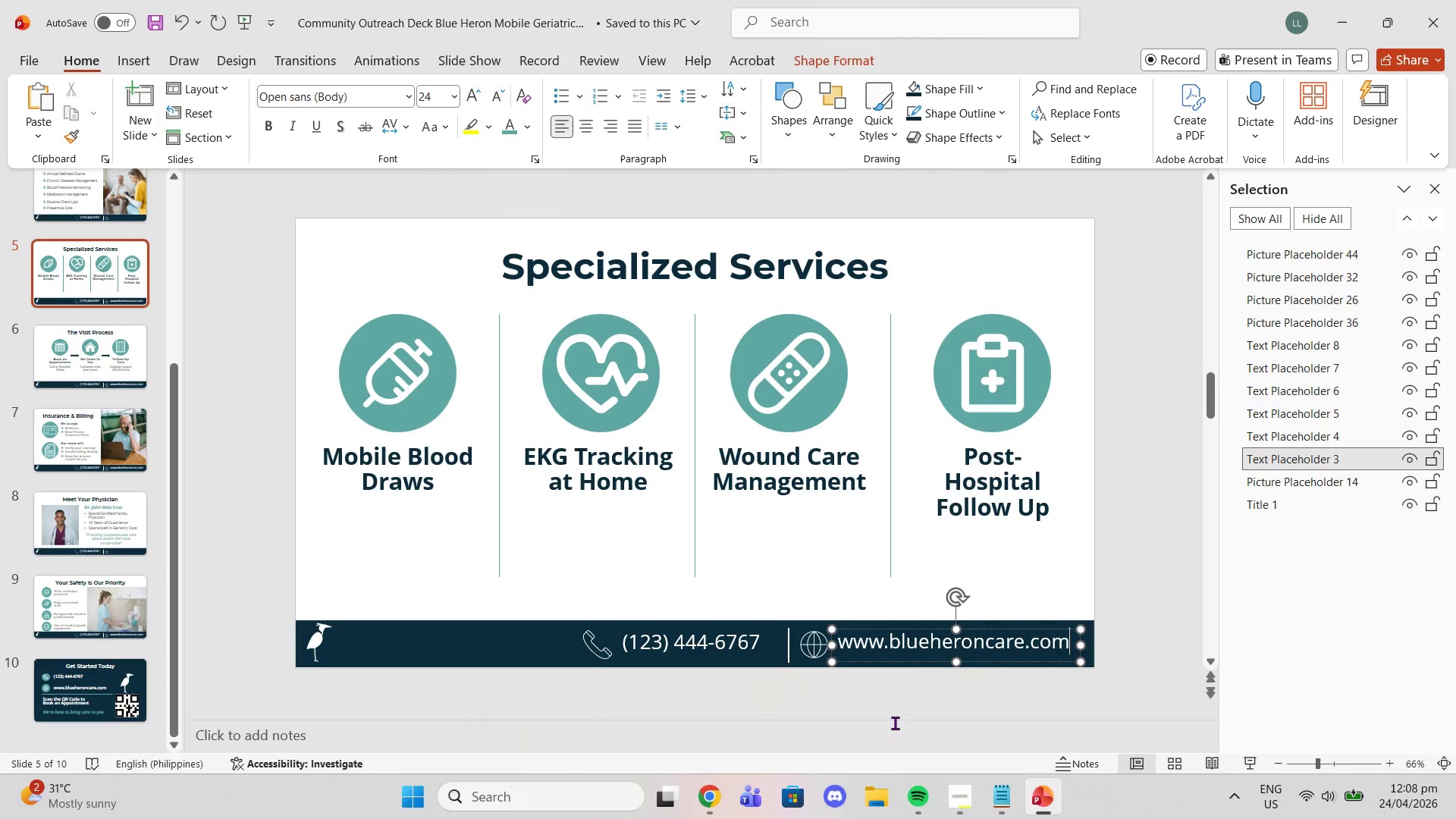 
scroll: coordinate [892, 721], scroll_direction: up, amount: 1.0
 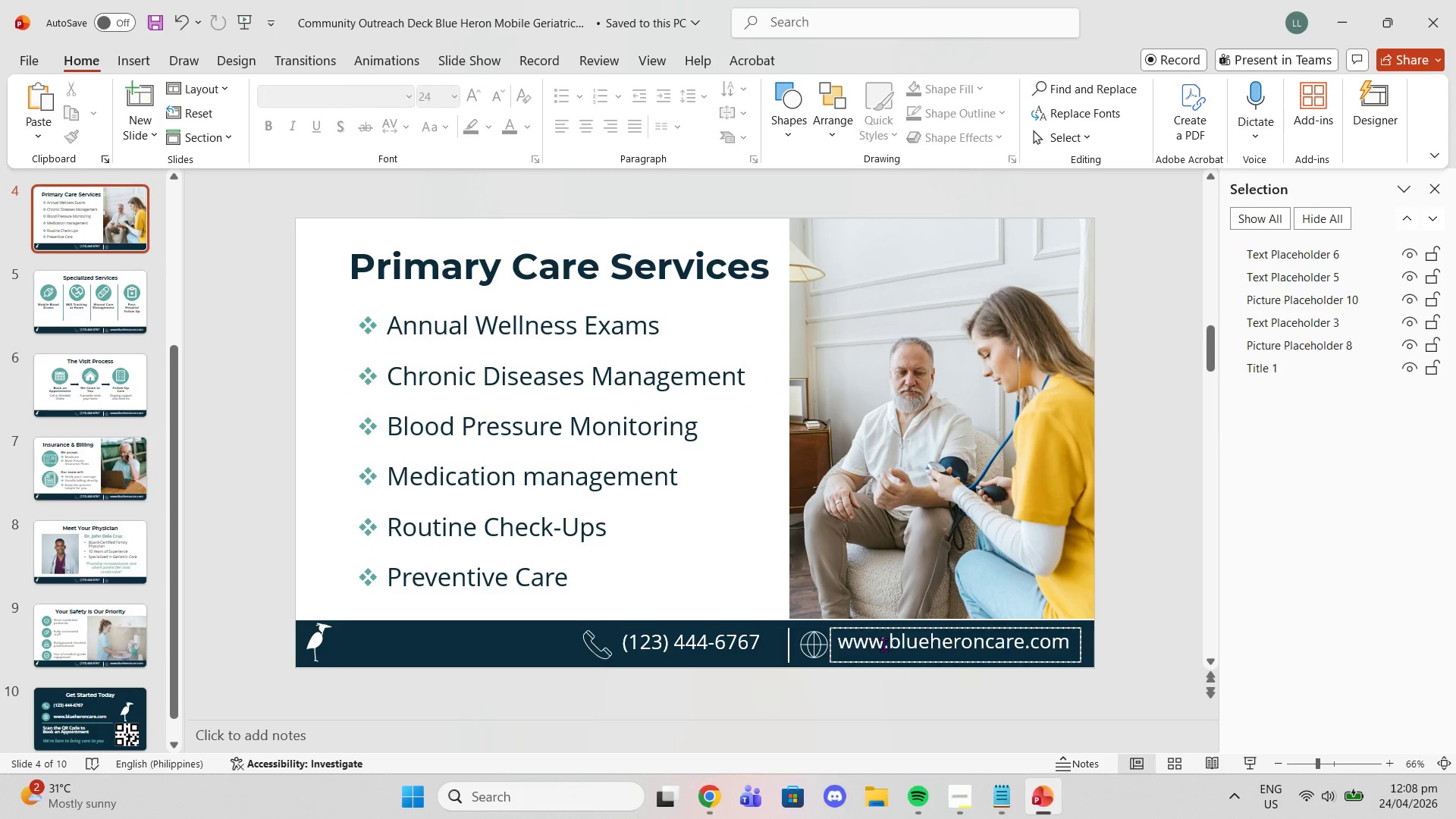 
left_click([883, 645])
 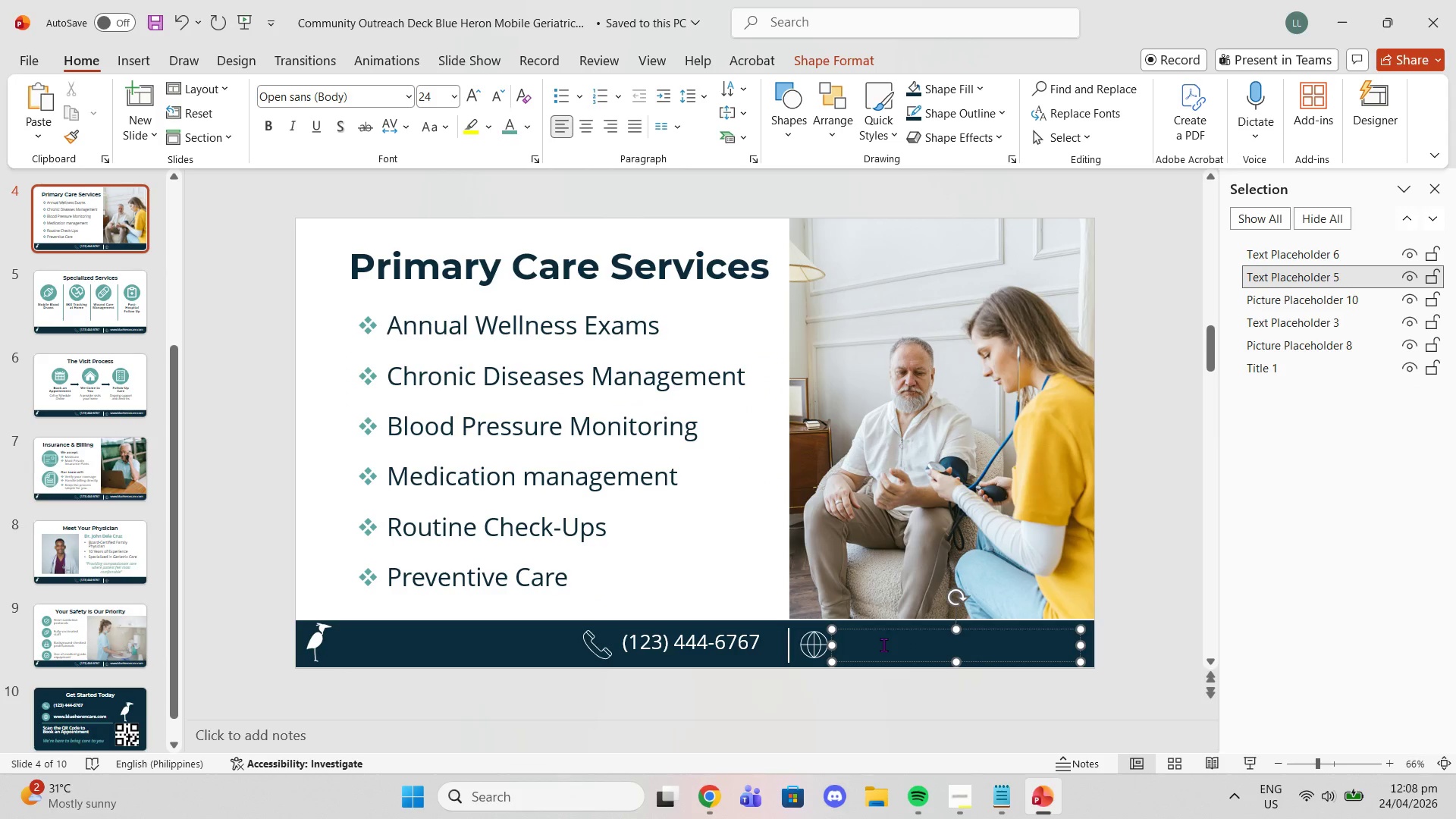 
key(Control+V)
 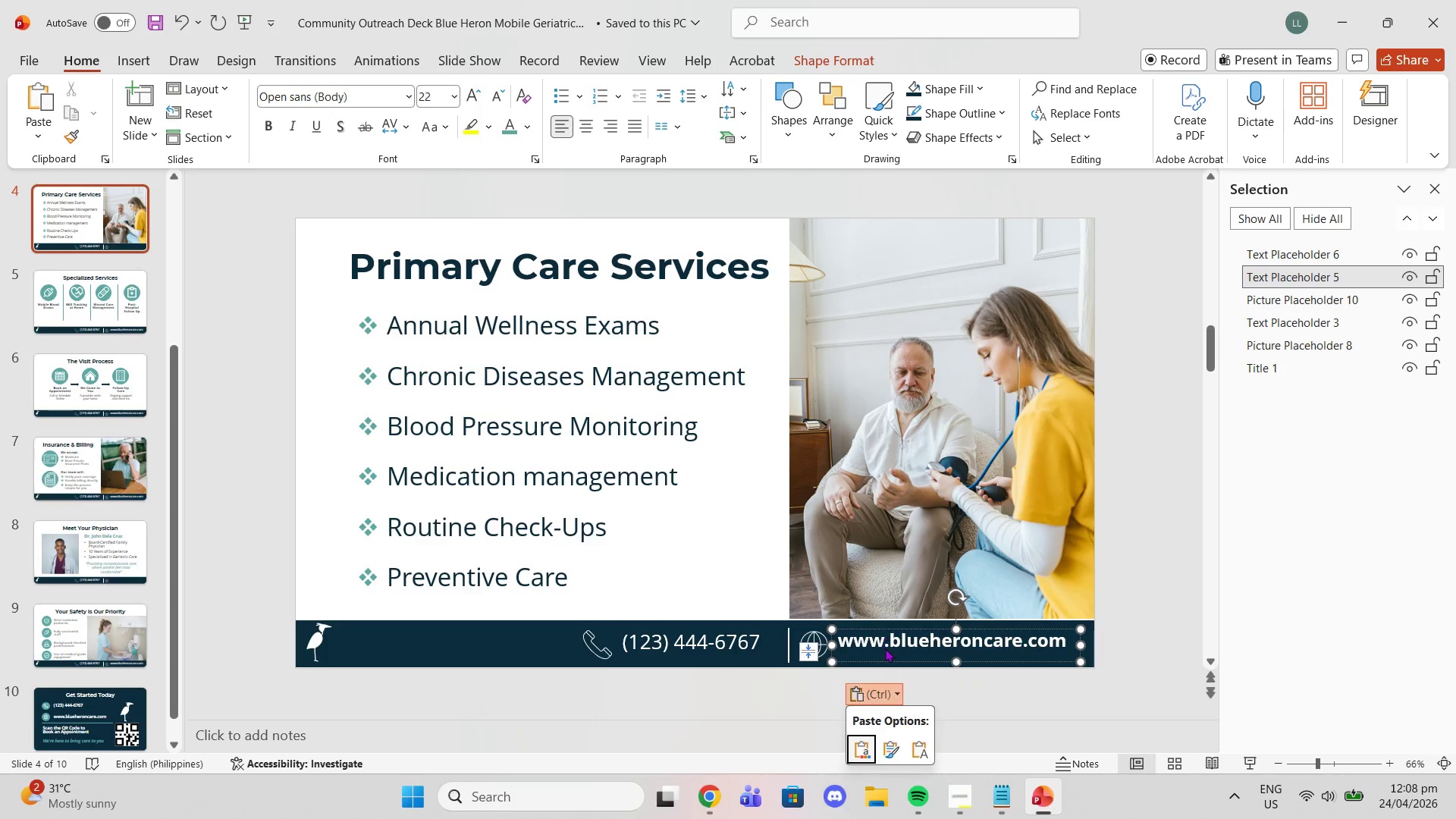 
key(Control+ControlLeft)
 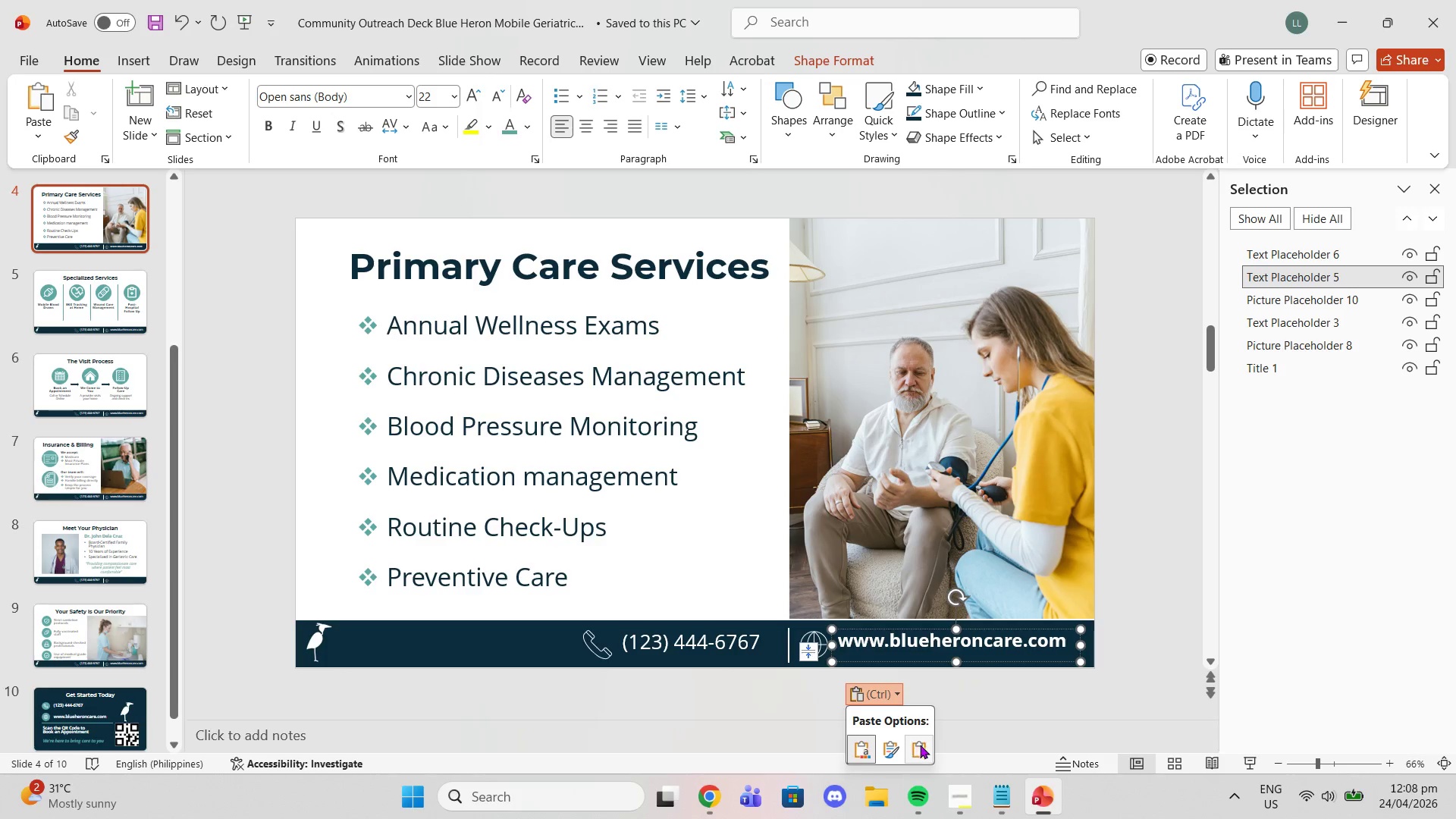 
left_click([921, 745])
 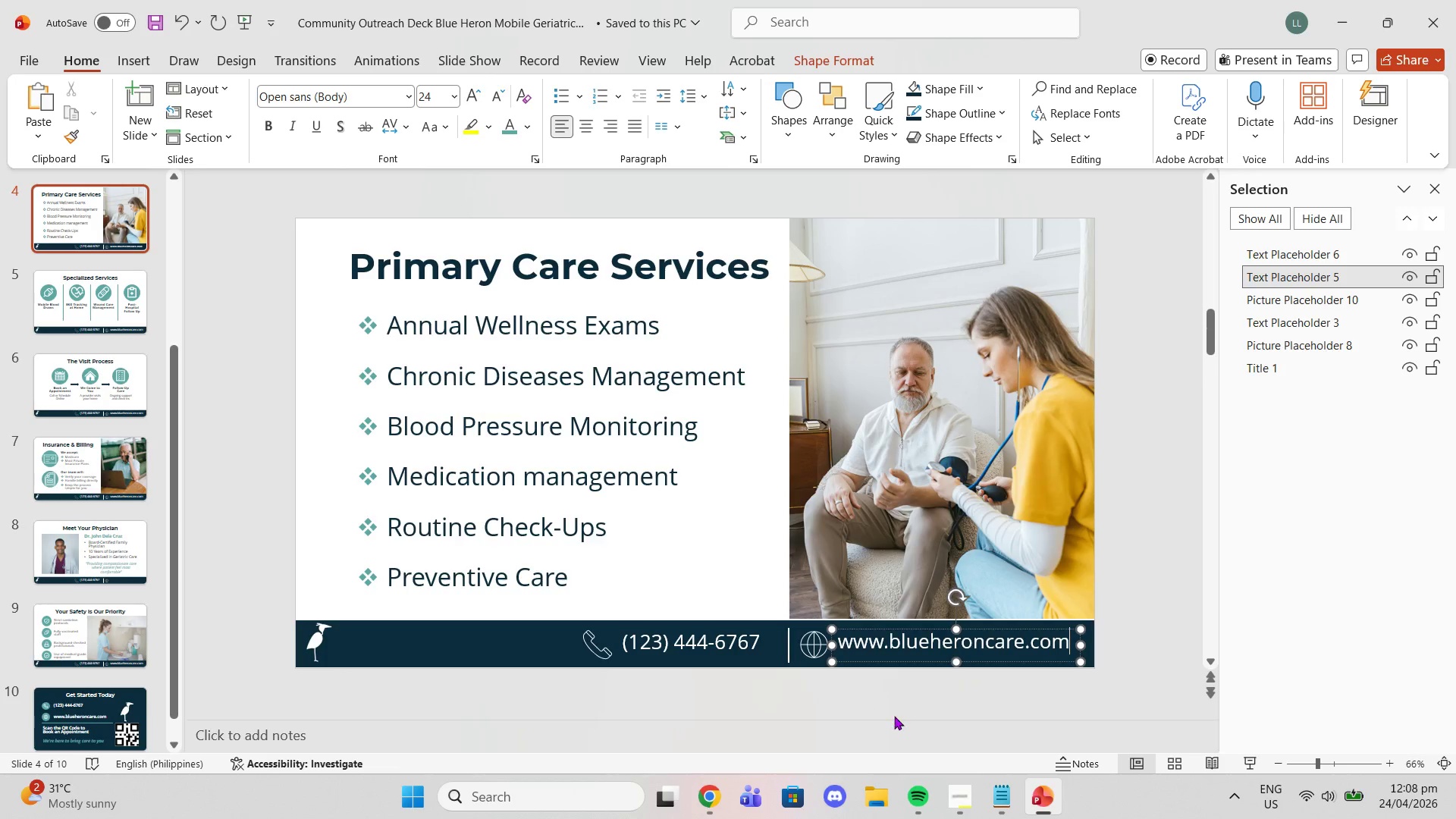 
scroll: coordinate [894, 716], scroll_direction: up, amount: 1.0
 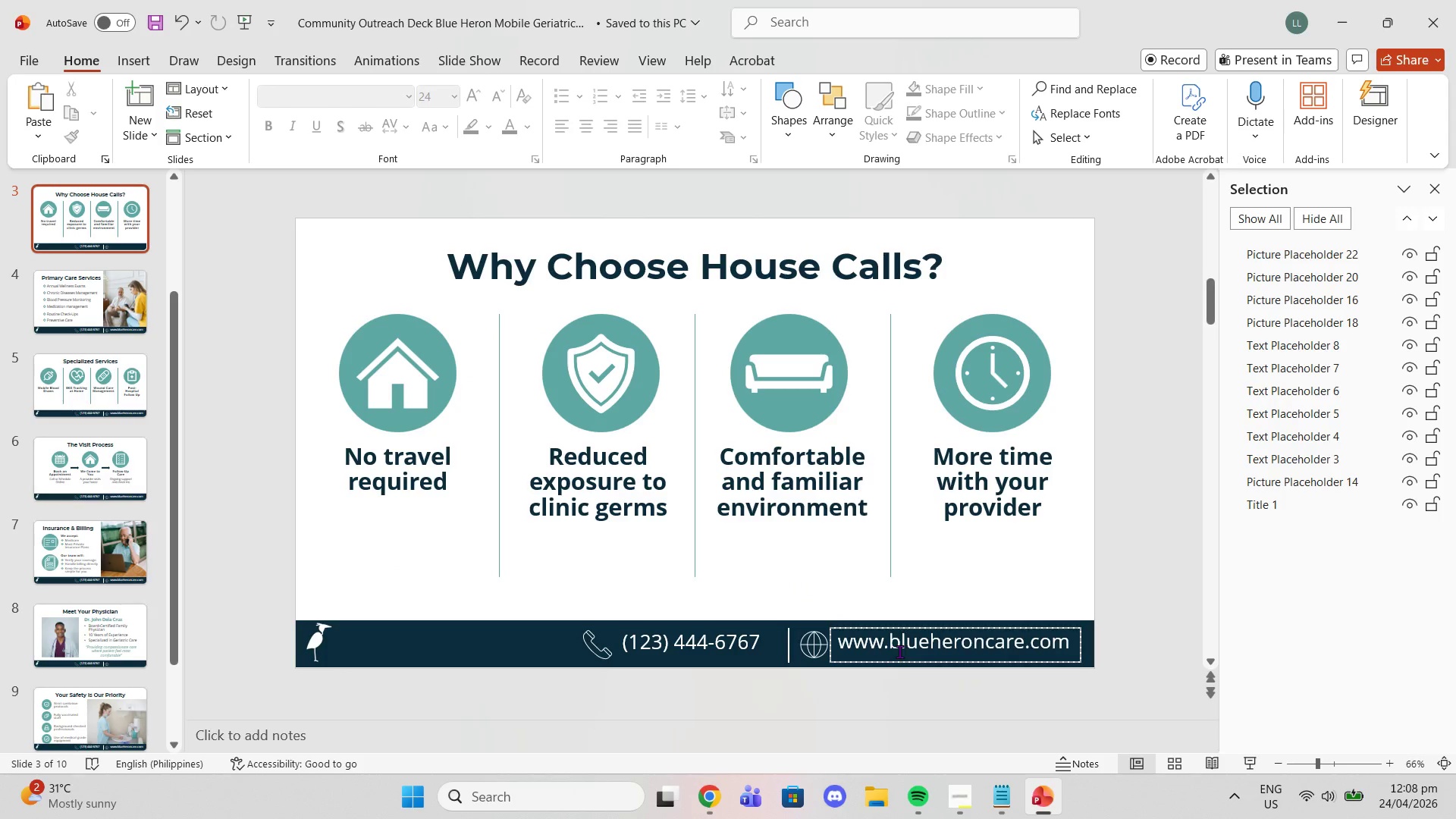 
left_click([899, 651])
 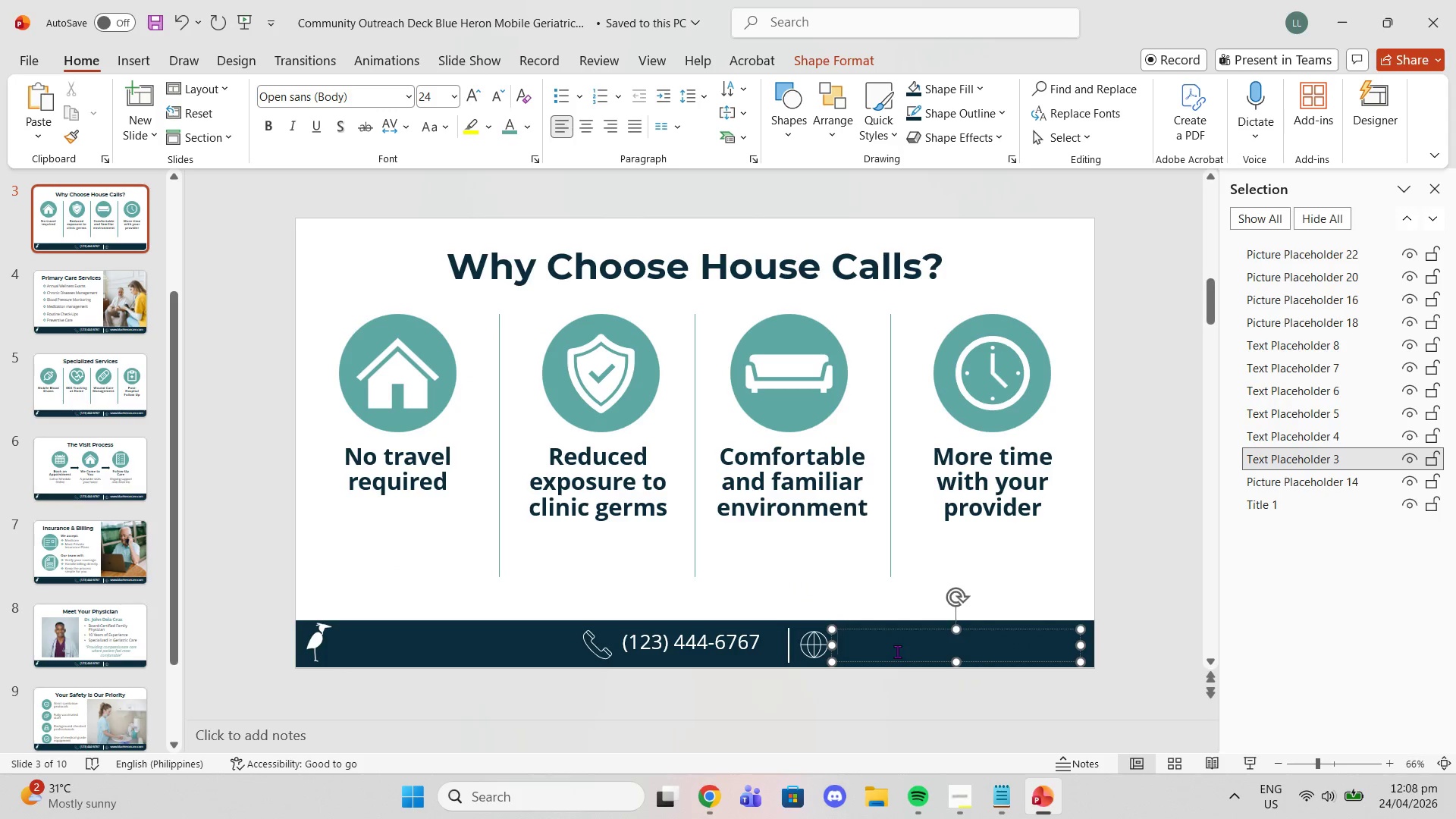 
key(Control+V)
 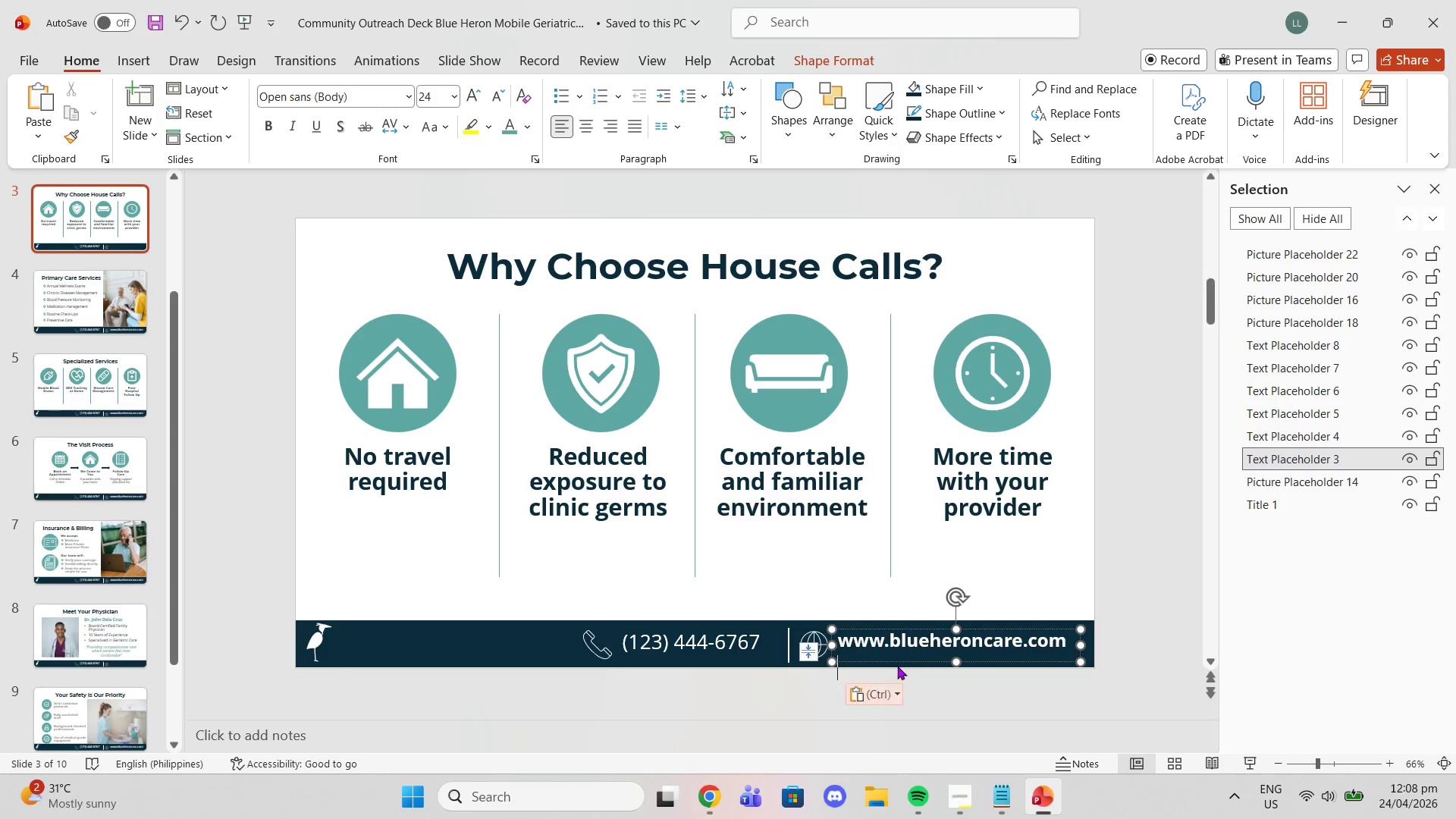 
key(Control+ControlLeft)
 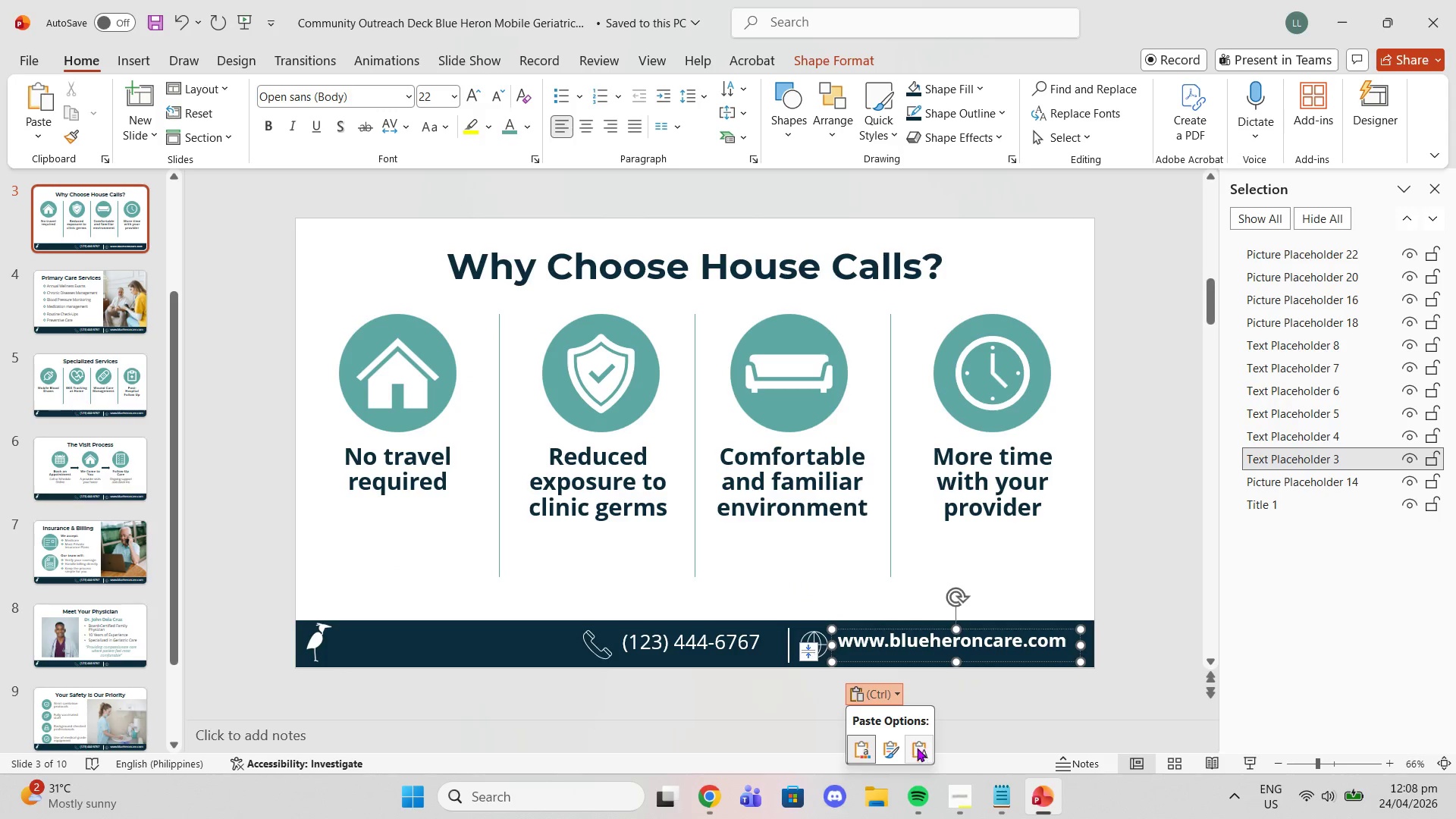 
left_click([917, 748])
 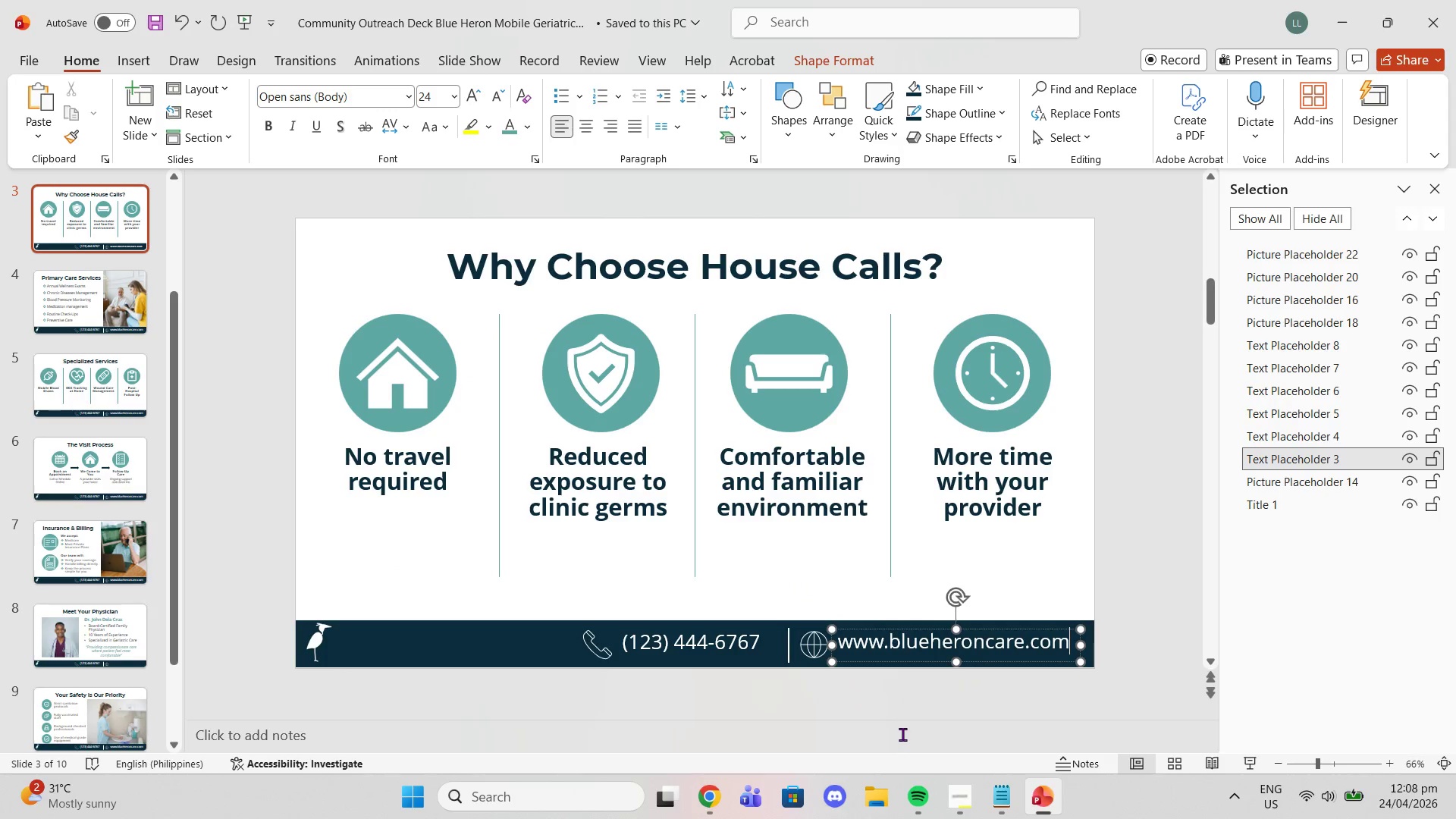 
scroll: coordinate [1114, 579], scroll_direction: up, amount: 5.0
 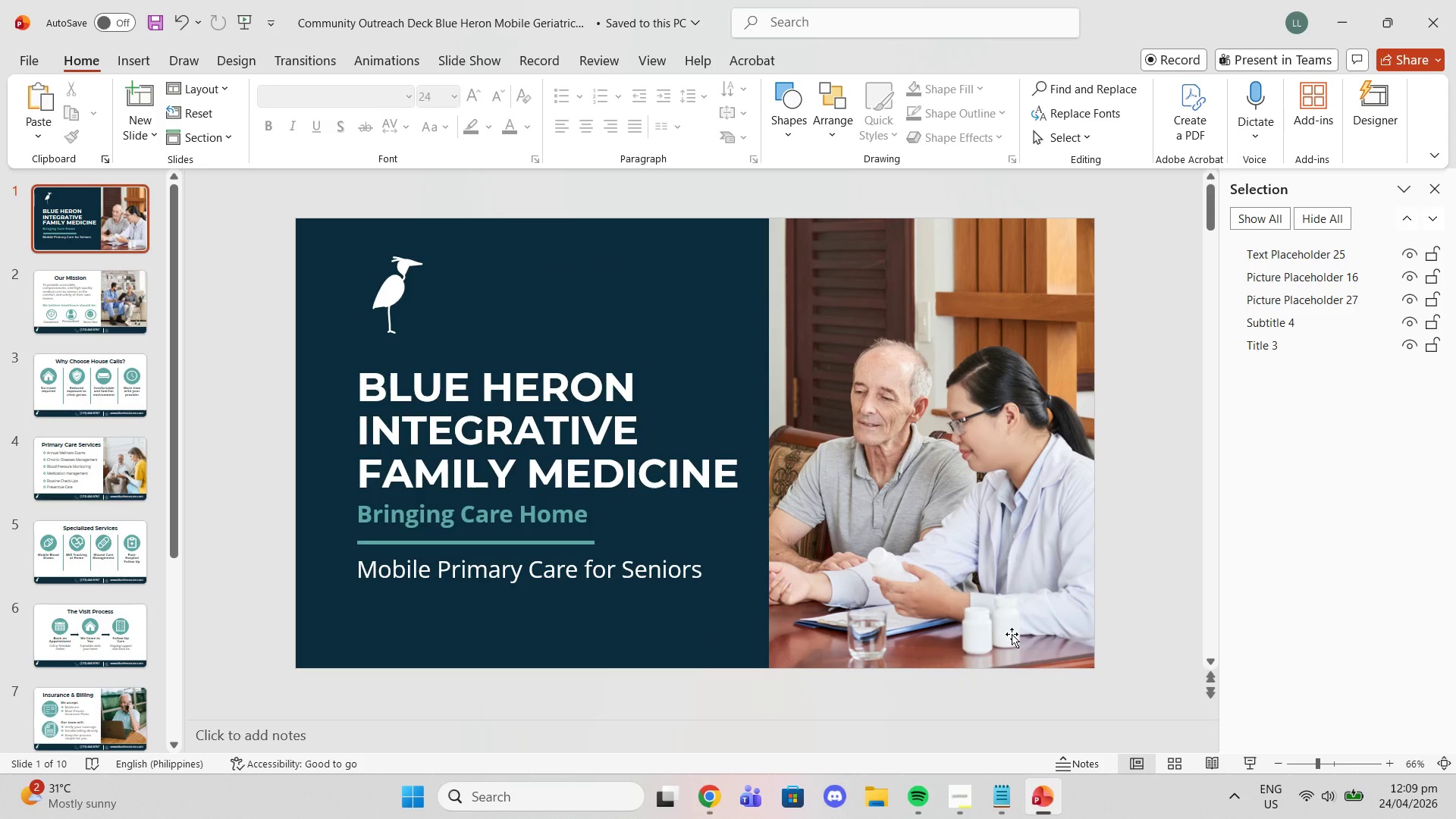 
scroll: coordinate [1010, 632], scroll_direction: down, amount: 1.0
 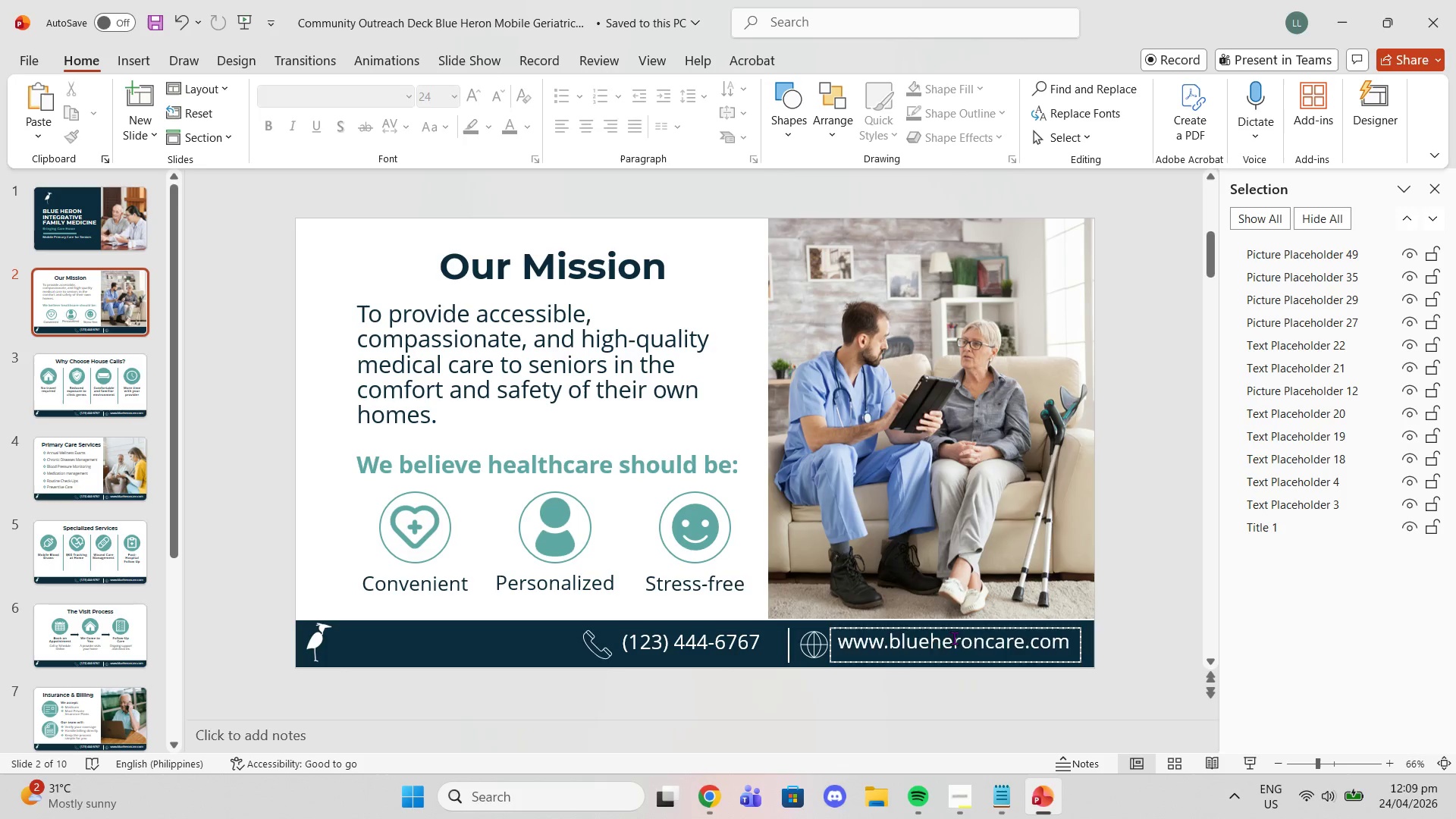 
left_click([954, 638])
 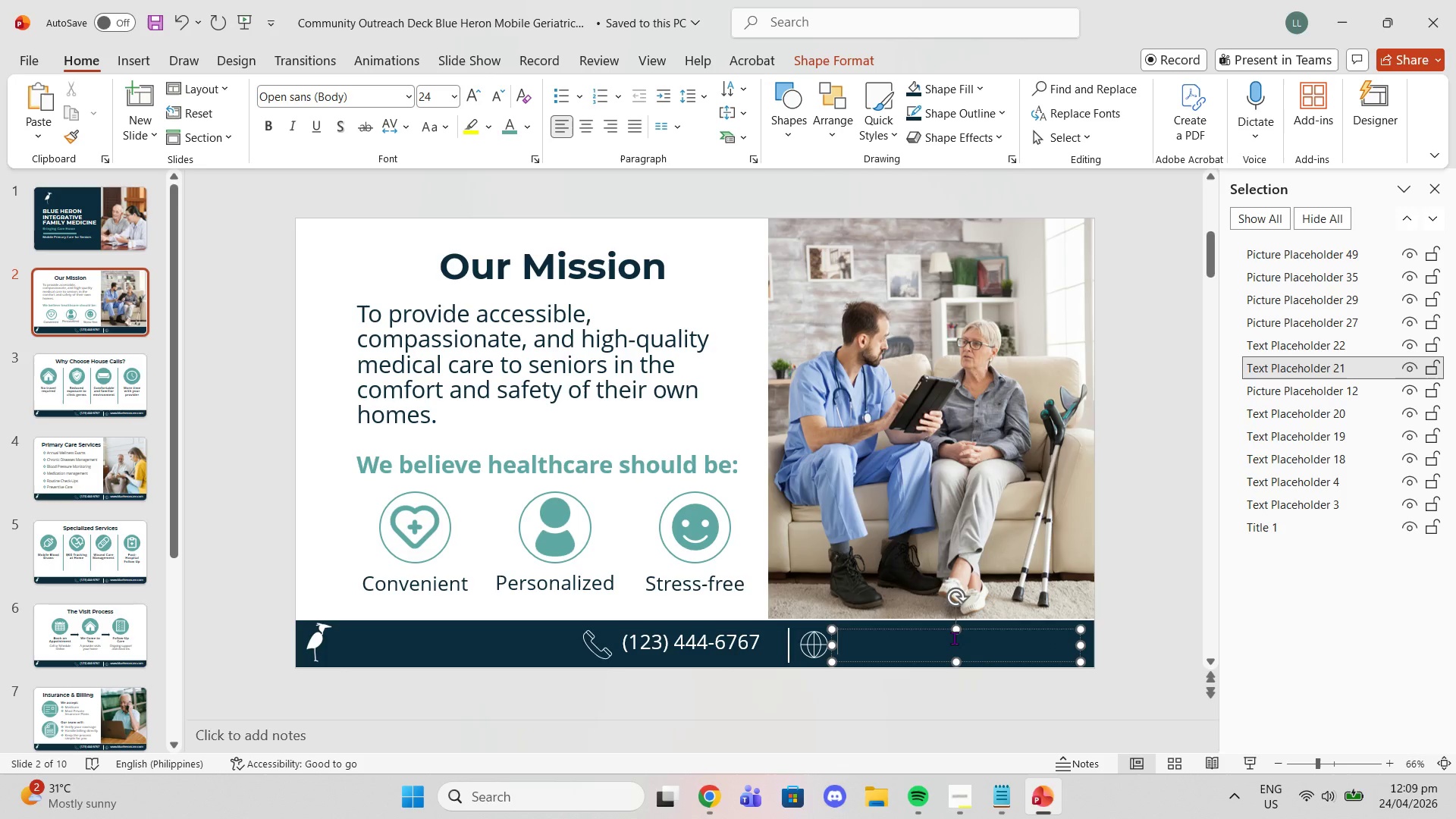 
key(Control+V)
 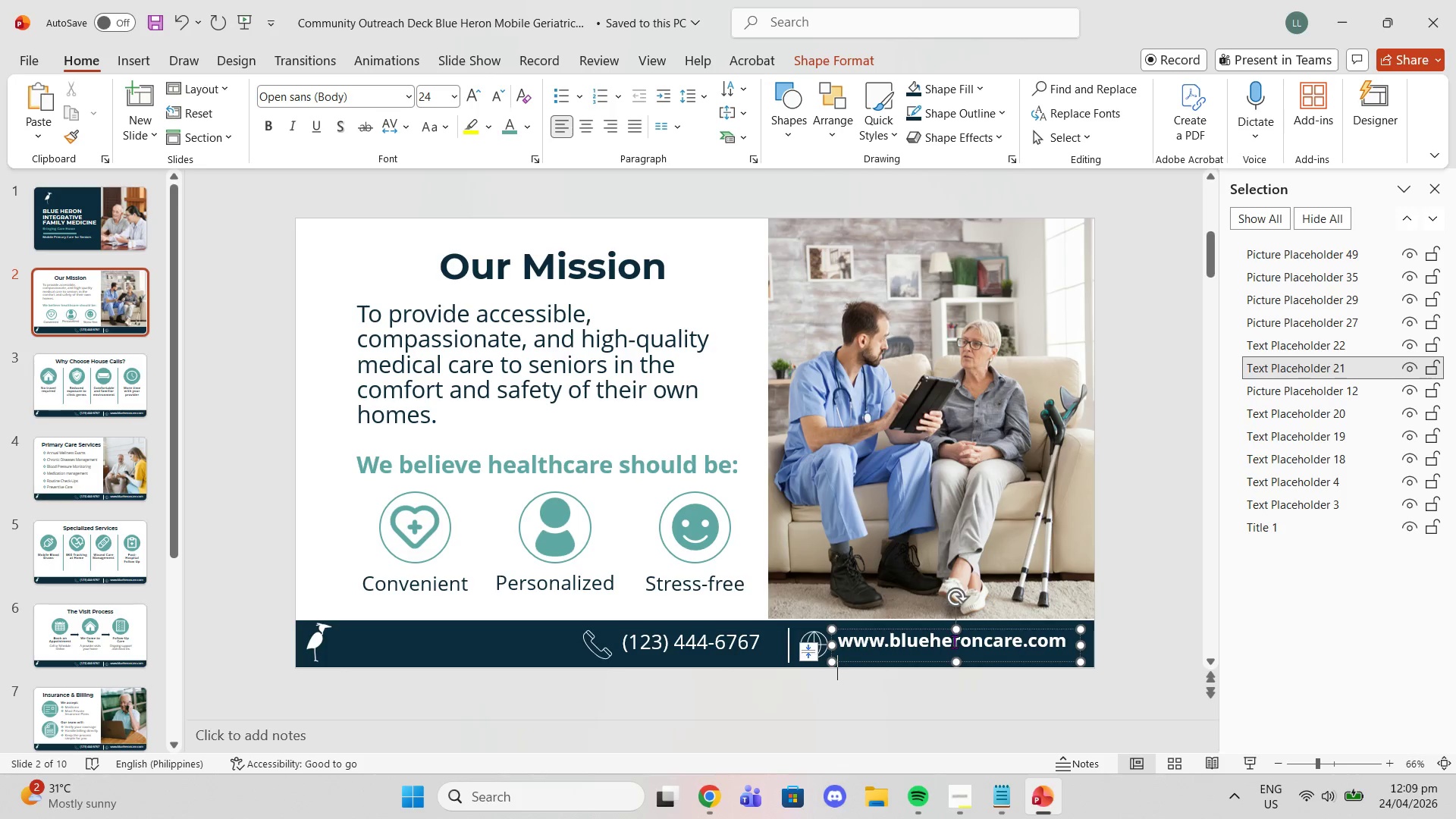 
key(Control+ControlLeft)
 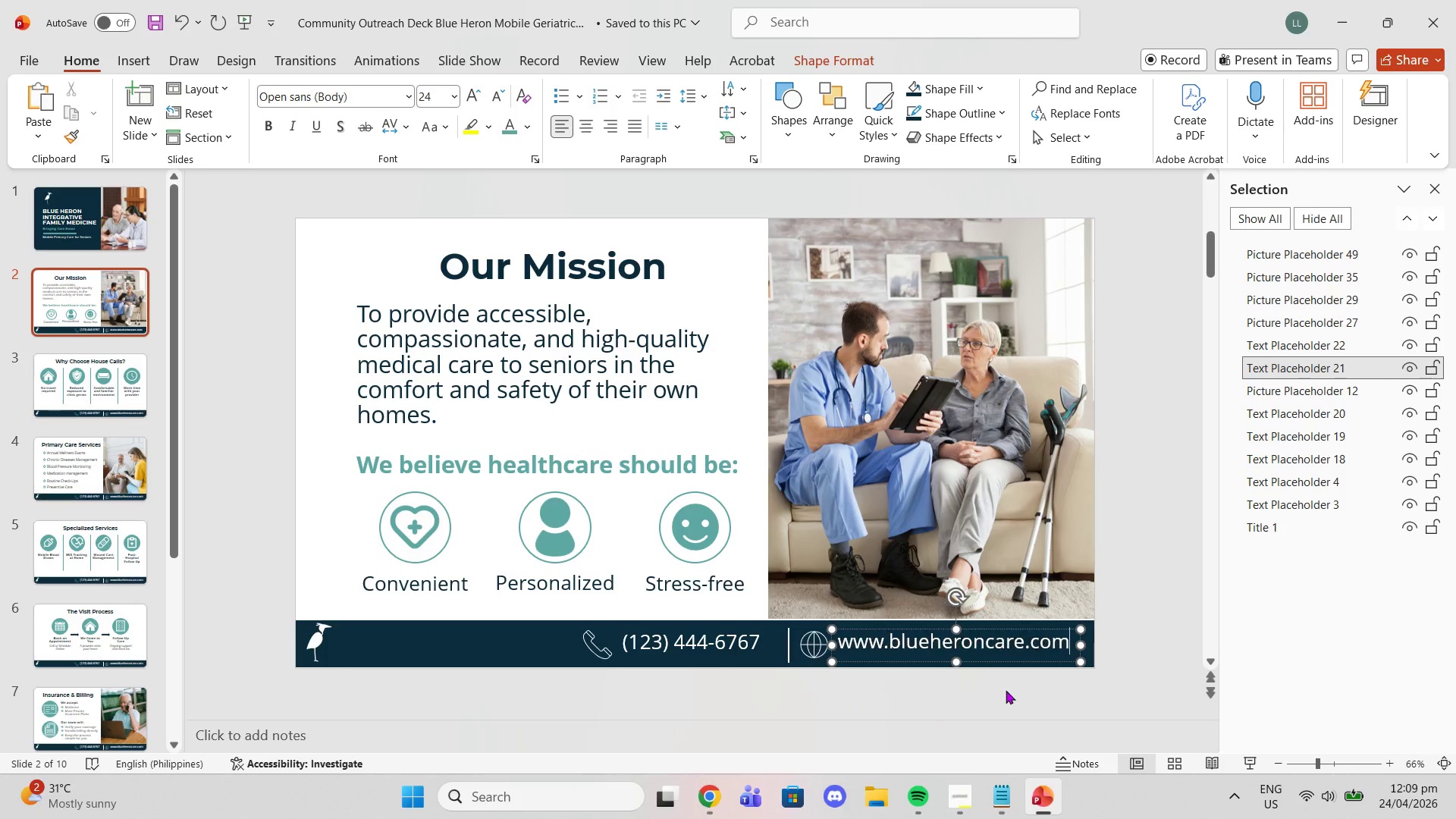 
double_click([1056, 669])
 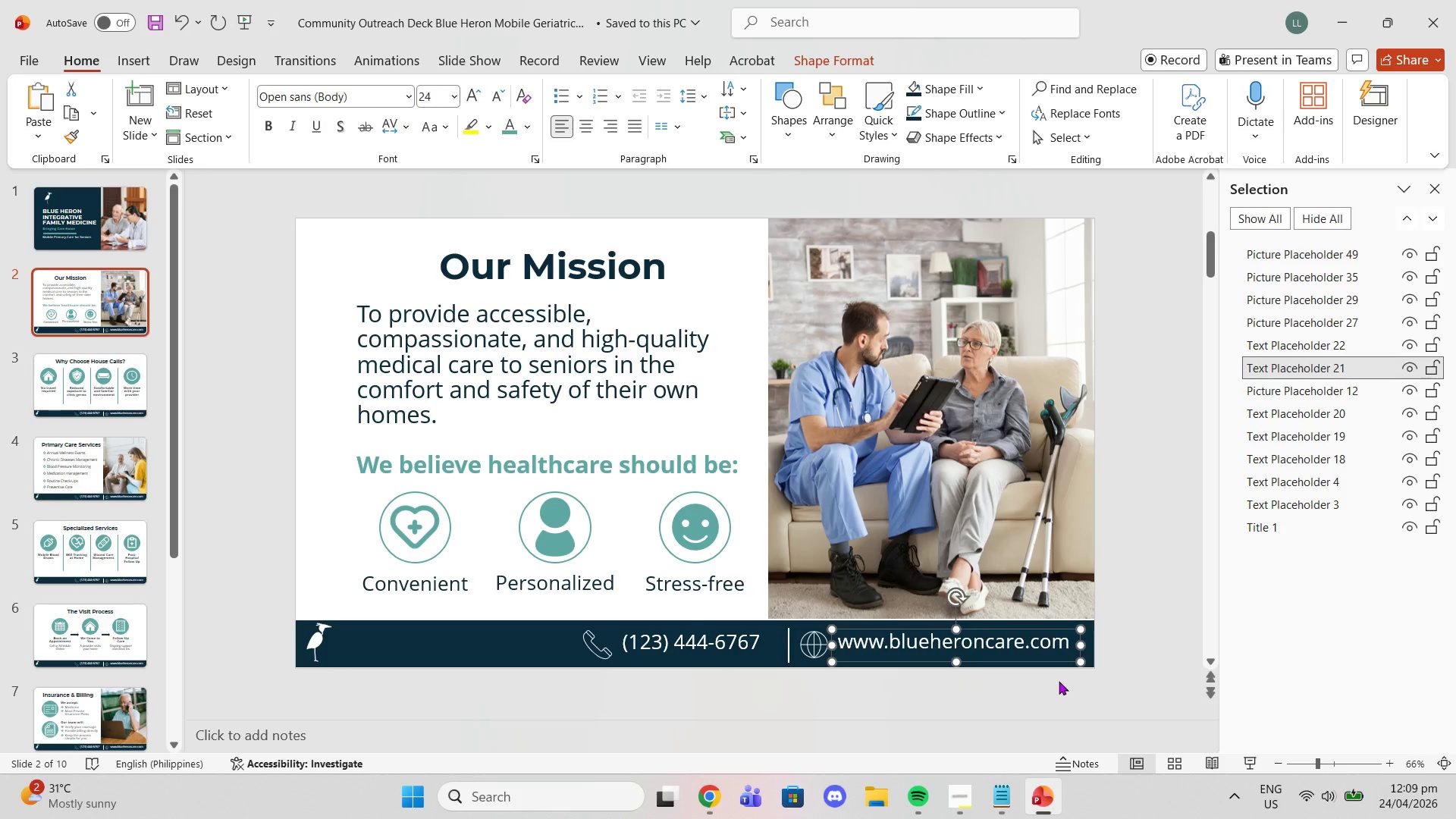 
left_click([1059, 681])
 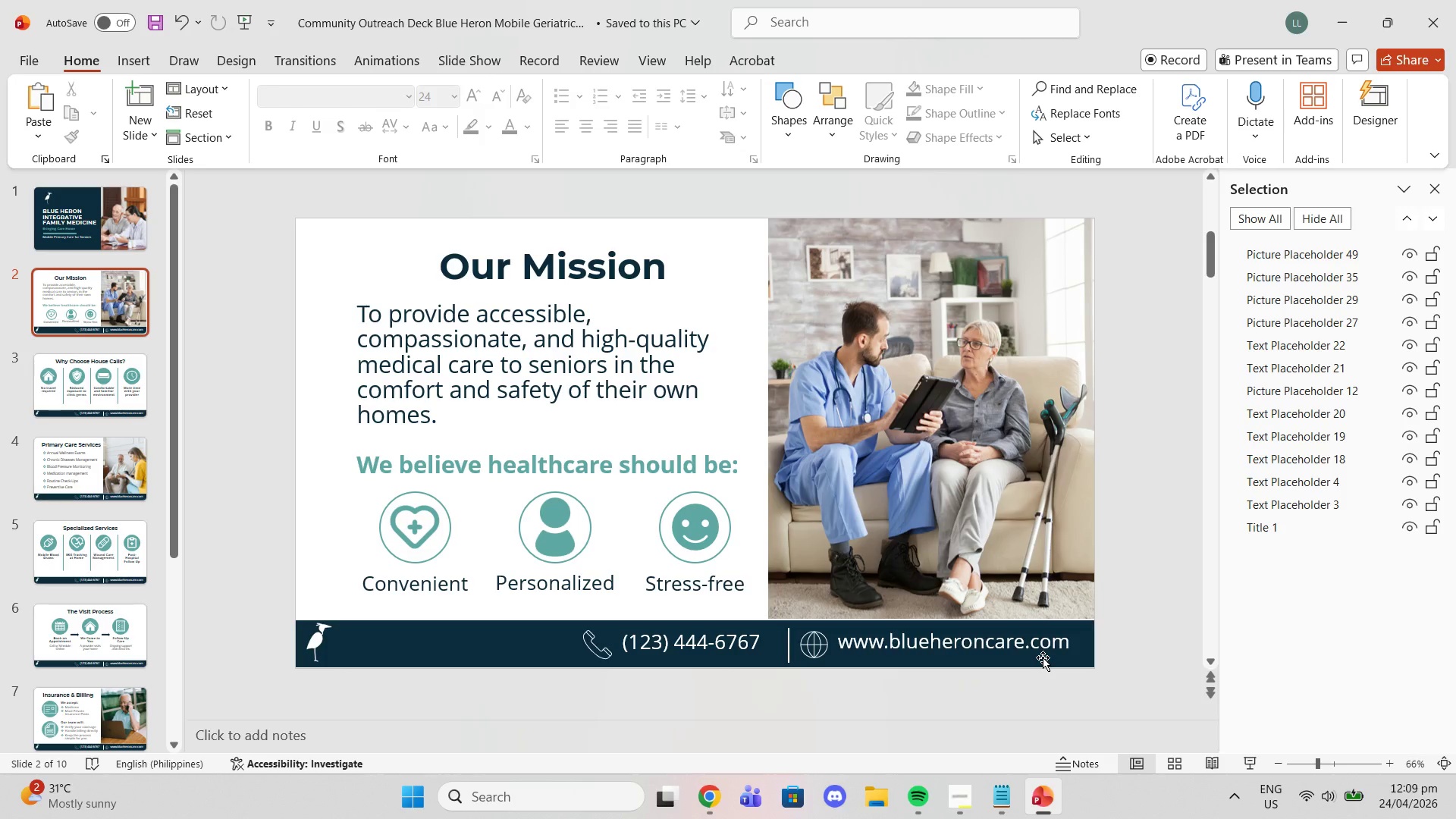 
wait(22.2)
 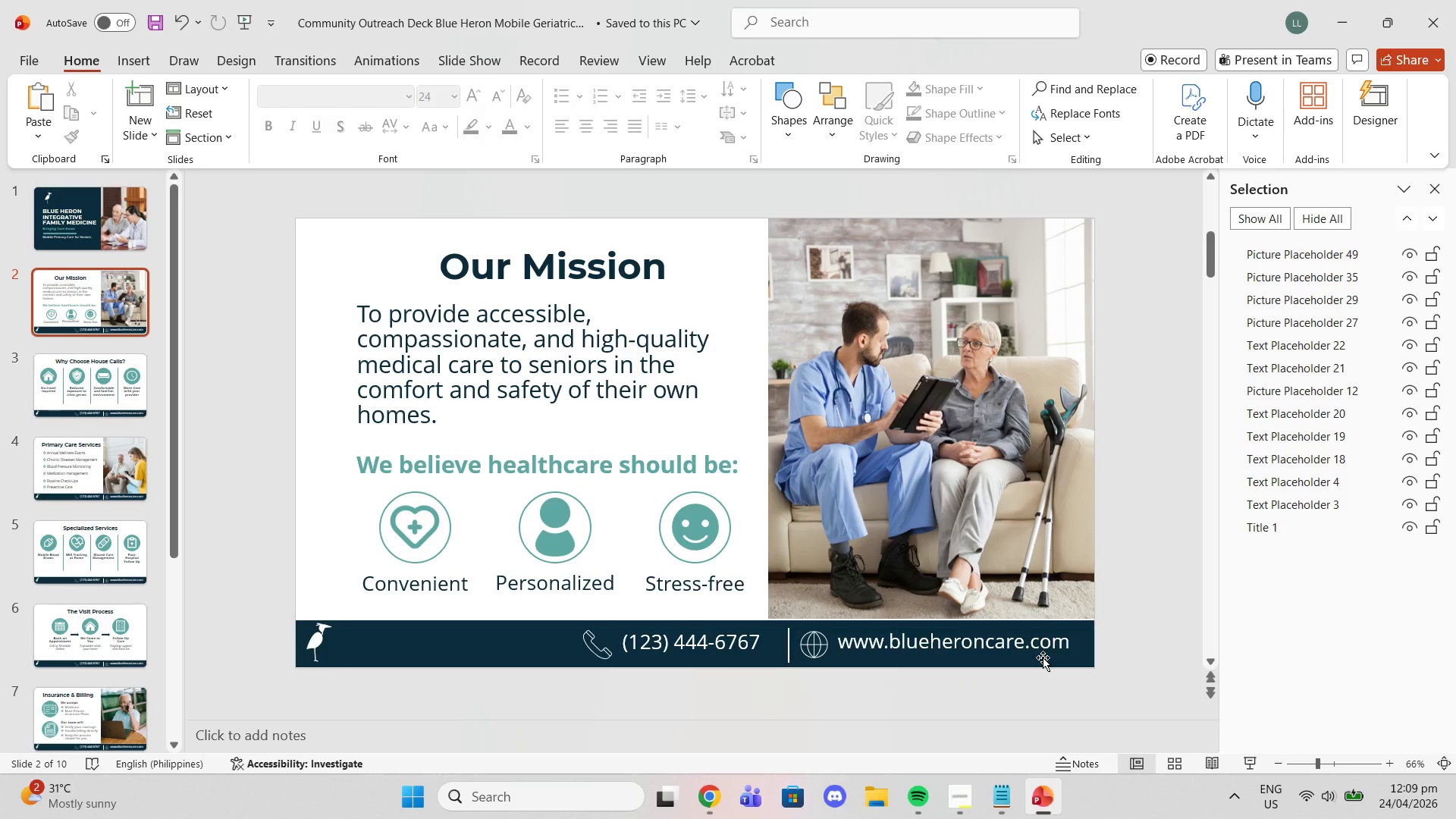 
scroll: coordinate [1068, 666], scroll_direction: up, amount: 2.0
 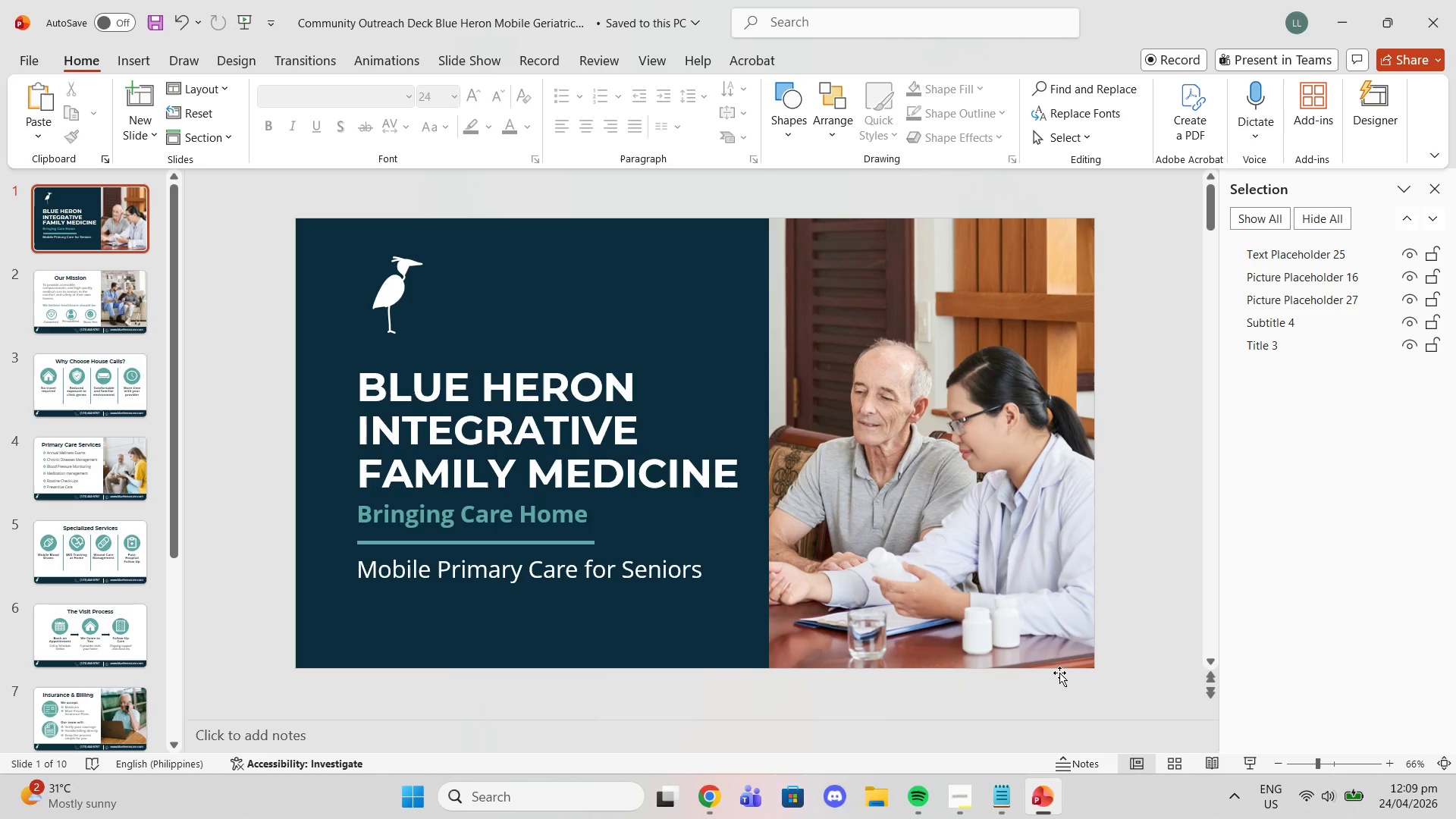 
scroll: coordinate [1063, 699], scroll_direction: down, amount: 5.0
 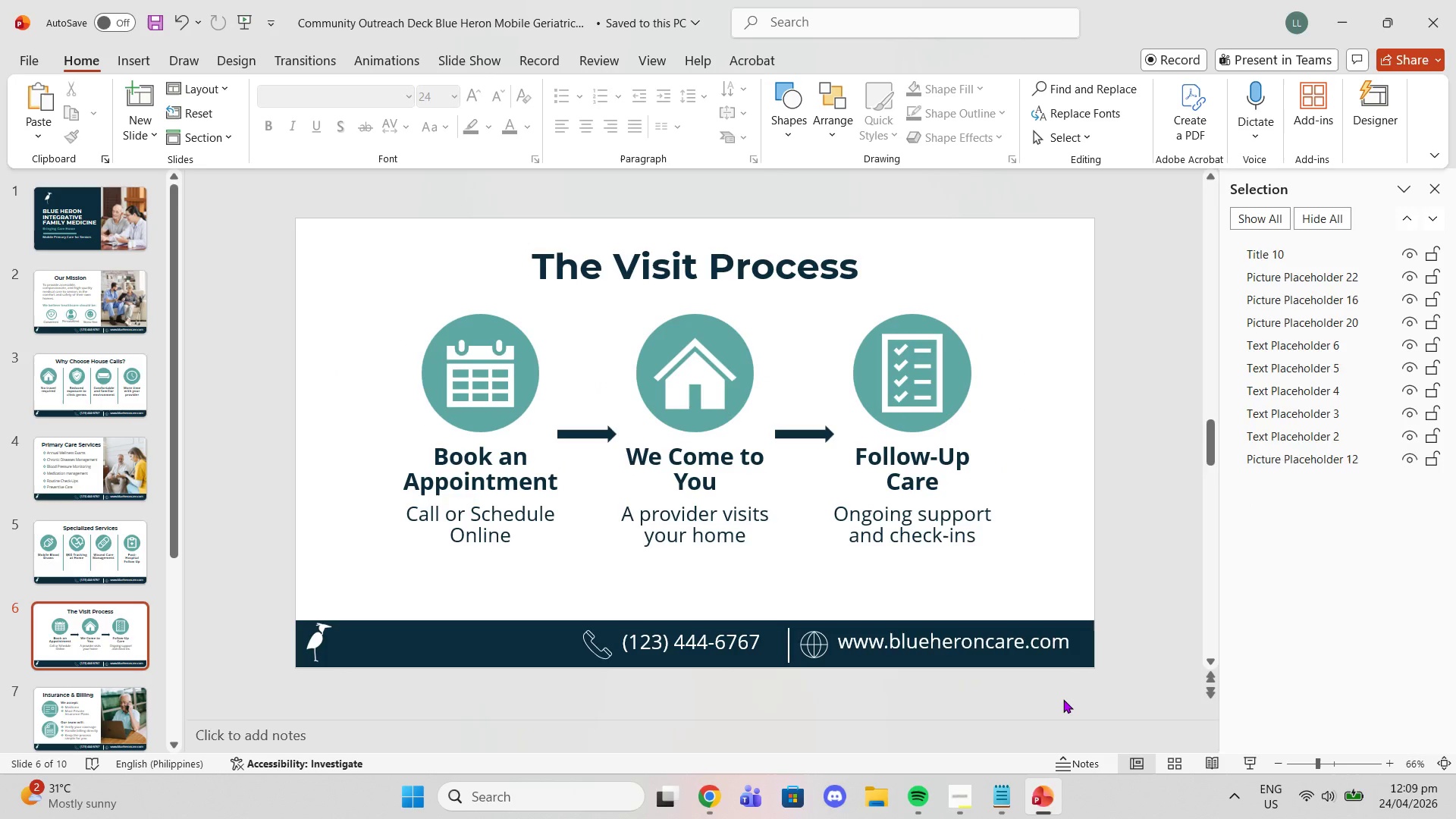 
scroll: coordinate [1063, 699], scroll_direction: down, amount: 5.0
 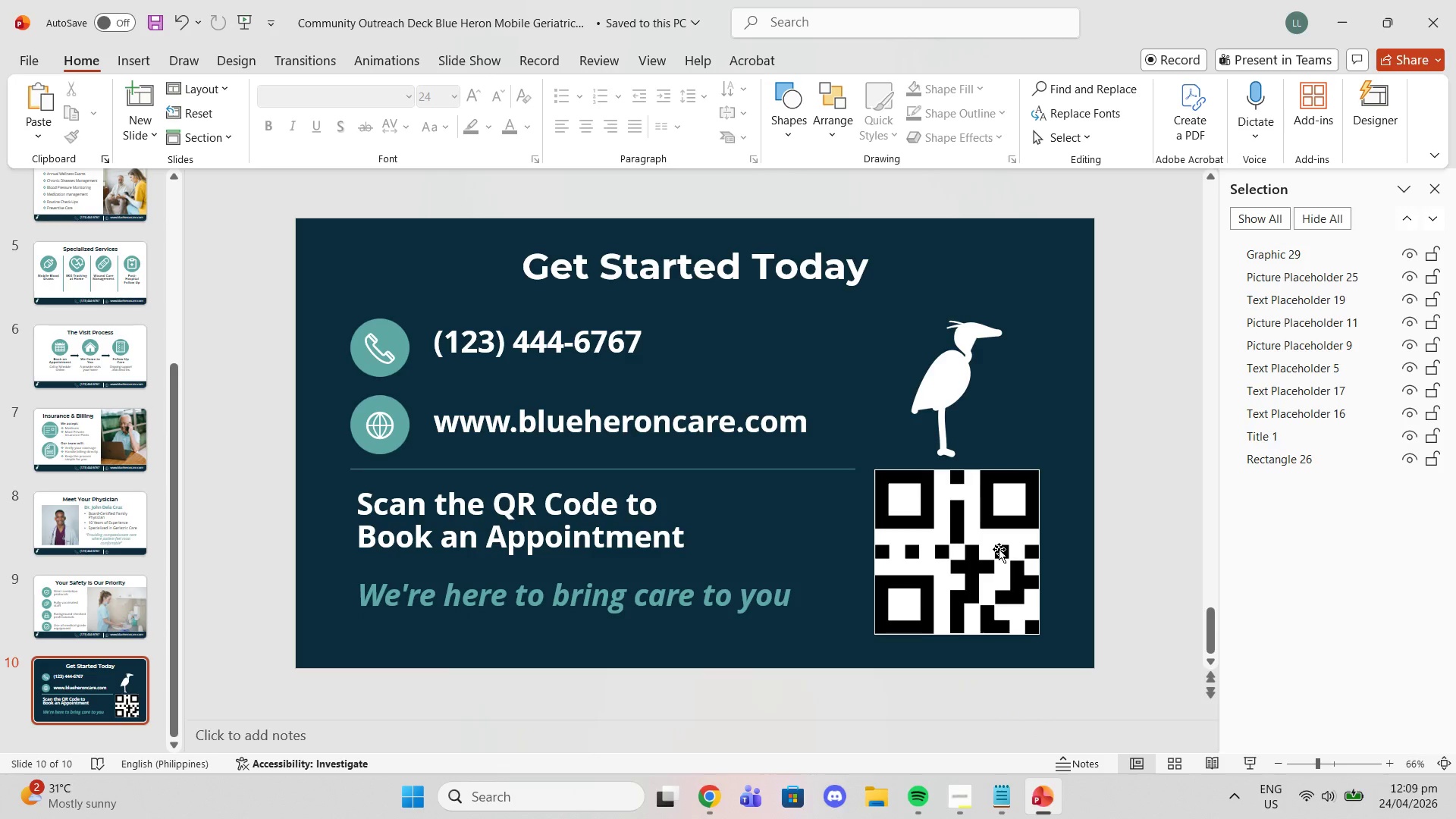 
left_click([999, 549])
 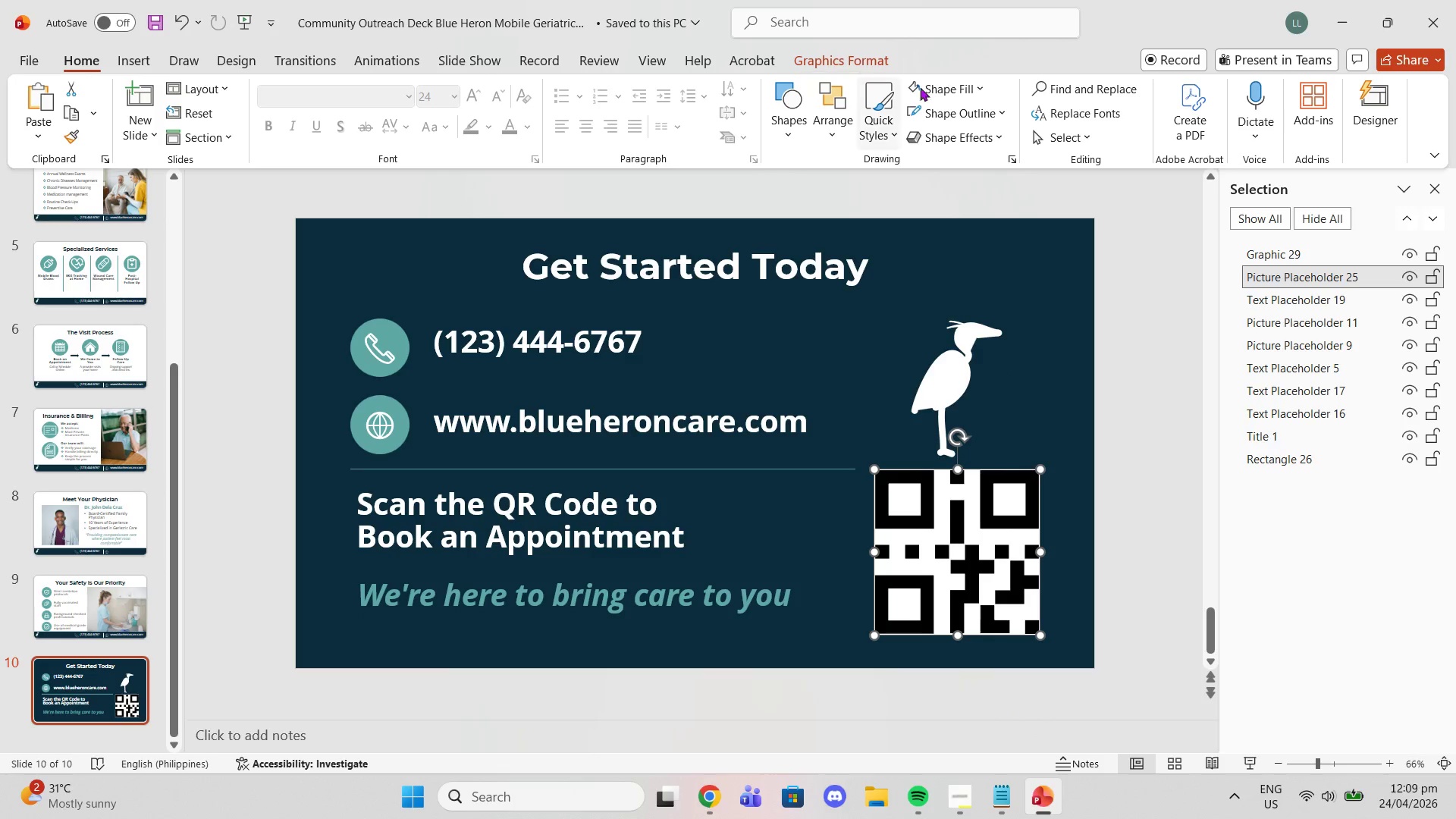 
left_click([956, 111])
 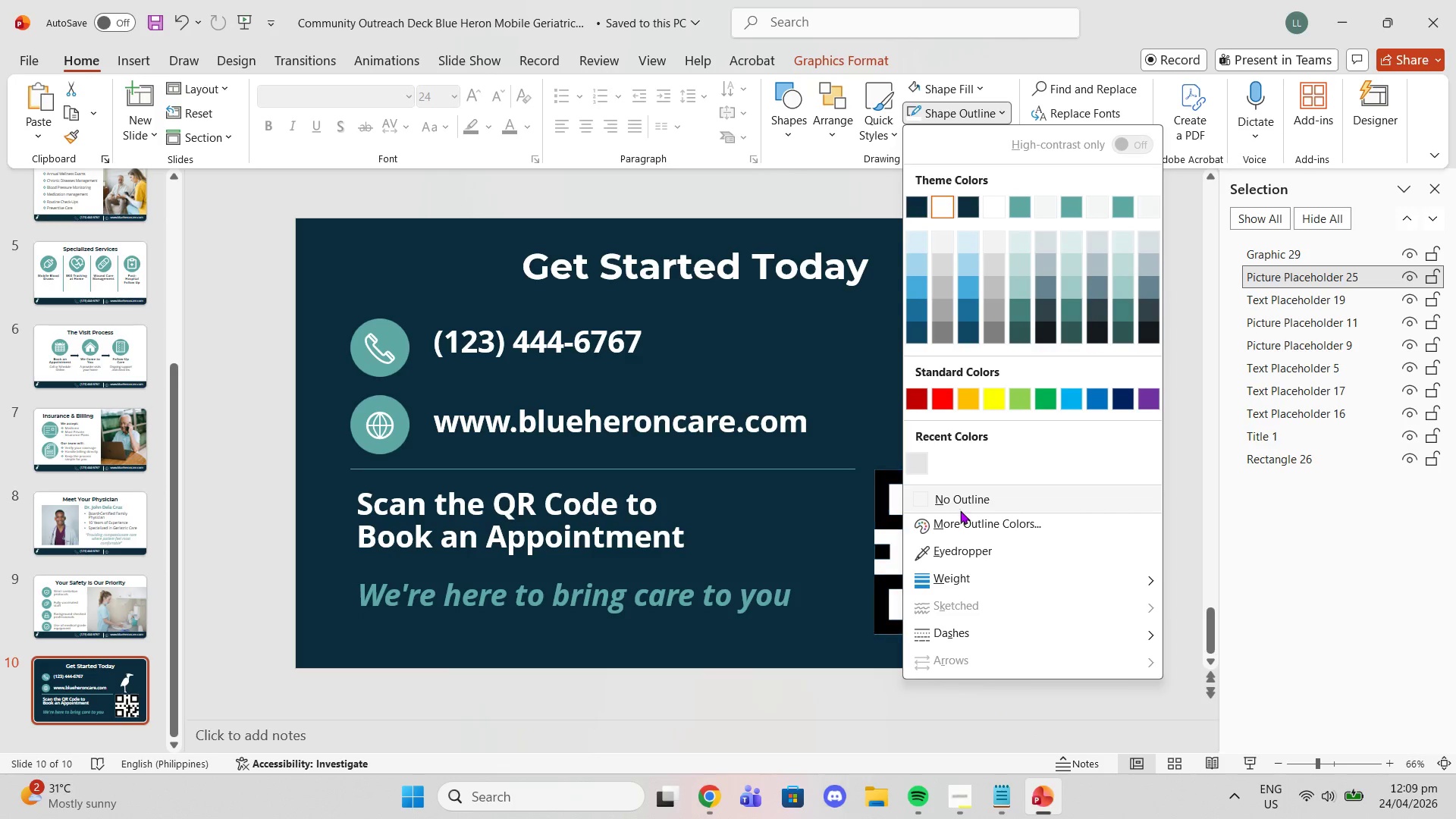 
left_click([956, 505])
 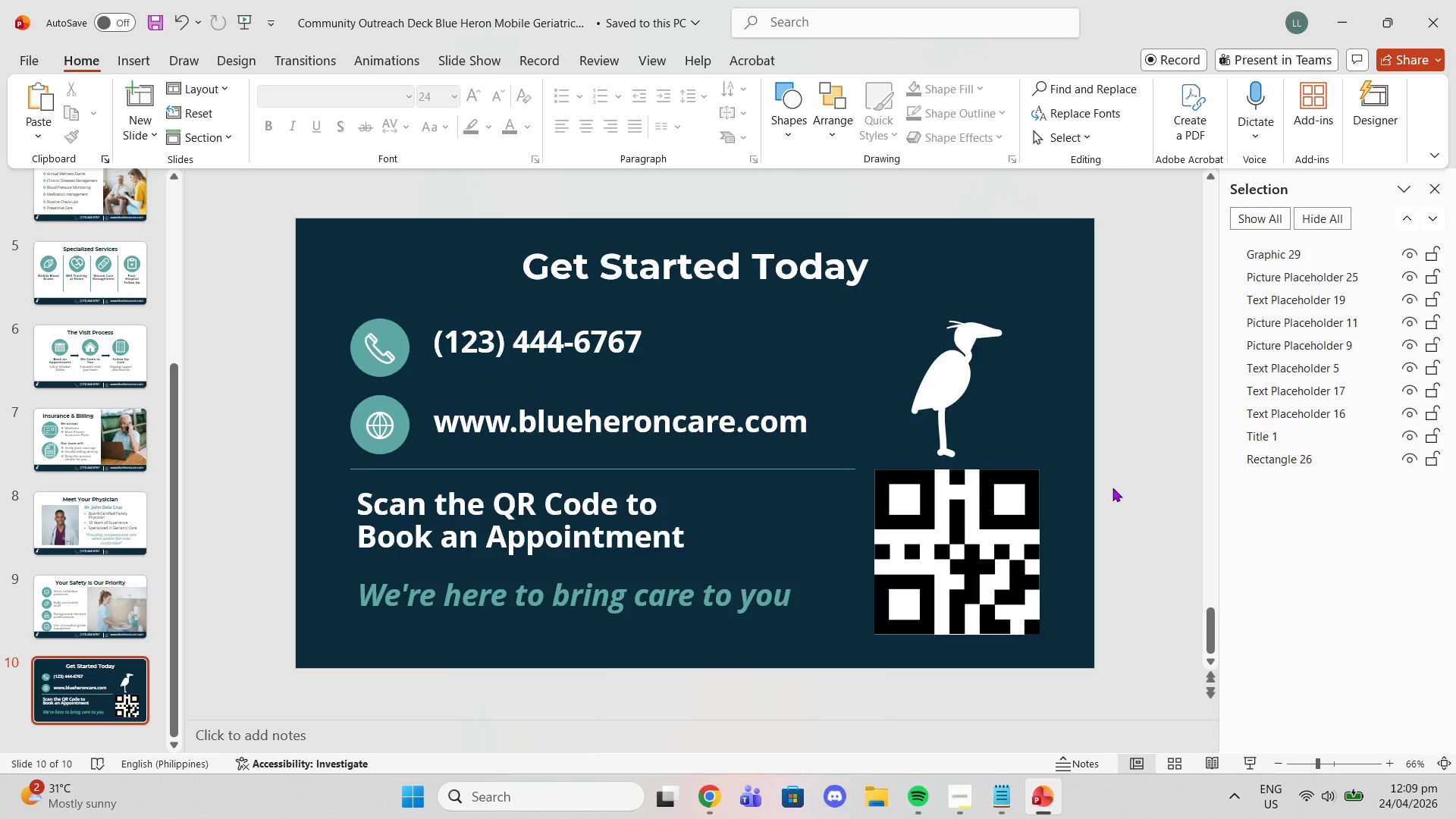 
scroll: coordinate [1108, 489], scroll_direction: down, amount: 1.0
 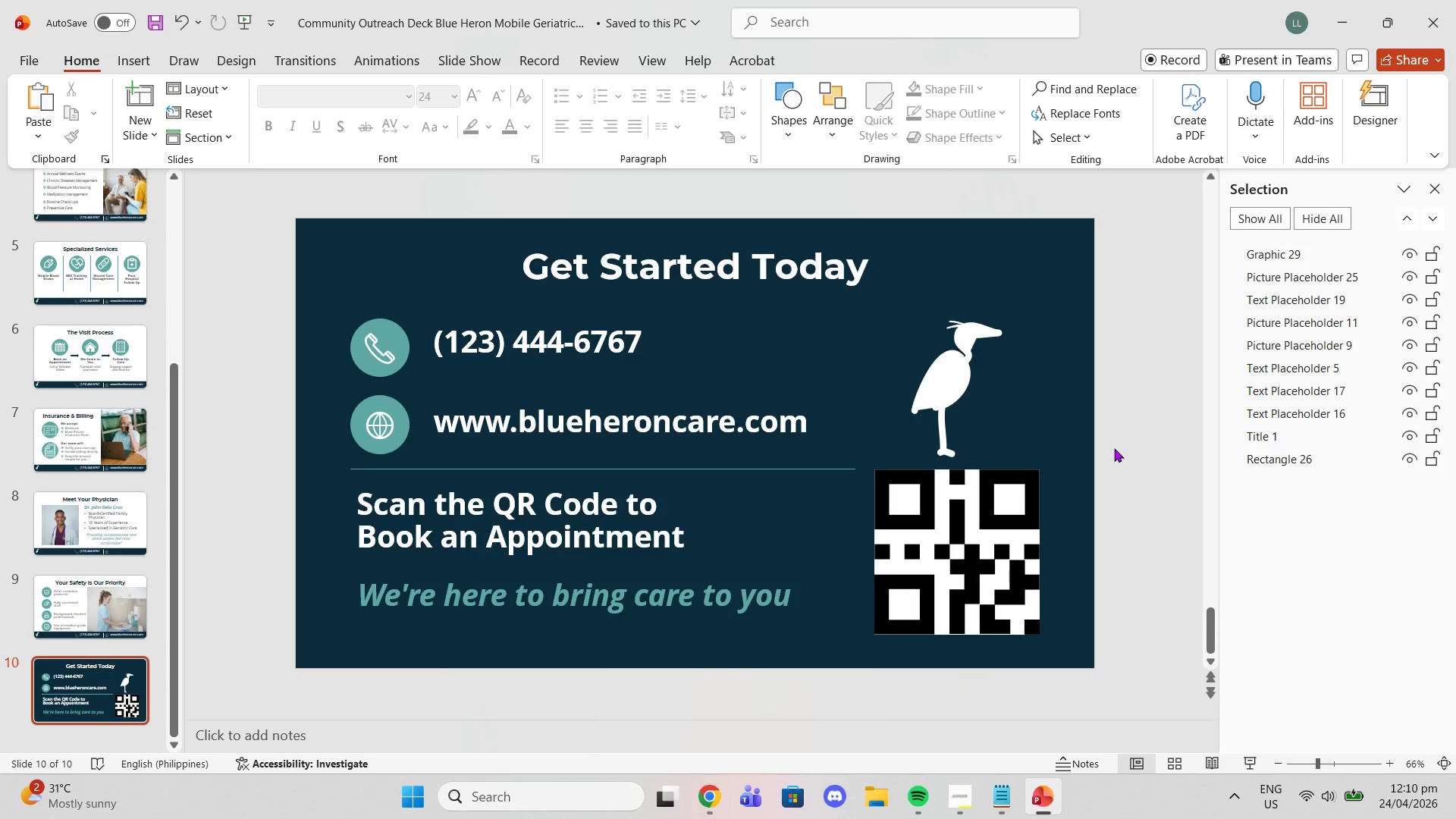 
wait(62.18)
 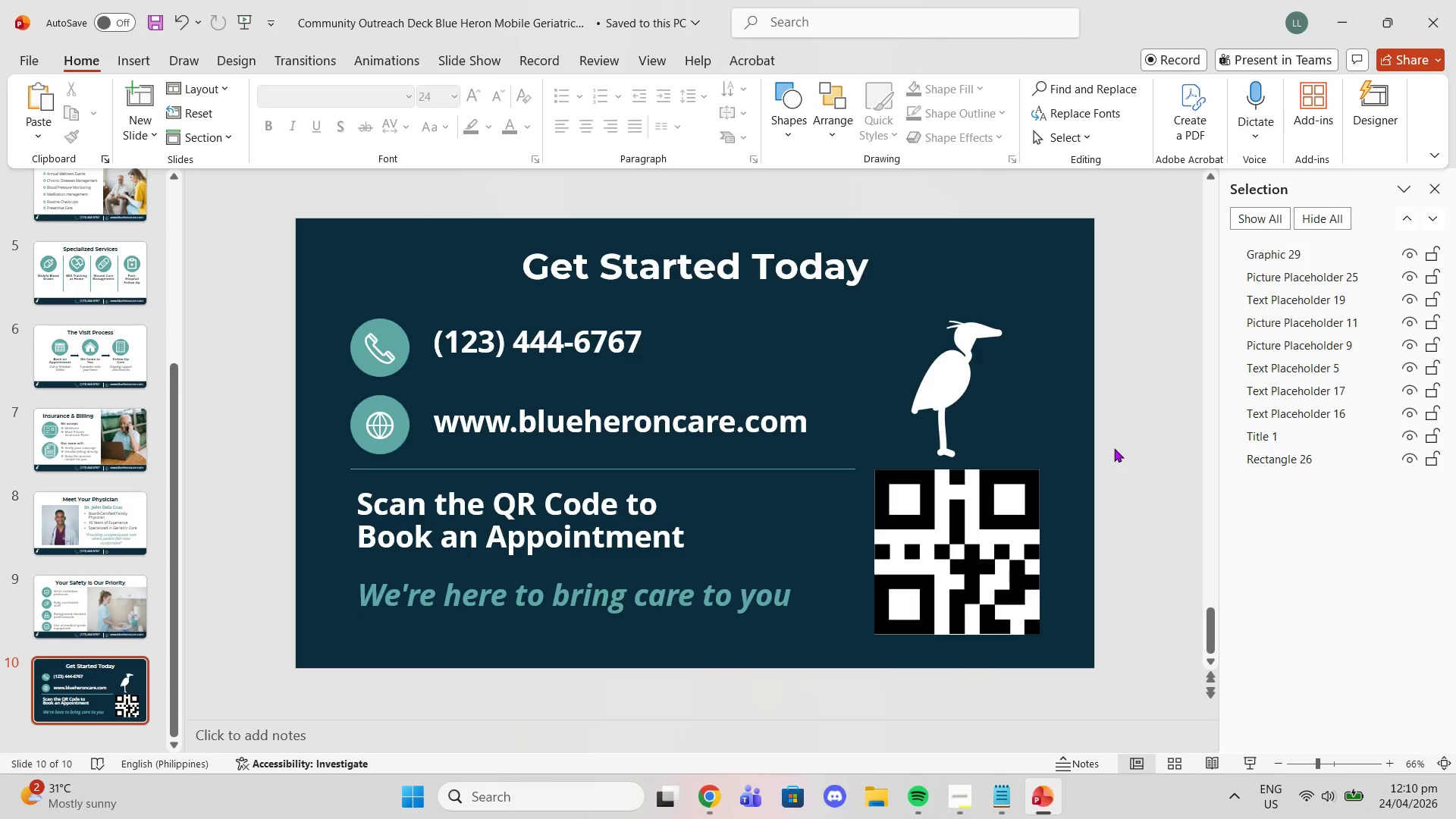 
left_click([908, 404])
 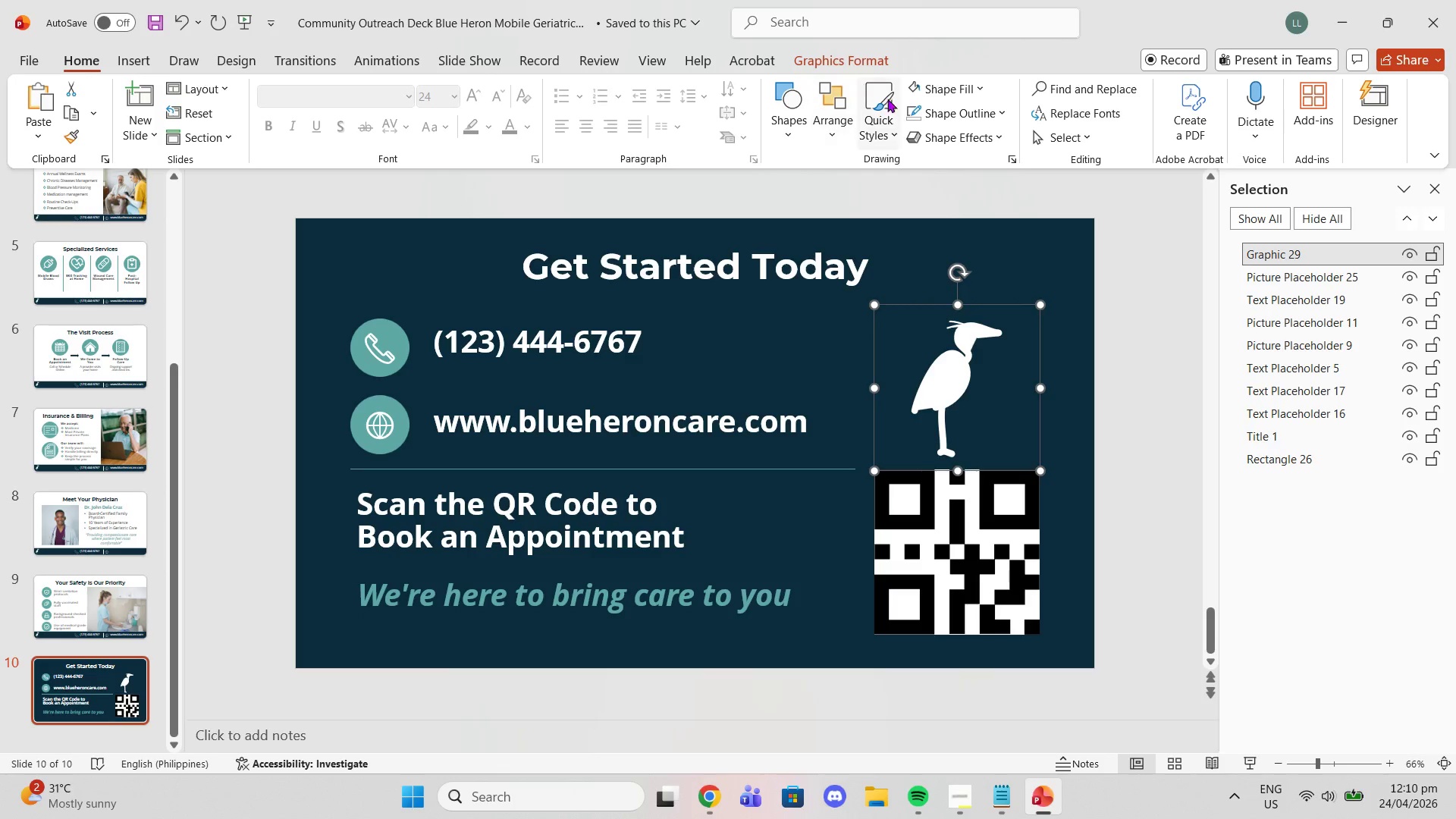 
left_click([927, 111])
 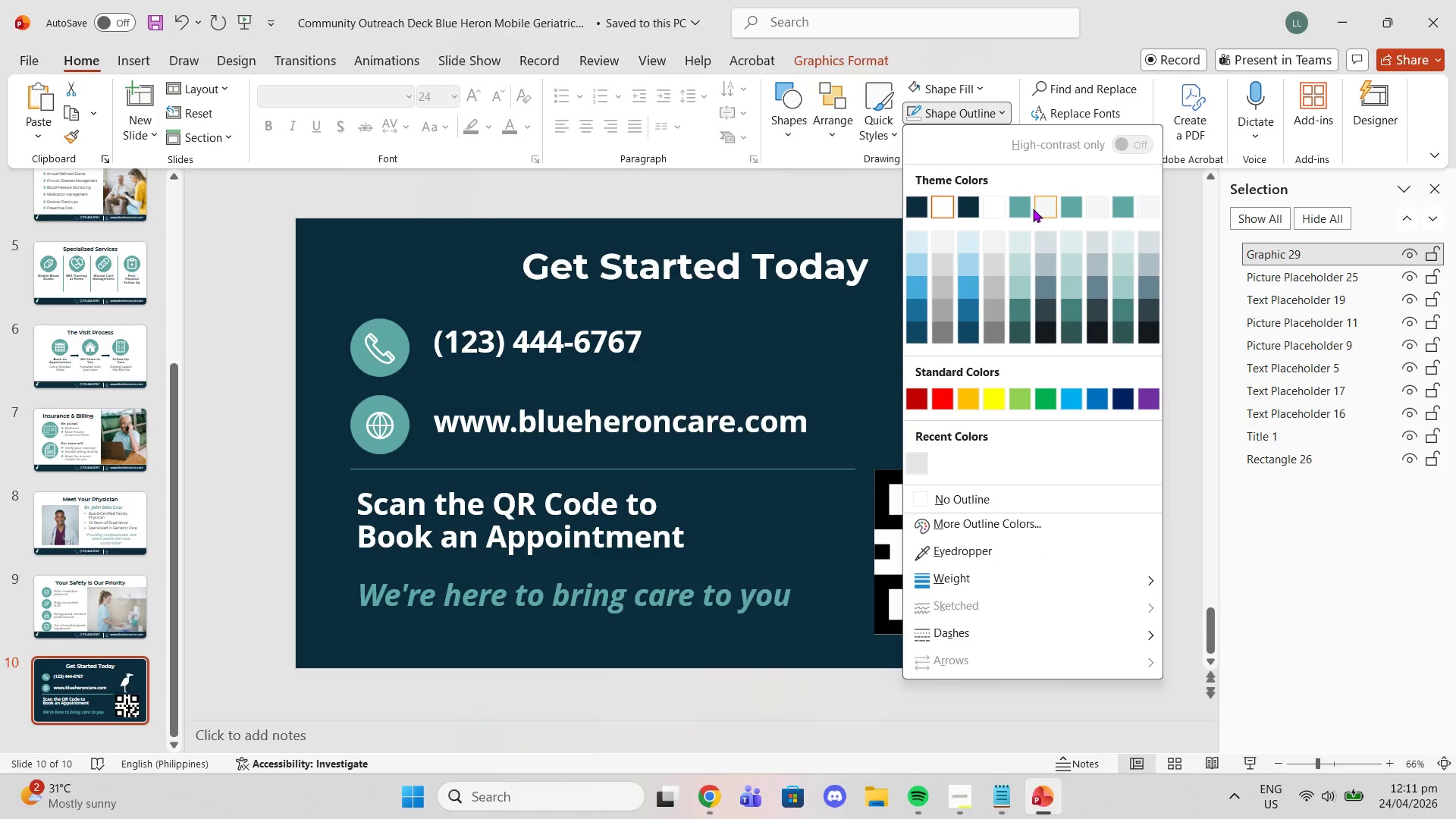 
left_click([1021, 206])
 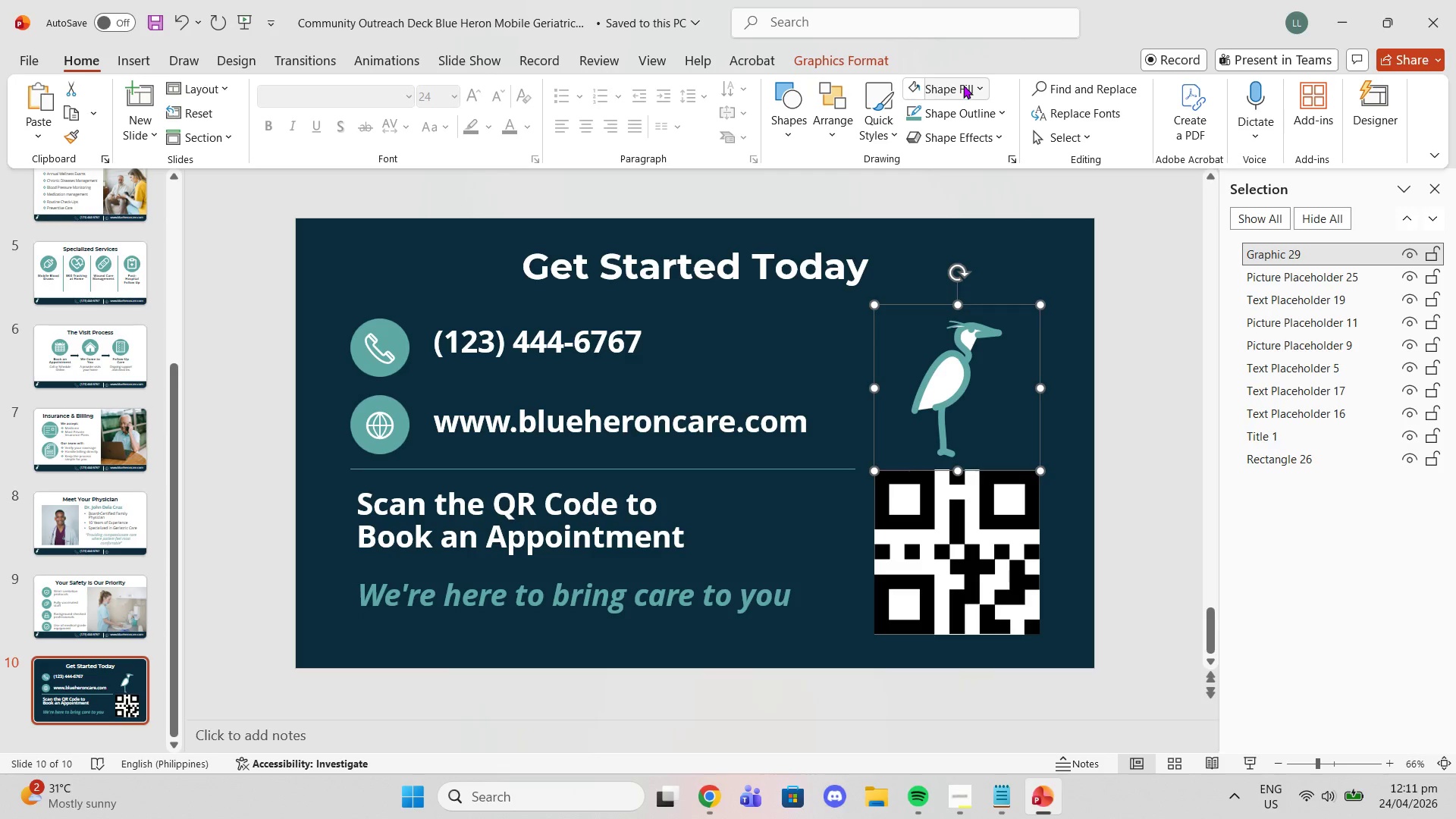 
left_click([963, 89])
 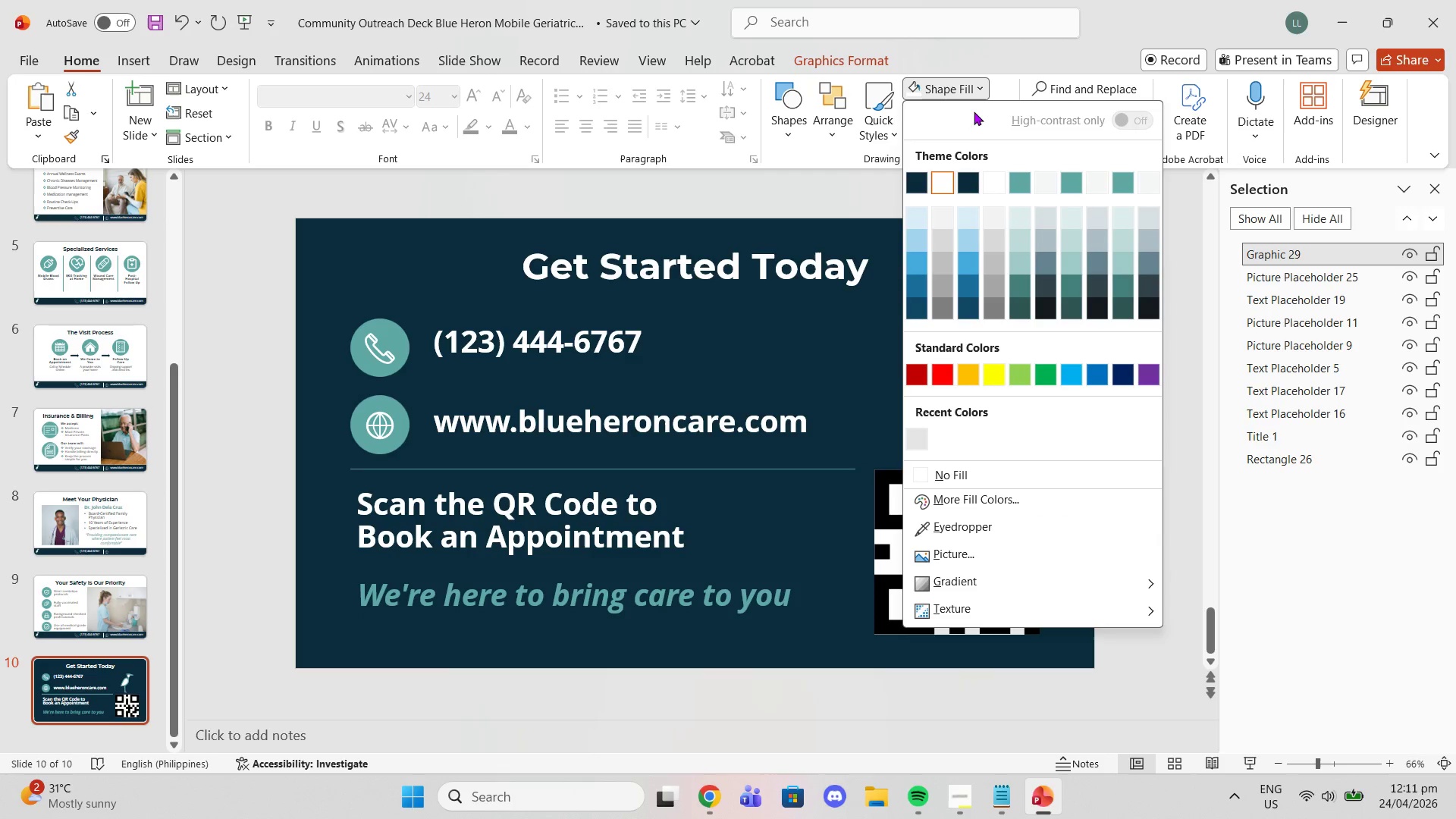 
wait(6.41)
 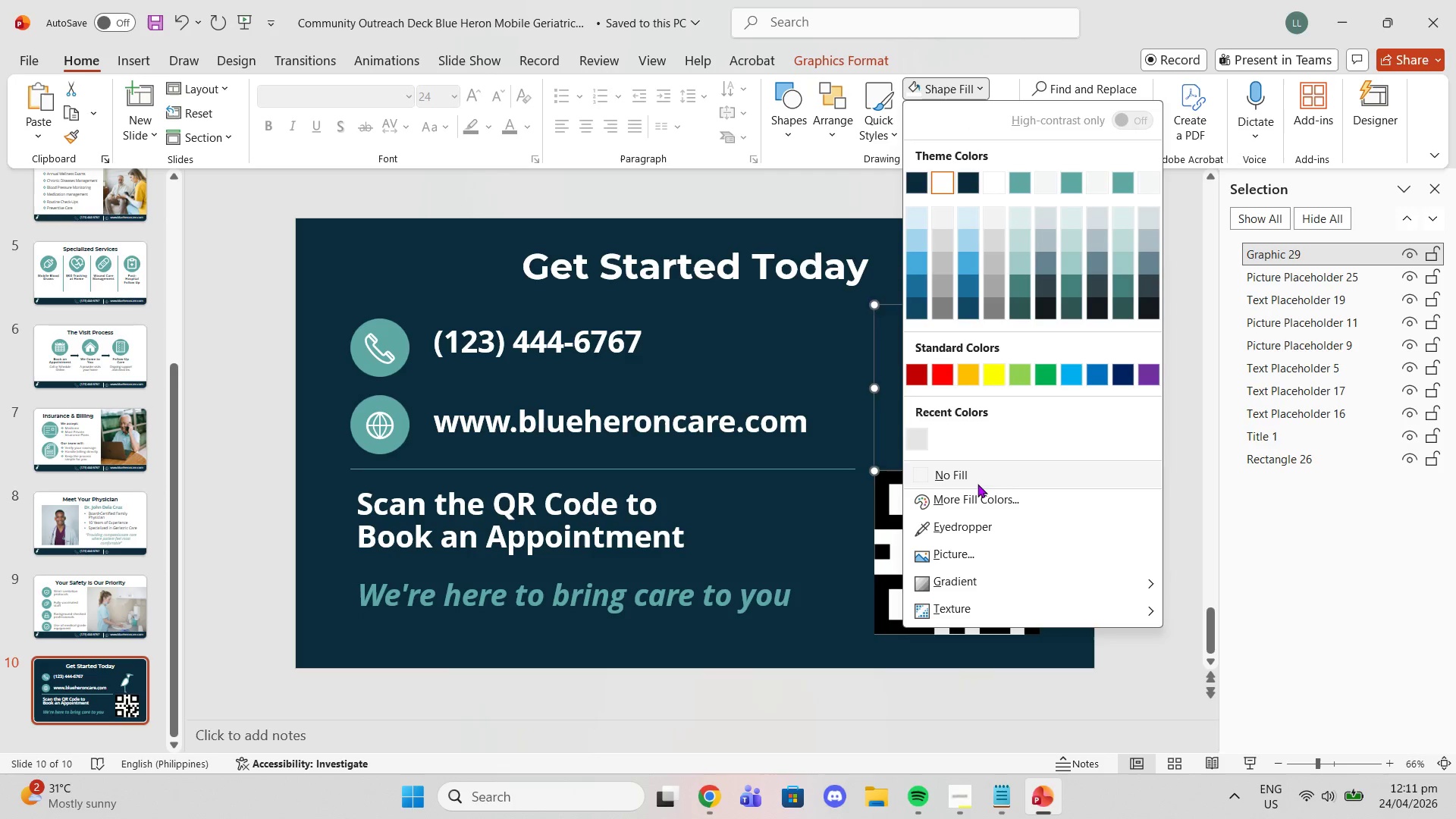 
left_click([861, 212])
 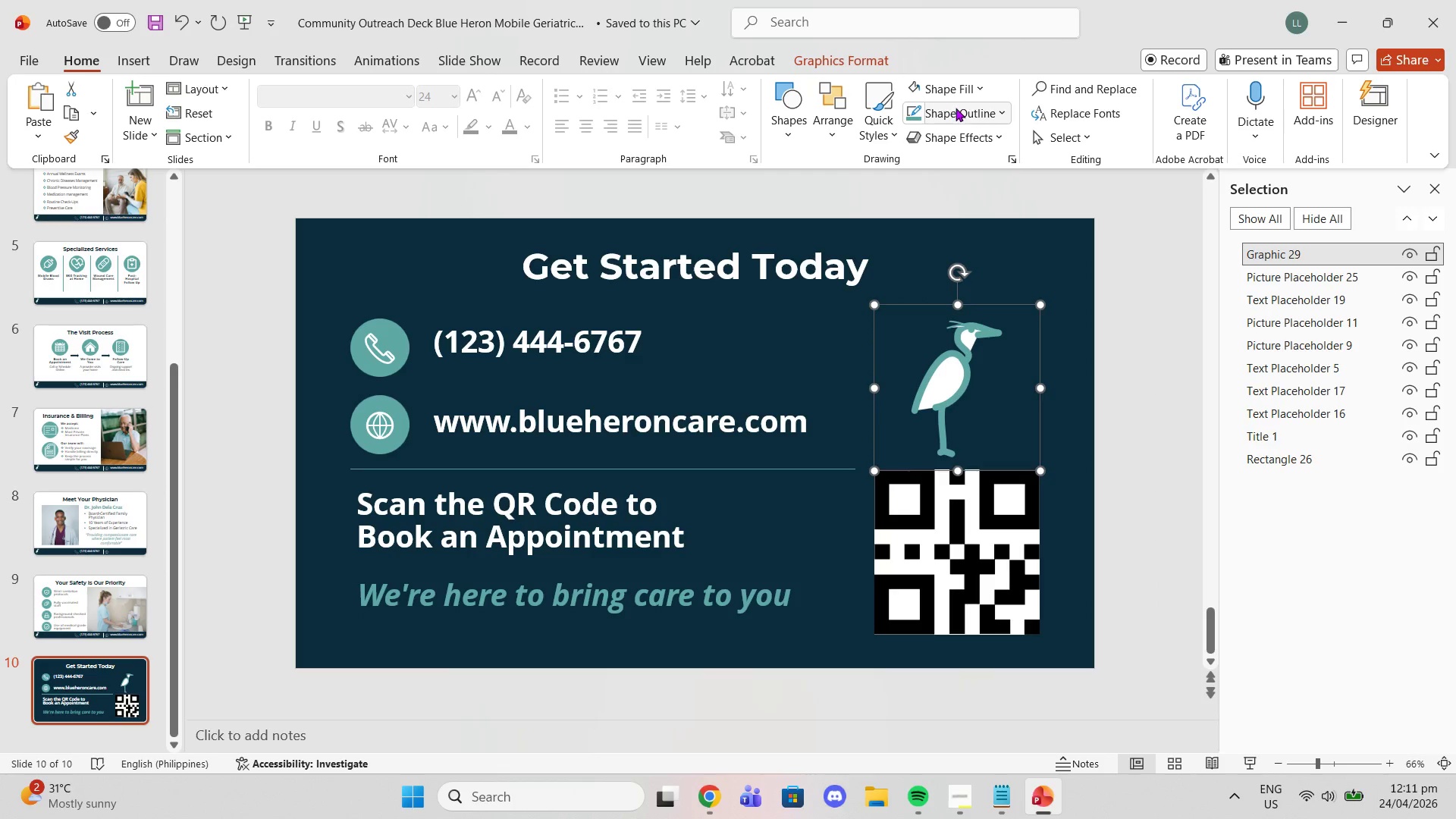 
left_click([956, 108])
 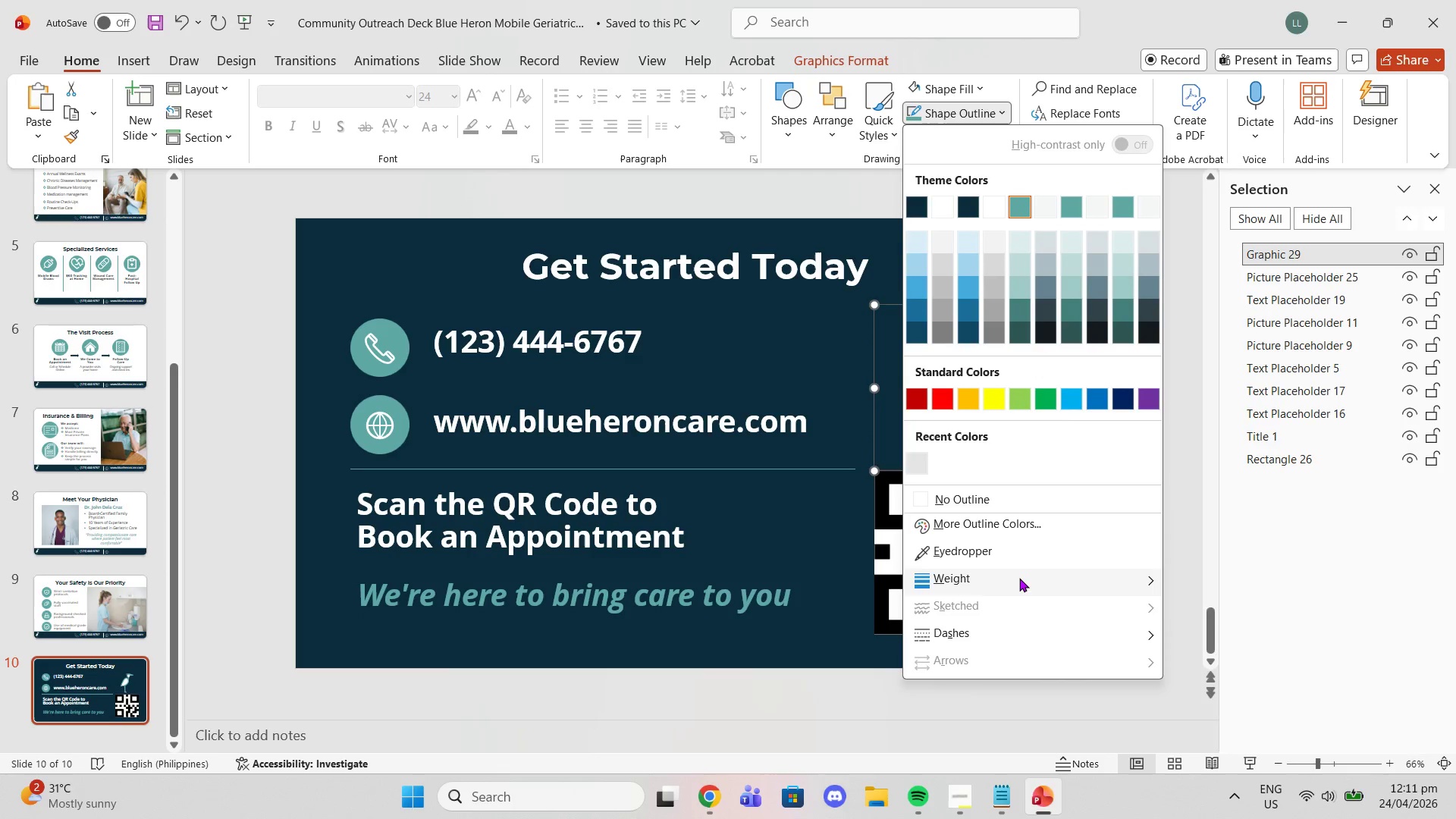 
left_click([1019, 578])
 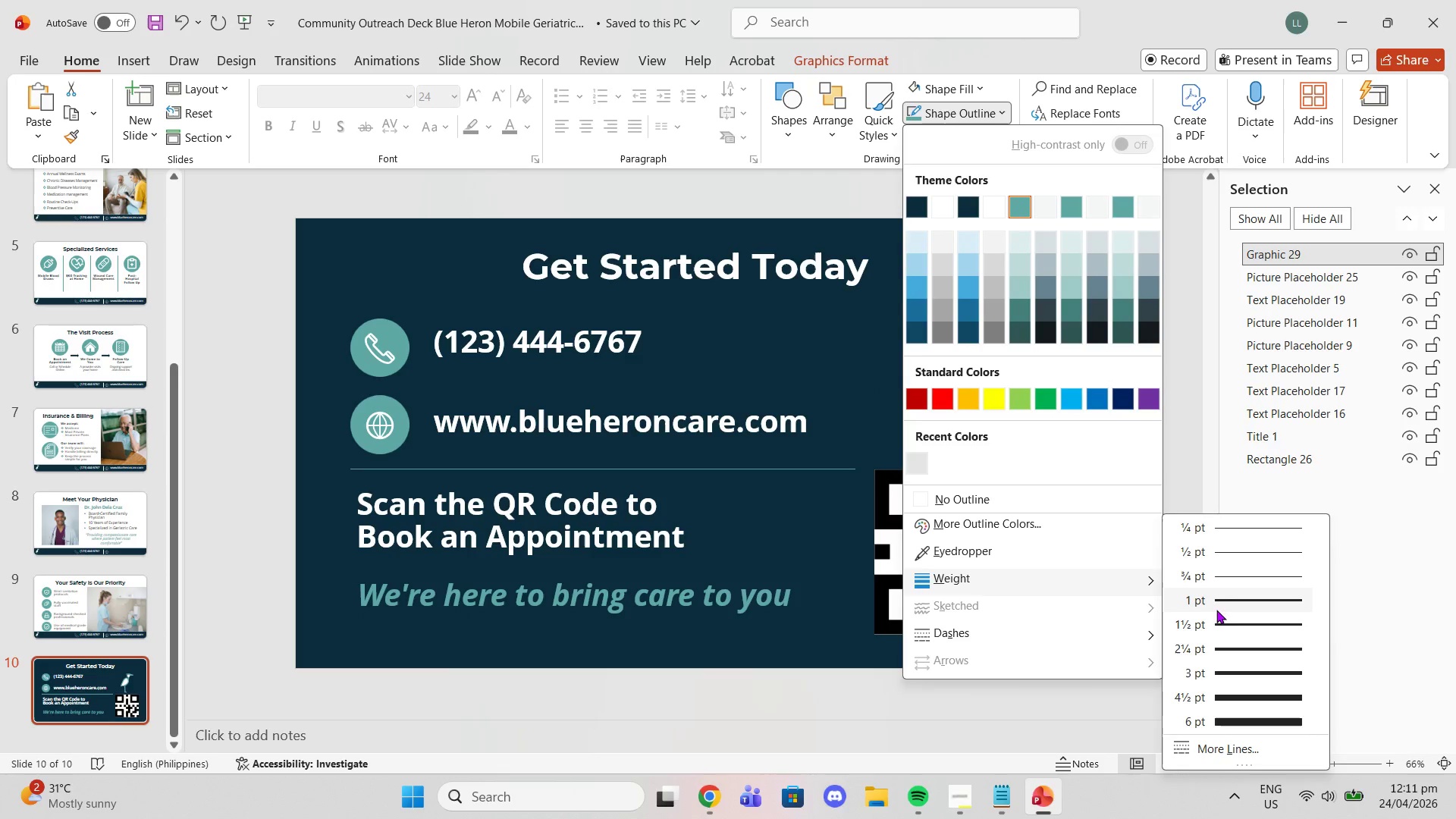 
left_click([1219, 604])
 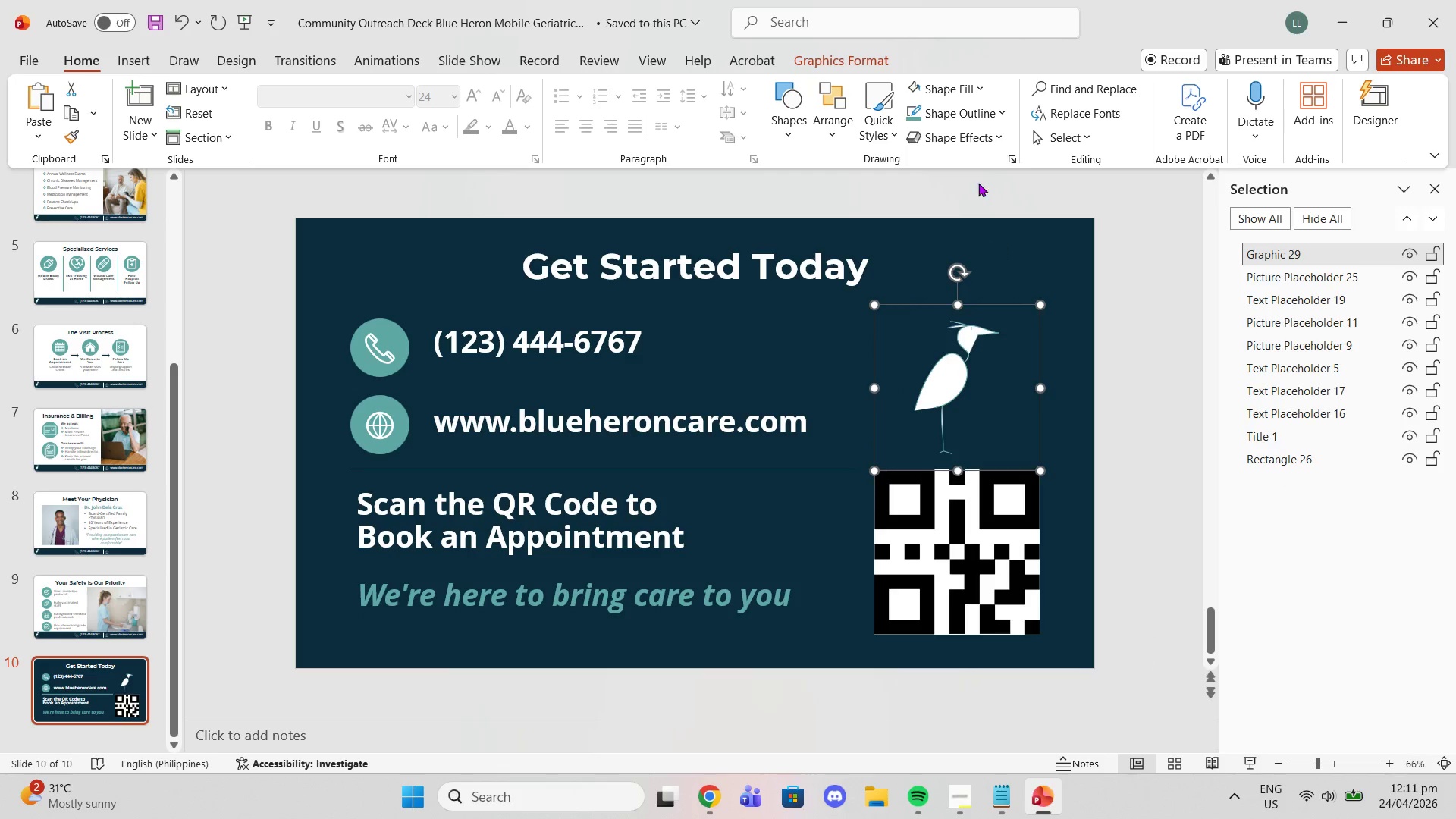 
left_click([966, 121])
 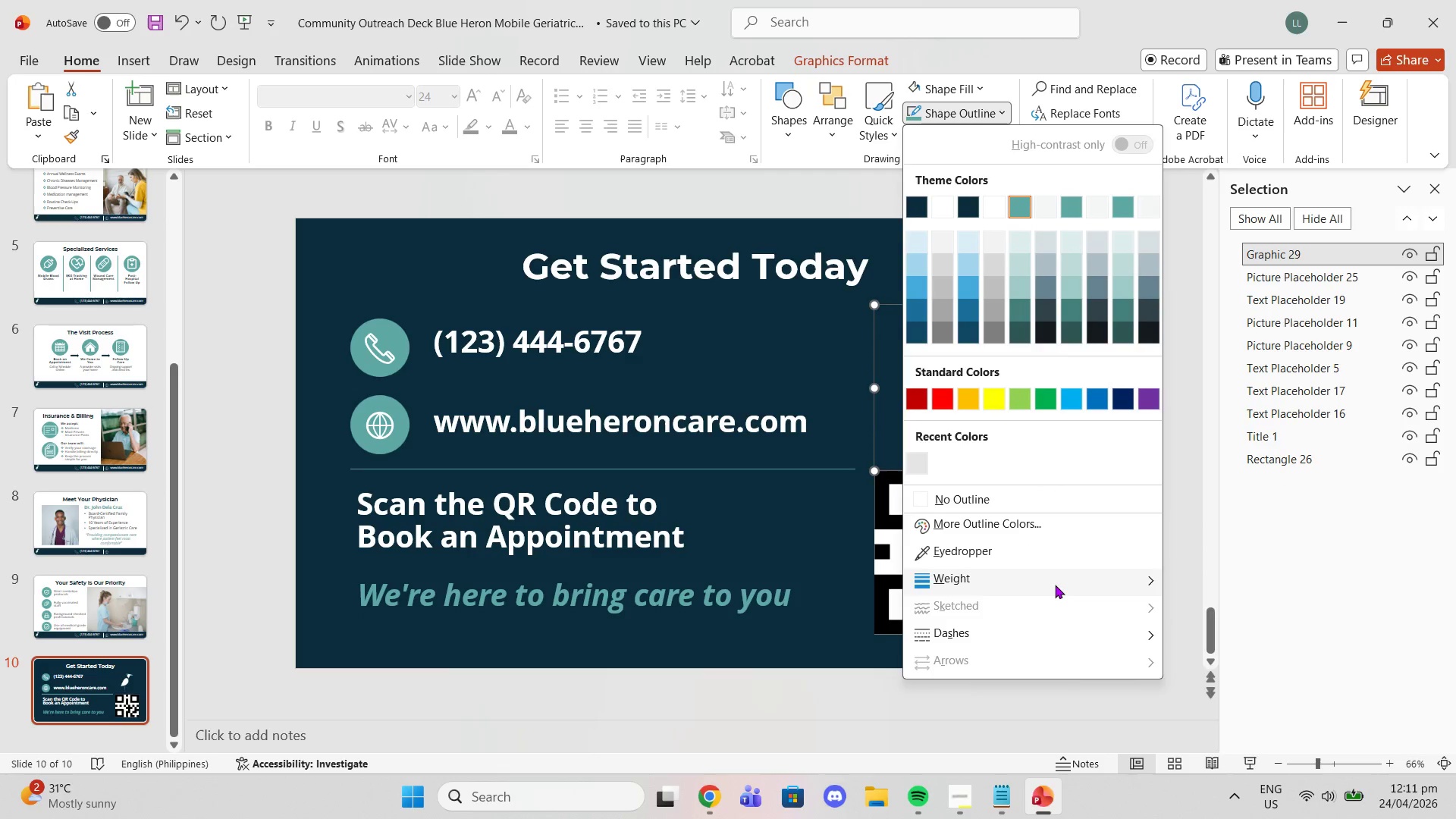 
left_click([1055, 585])
 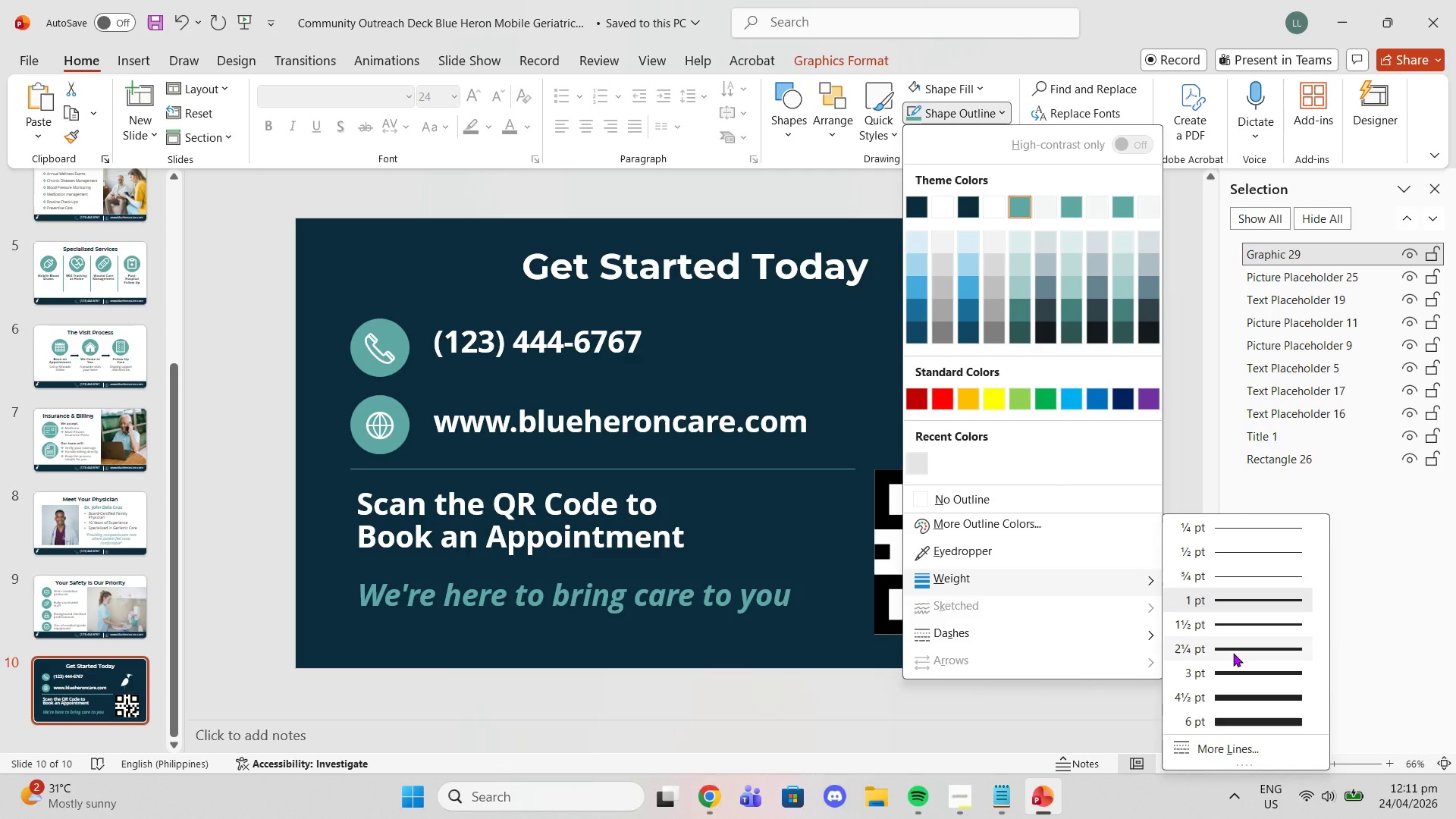 
left_click([1233, 653])
 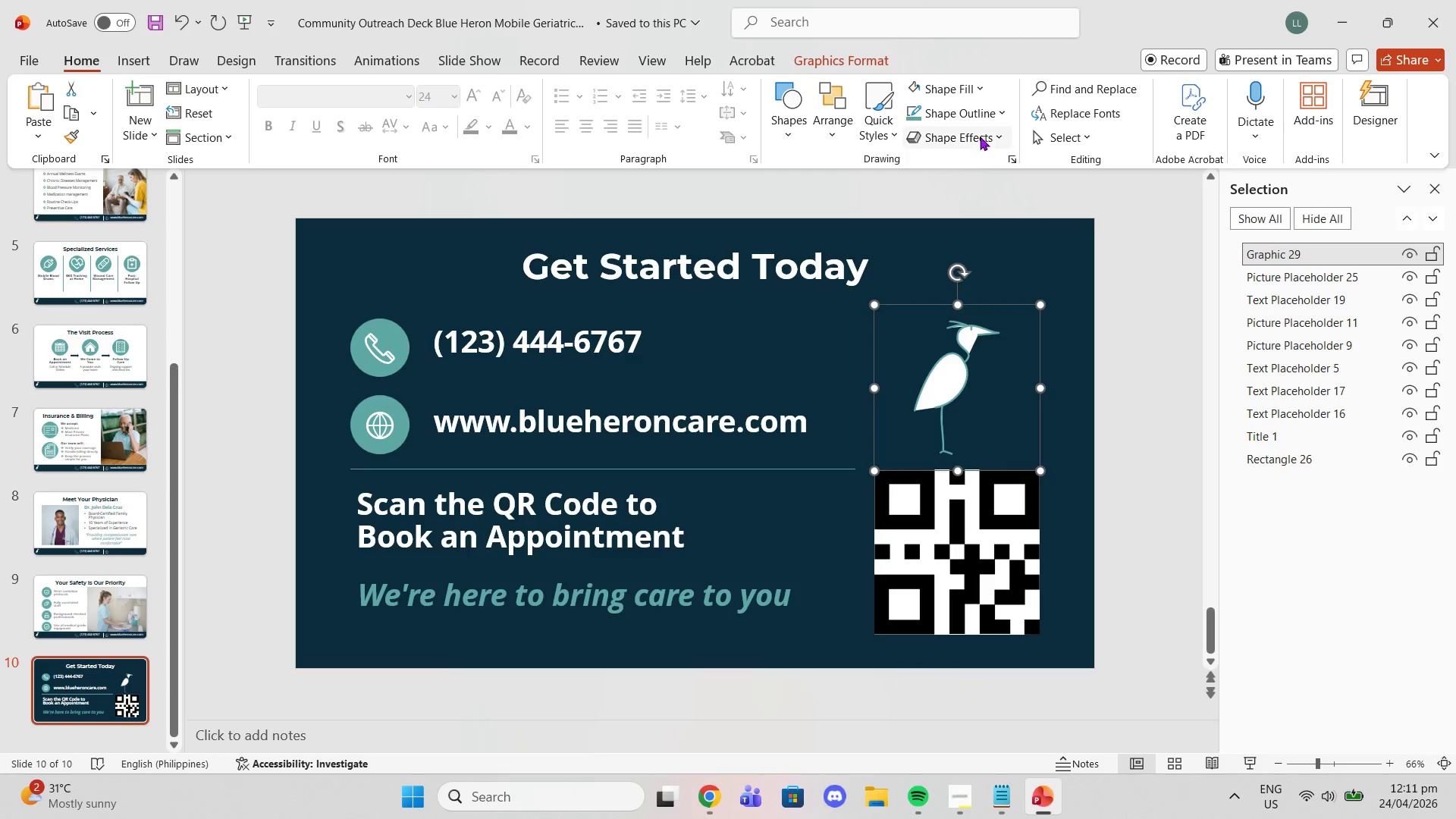 
left_click([975, 114])
 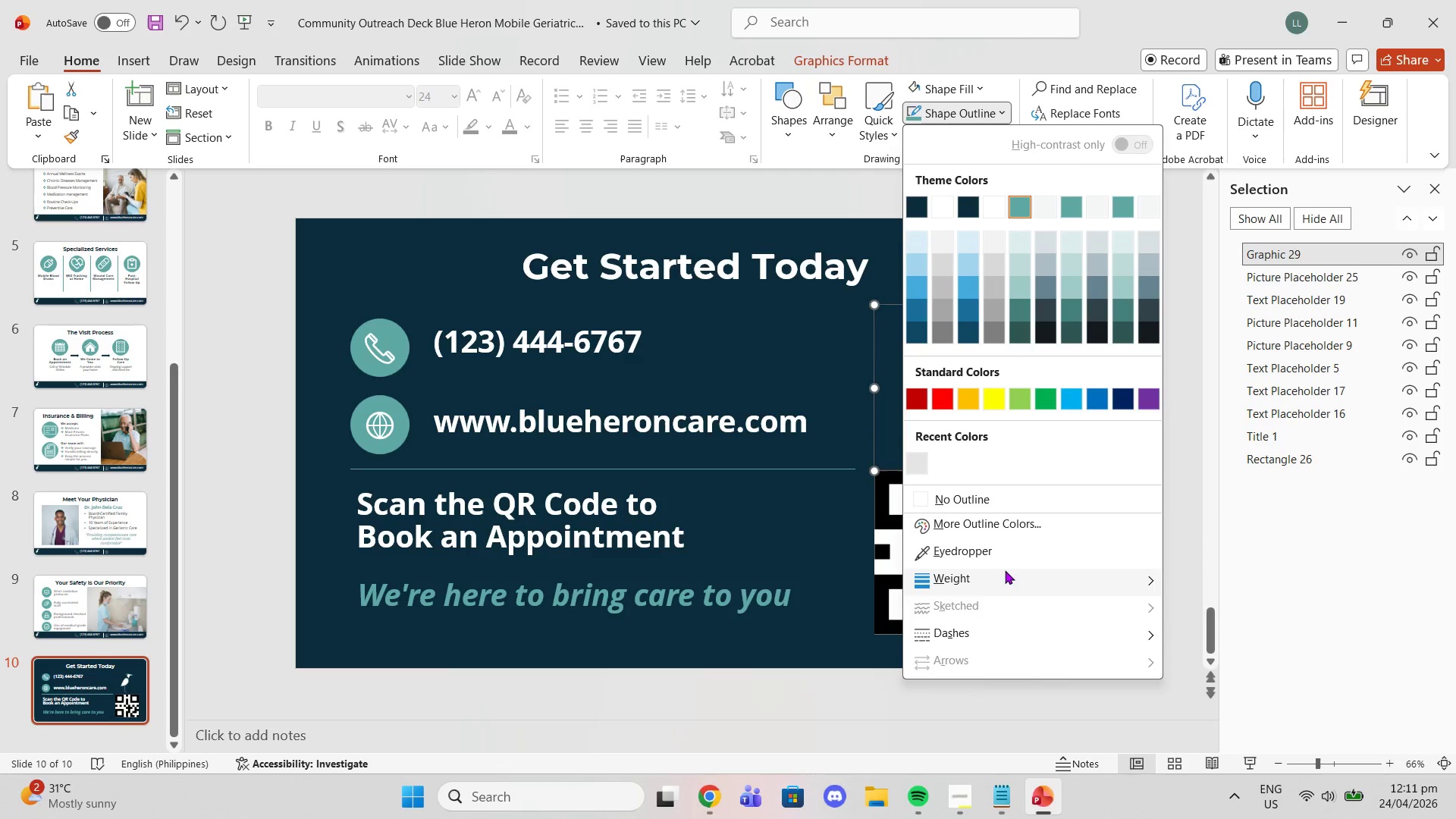 
left_click([1005, 570])
 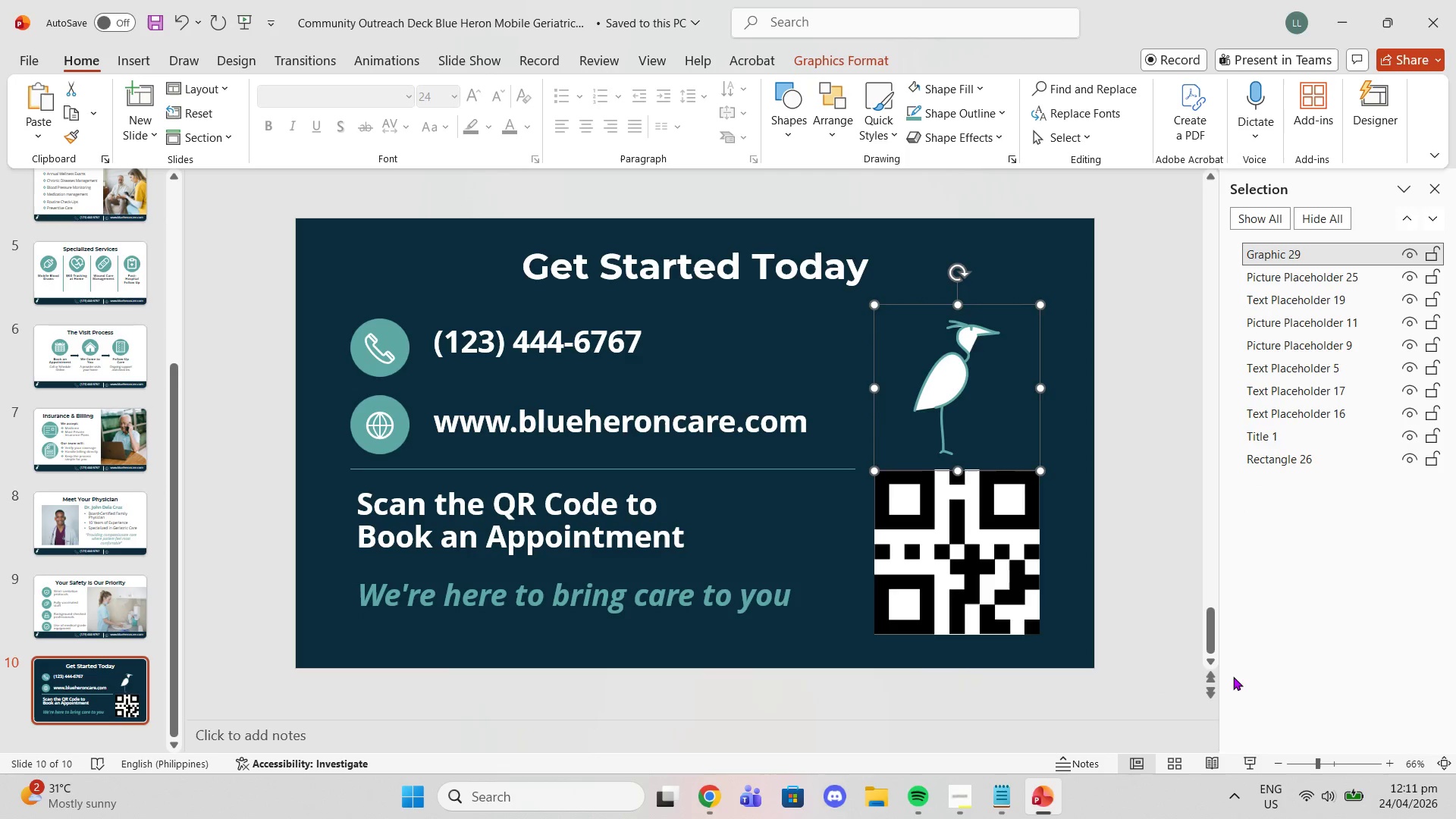 
left_click([1176, 587])
 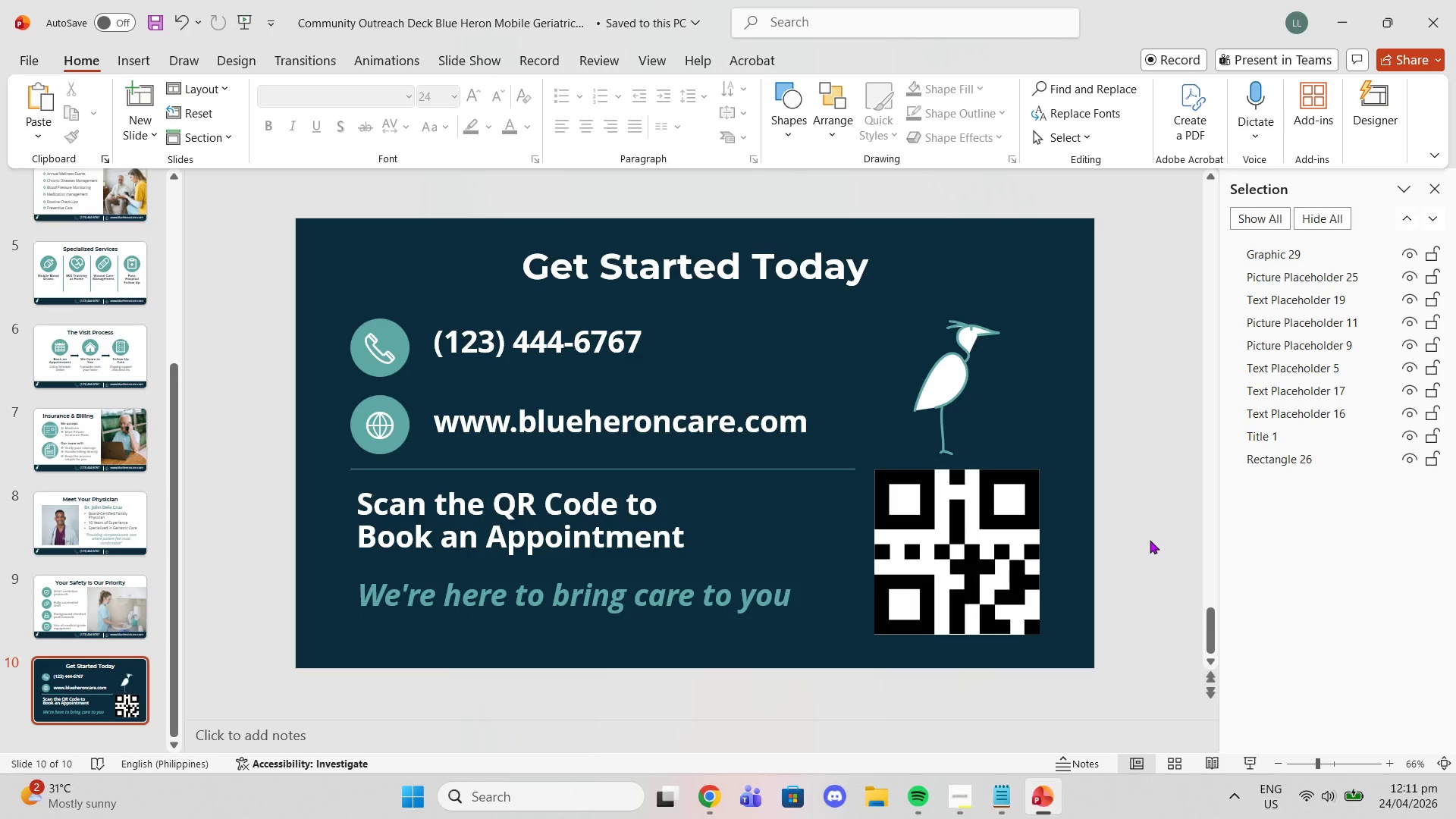 
scroll: coordinate [1139, 547], scroll_direction: up, amount: 9.0
 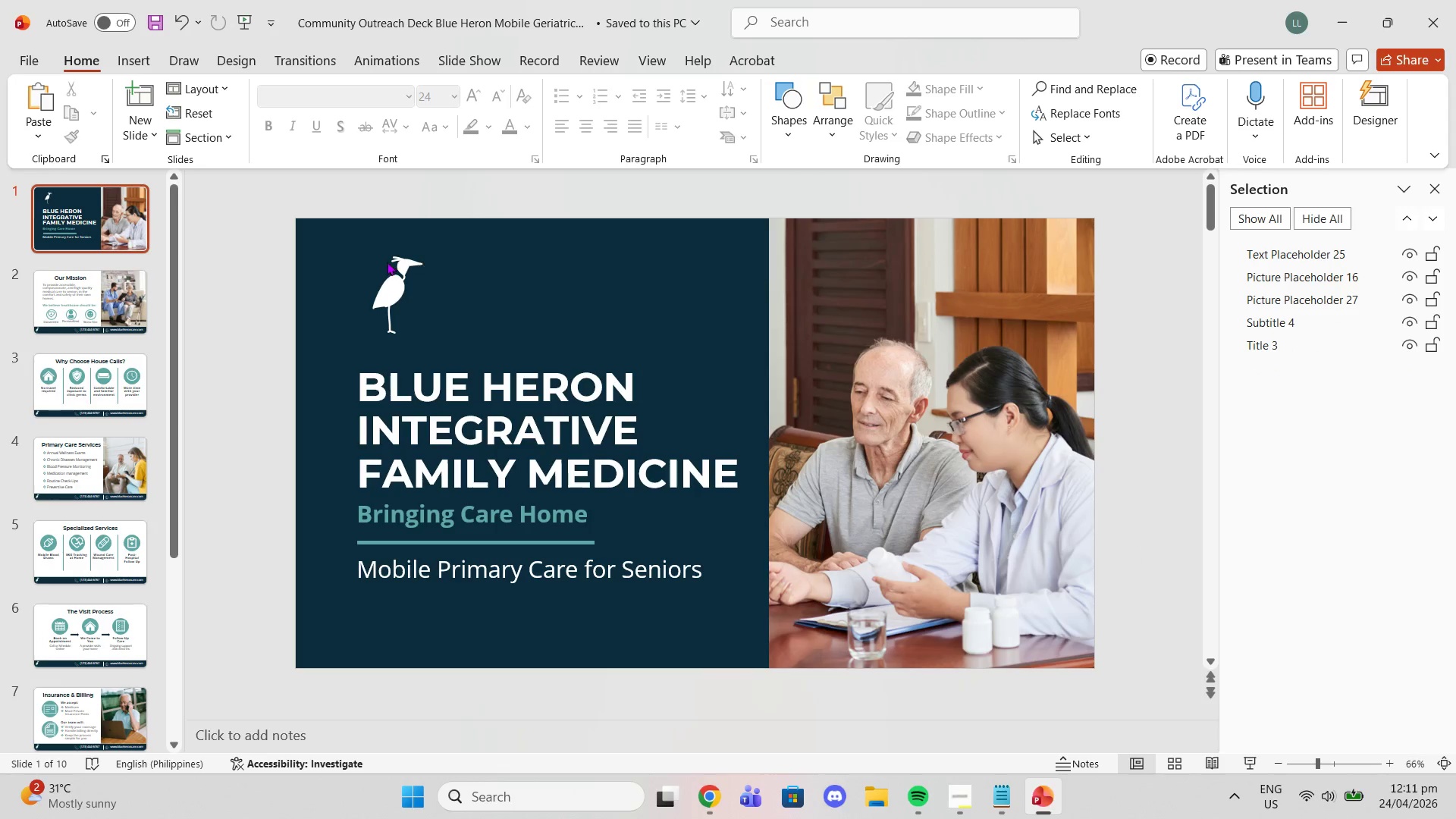 
left_click([384, 287])
 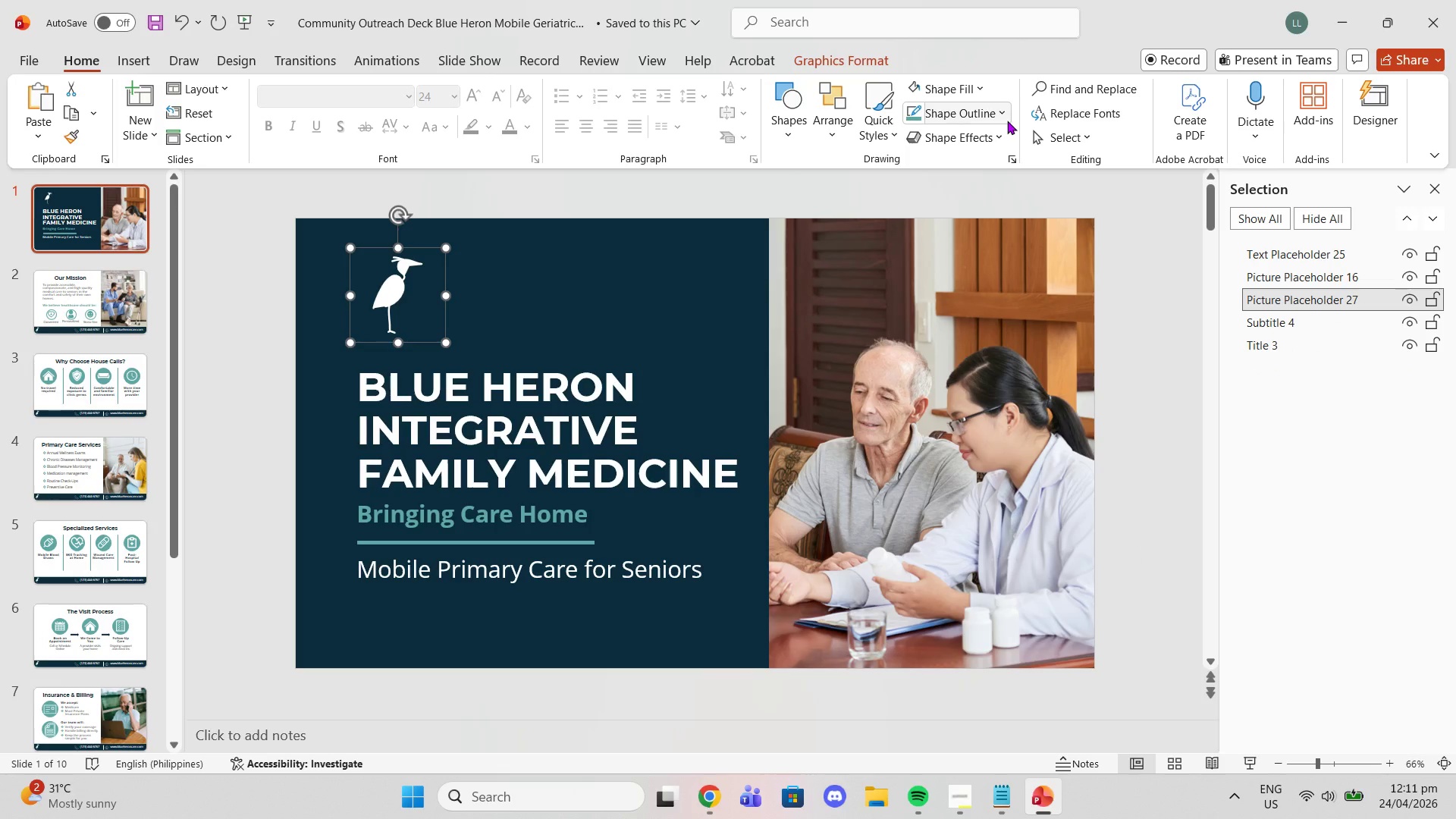 
left_click([1007, 121])
 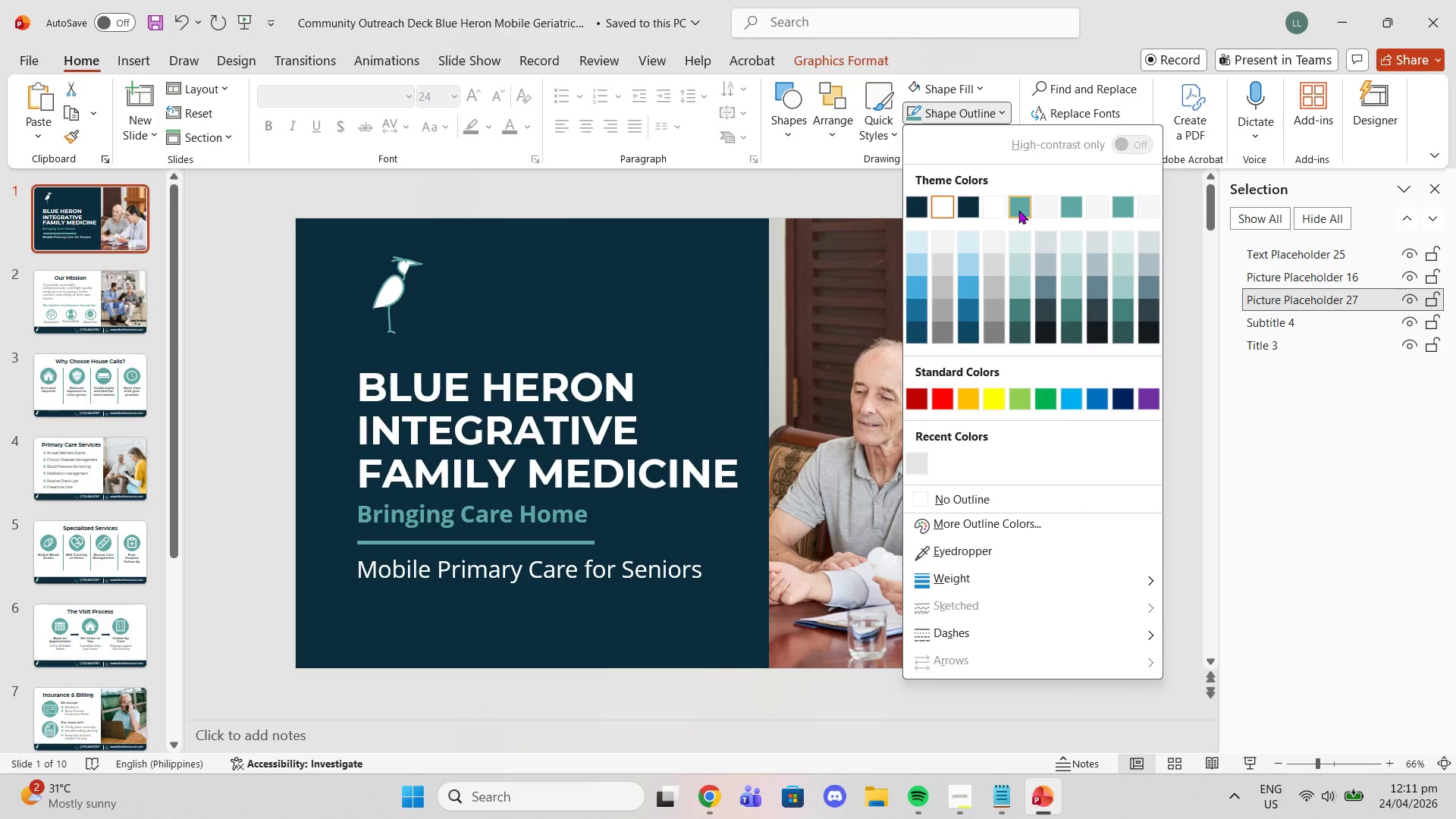 
left_click([1018, 210])
 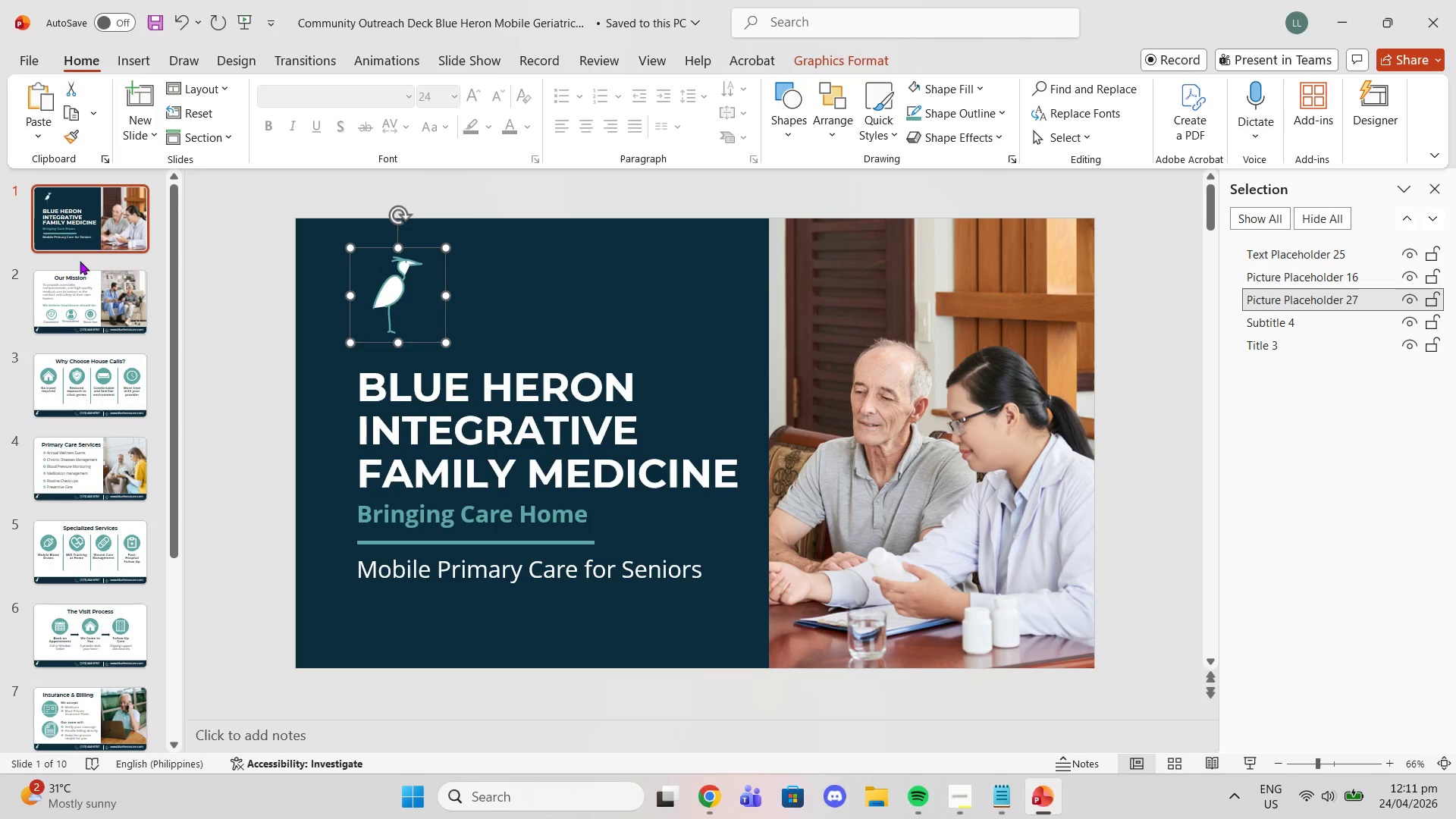 
left_click([55, 297])
 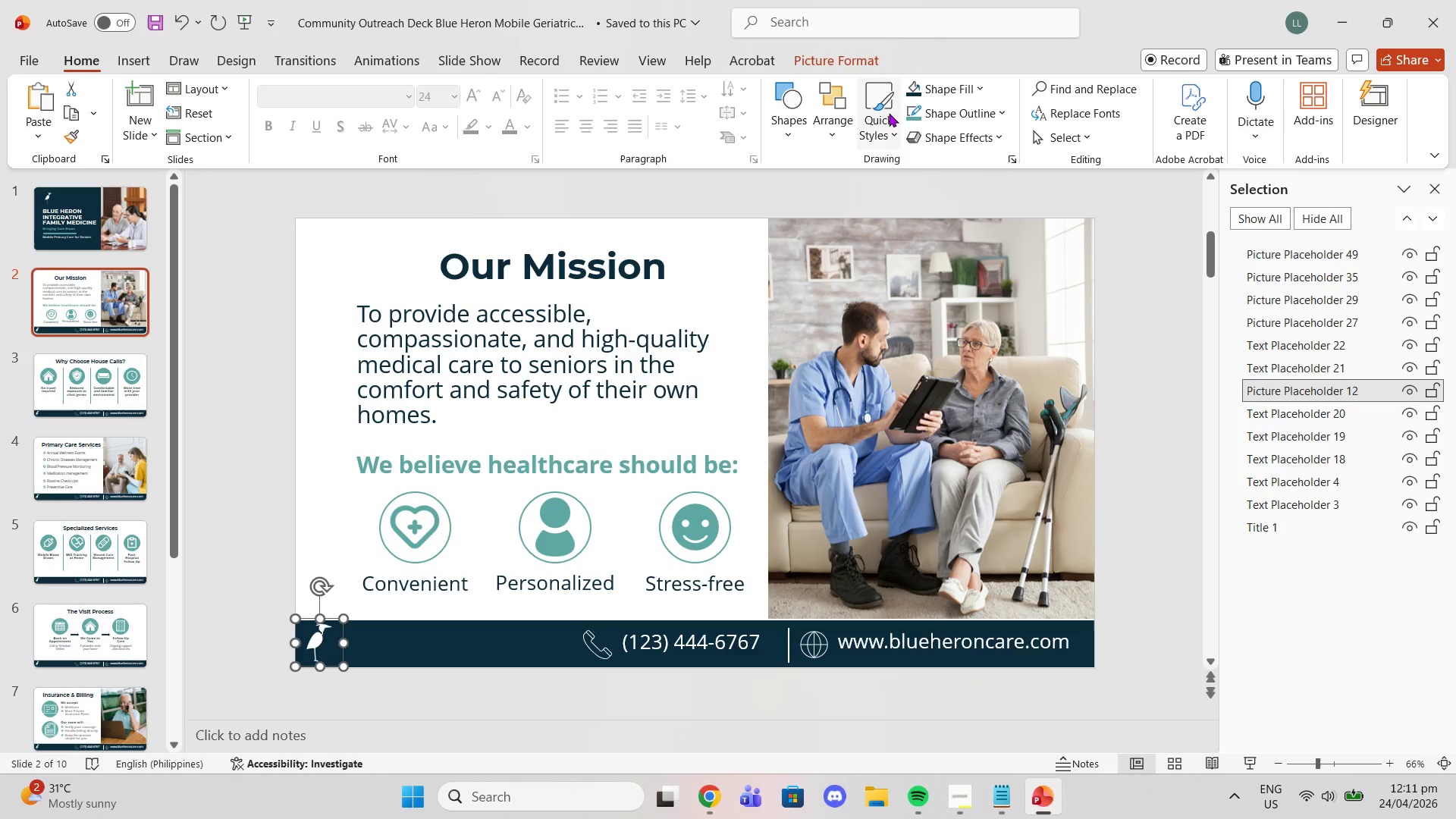 
left_click([917, 118])
 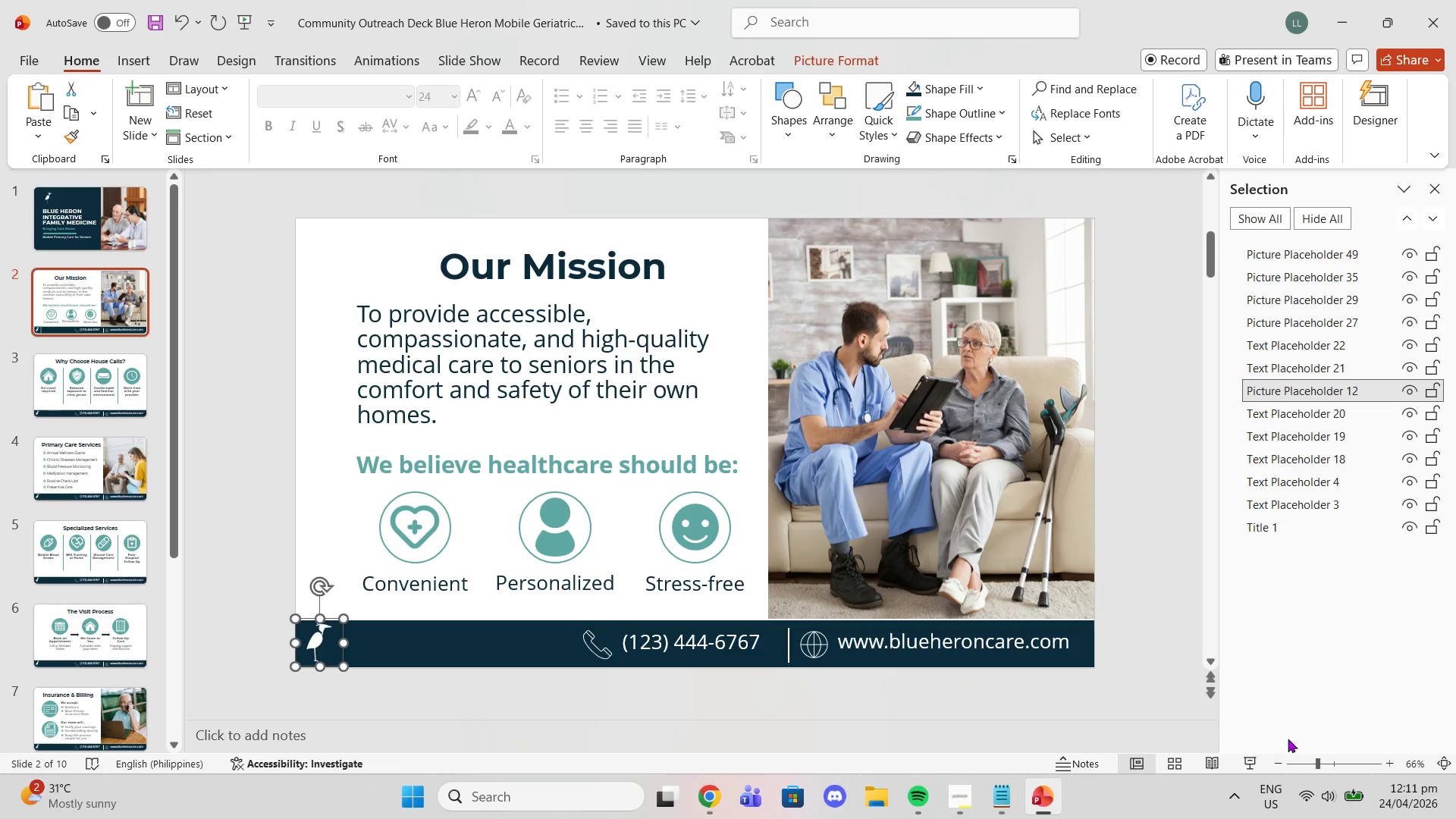 
left_click_drag(start_coordinate=[1320, 763], to_coordinate=[1394, 762])
 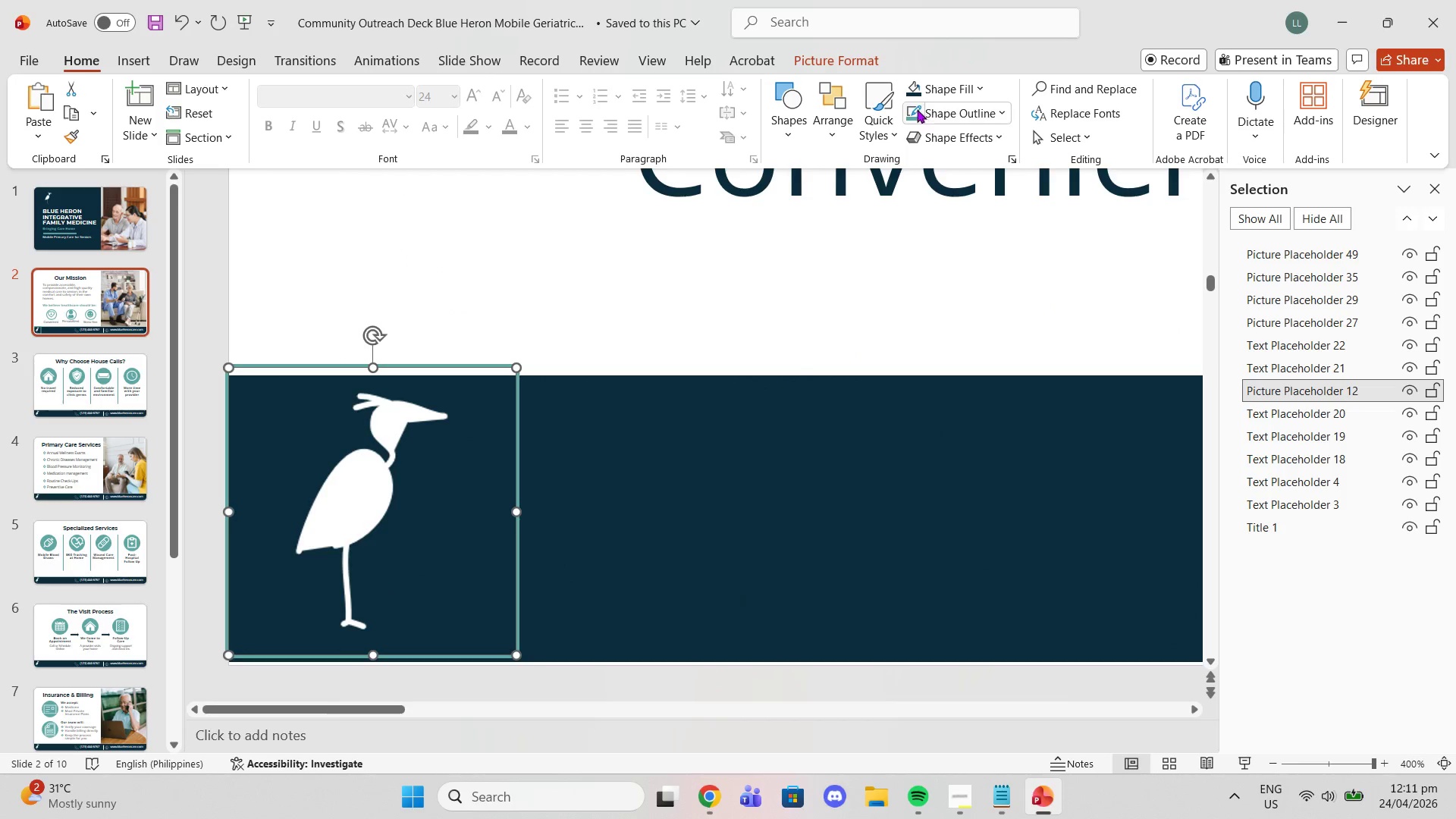 
left_click([916, 108])
 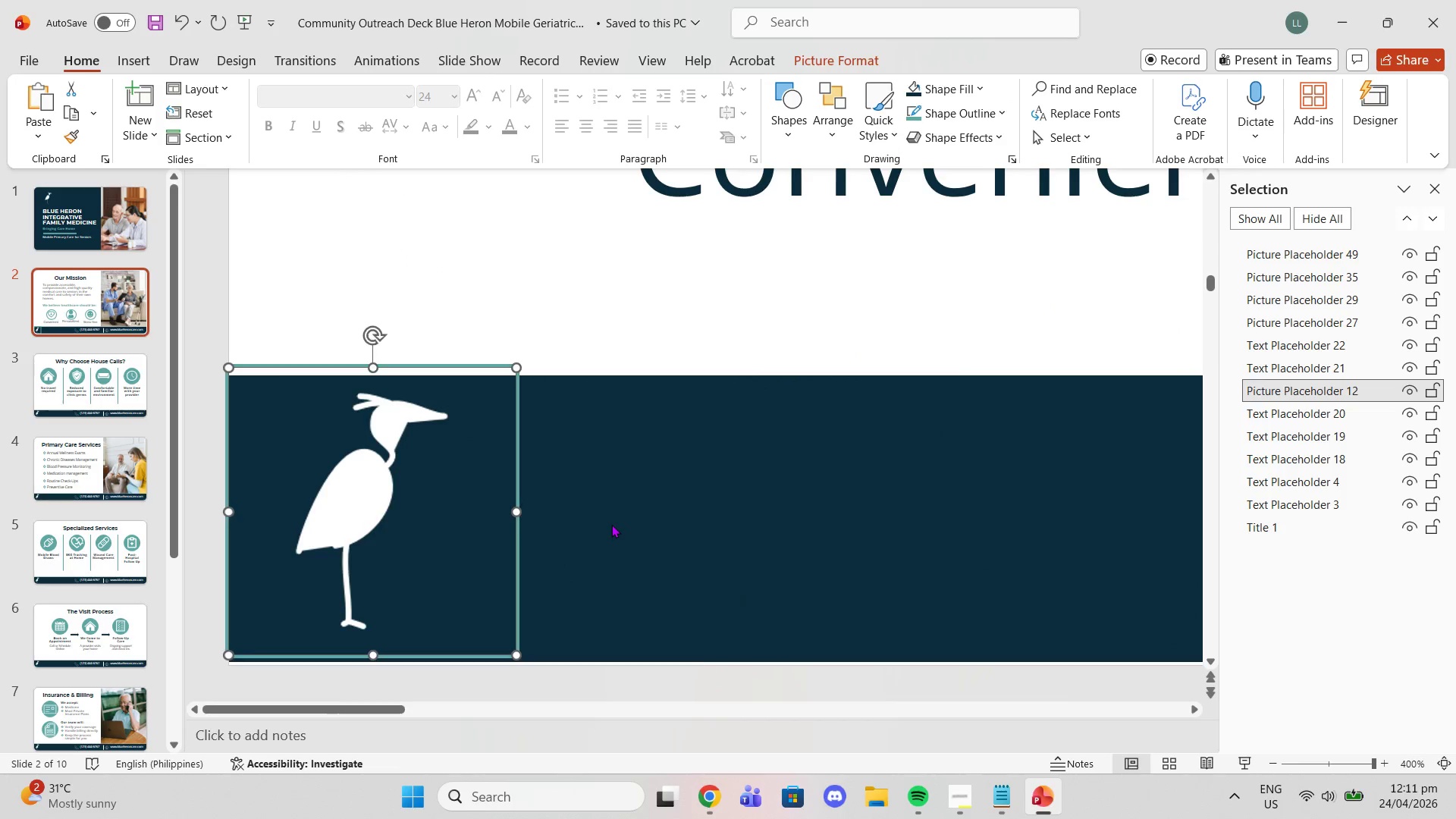 
left_click([611, 524])
 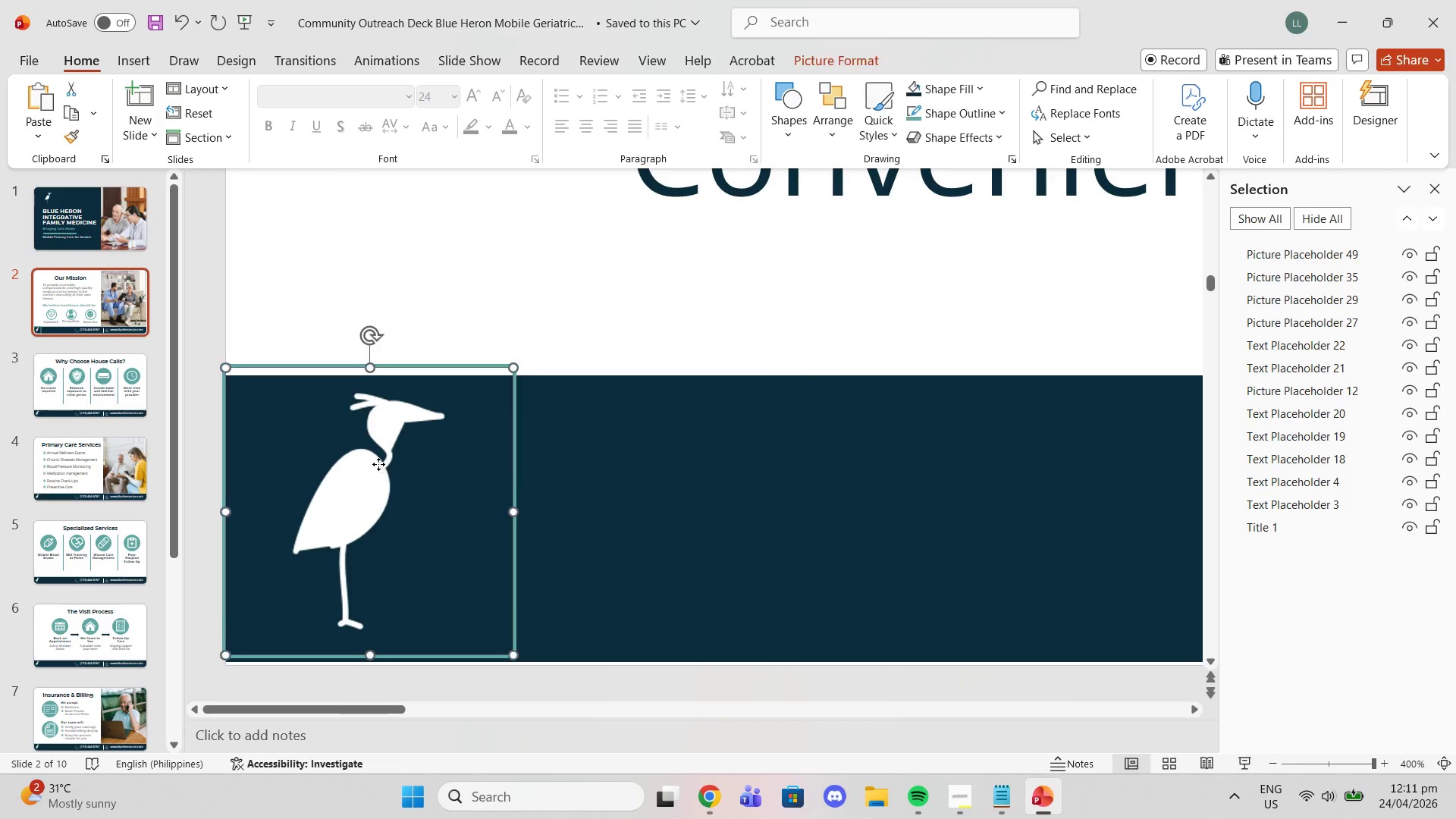 
left_click([378, 464])
 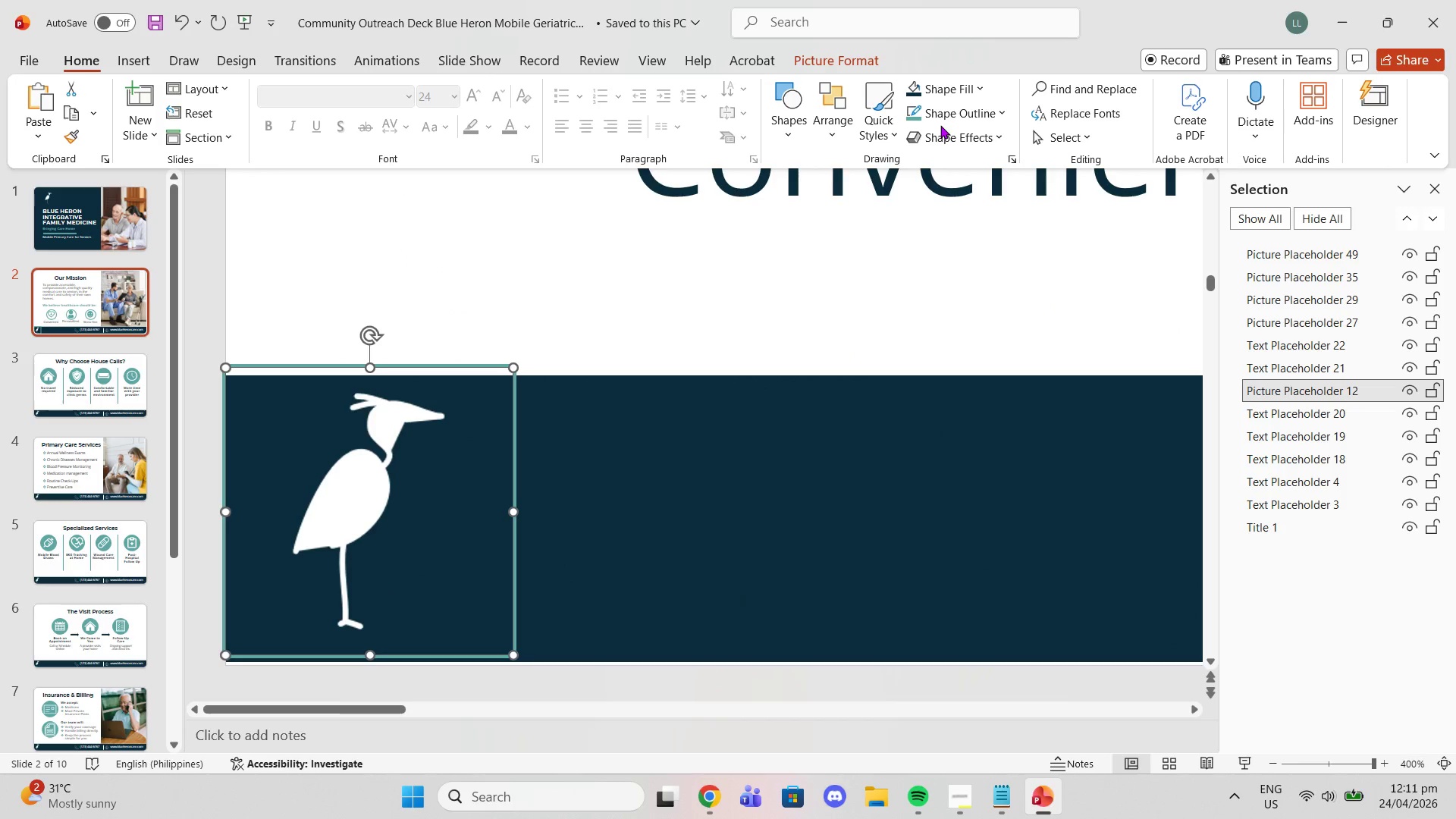 
double_click([940, 104])
 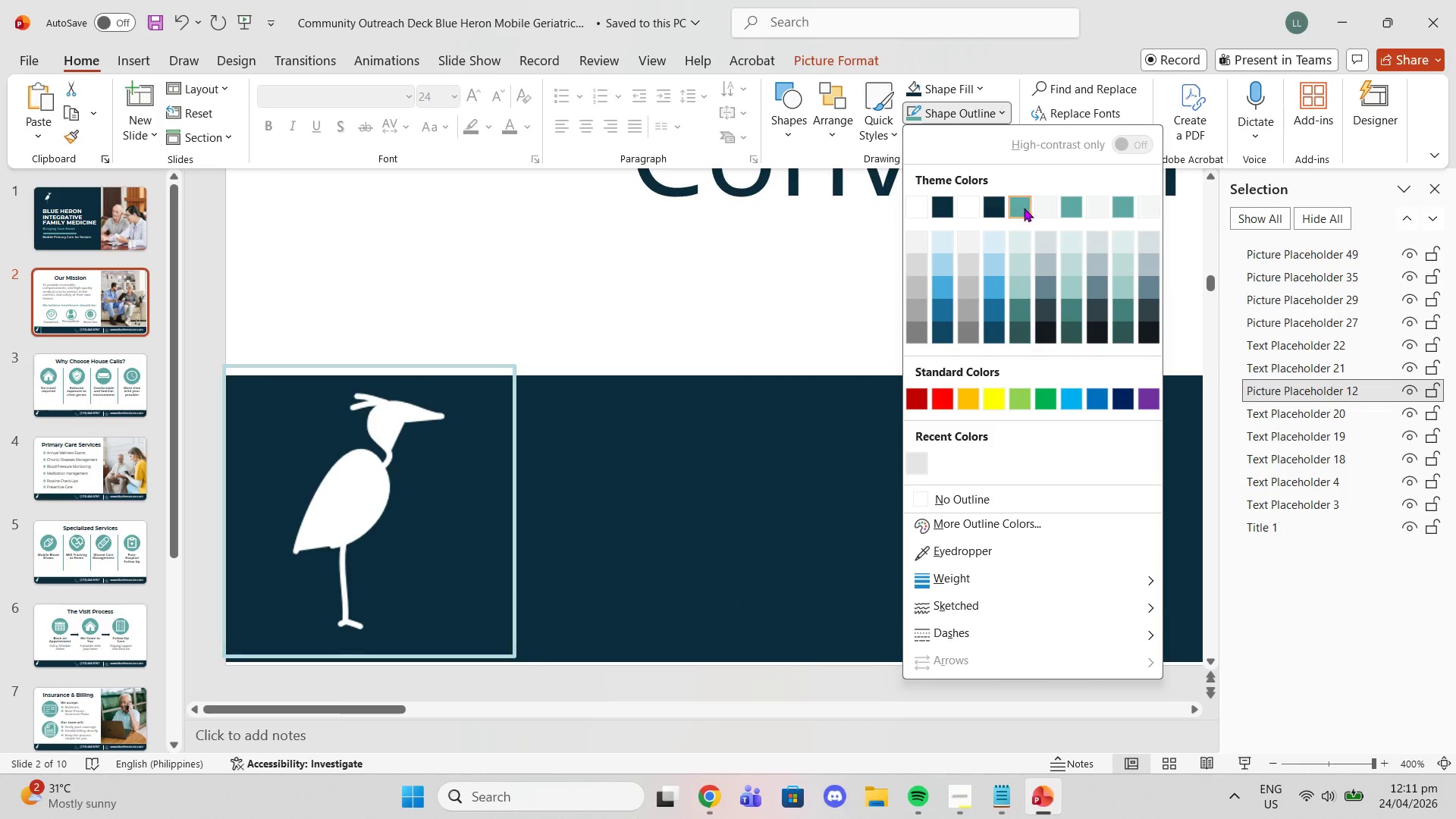 
left_click([1024, 208])
 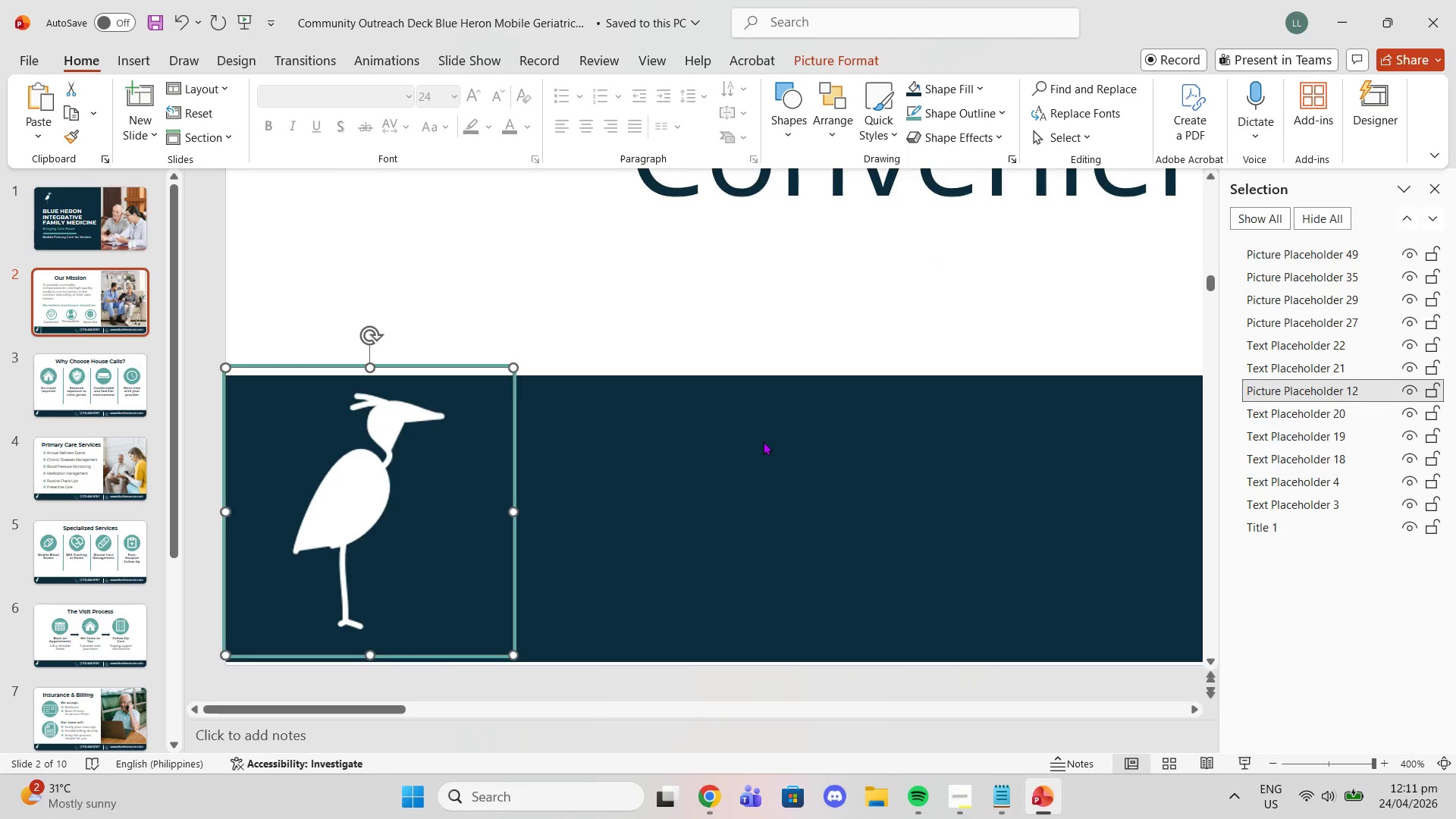 
scroll: coordinate [761, 443], scroll_direction: up, amount: 1.0
 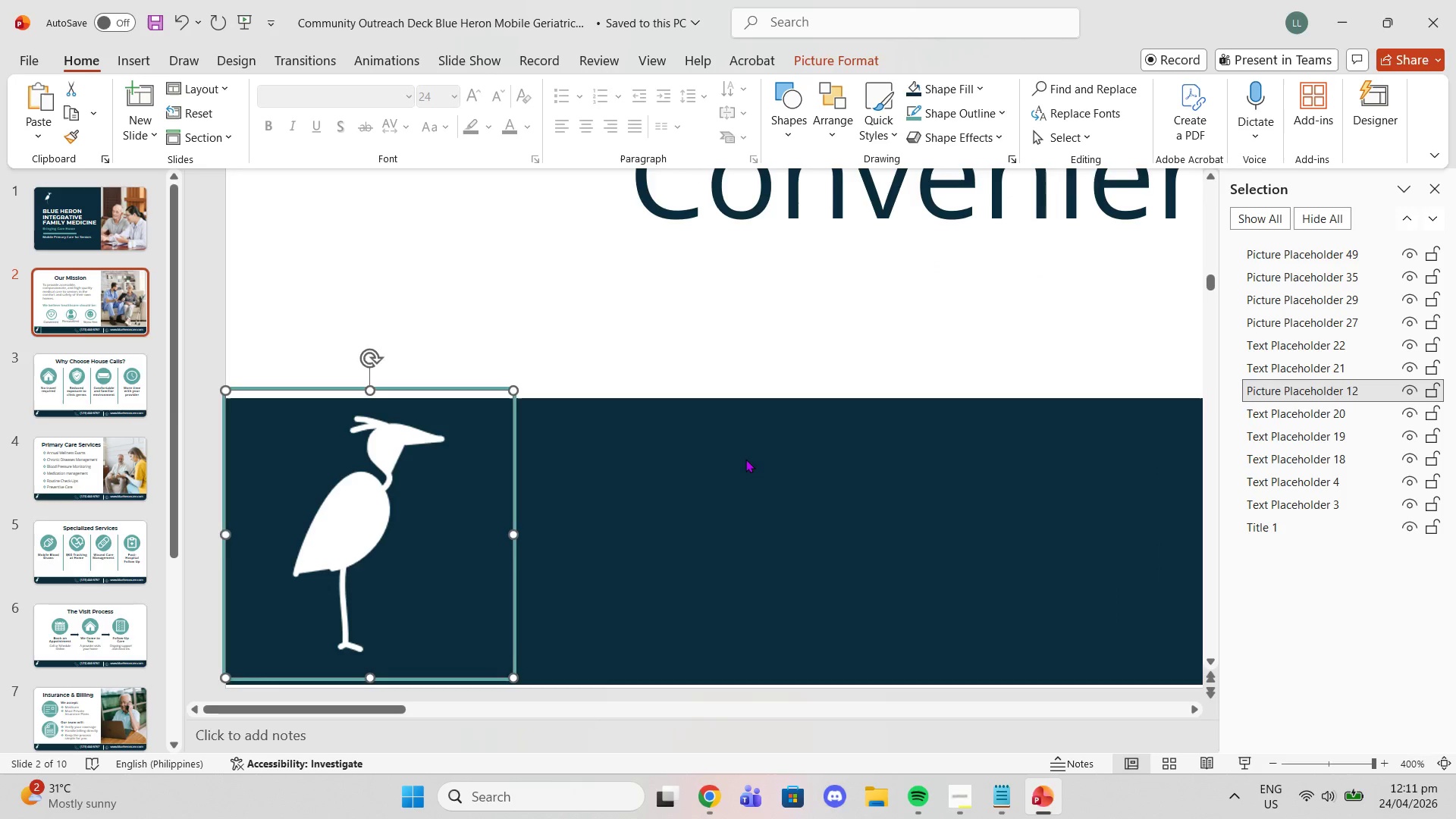 
left_click([745, 459])
 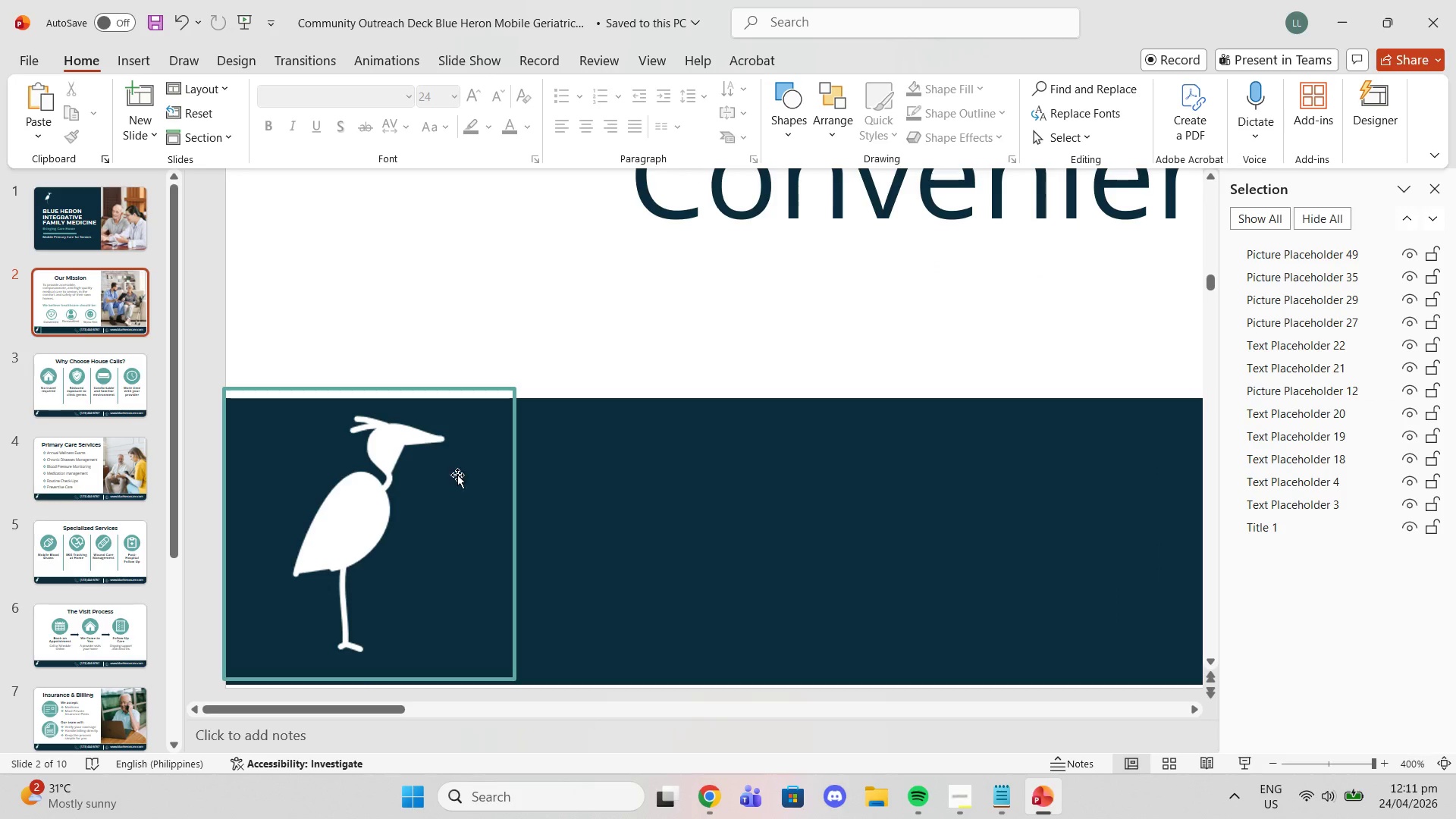 
left_click([378, 496])
 